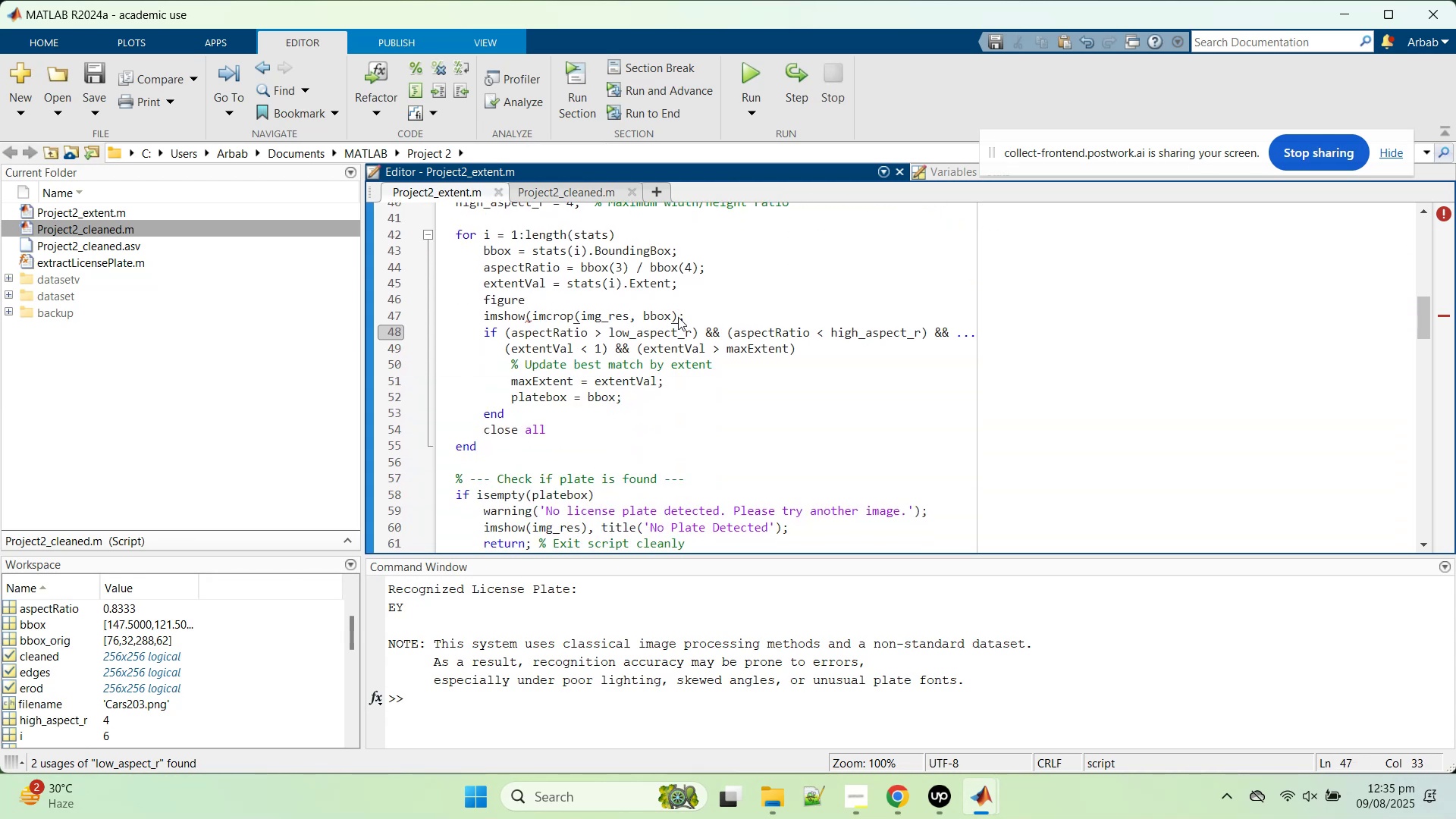 
key(Shift+0)
 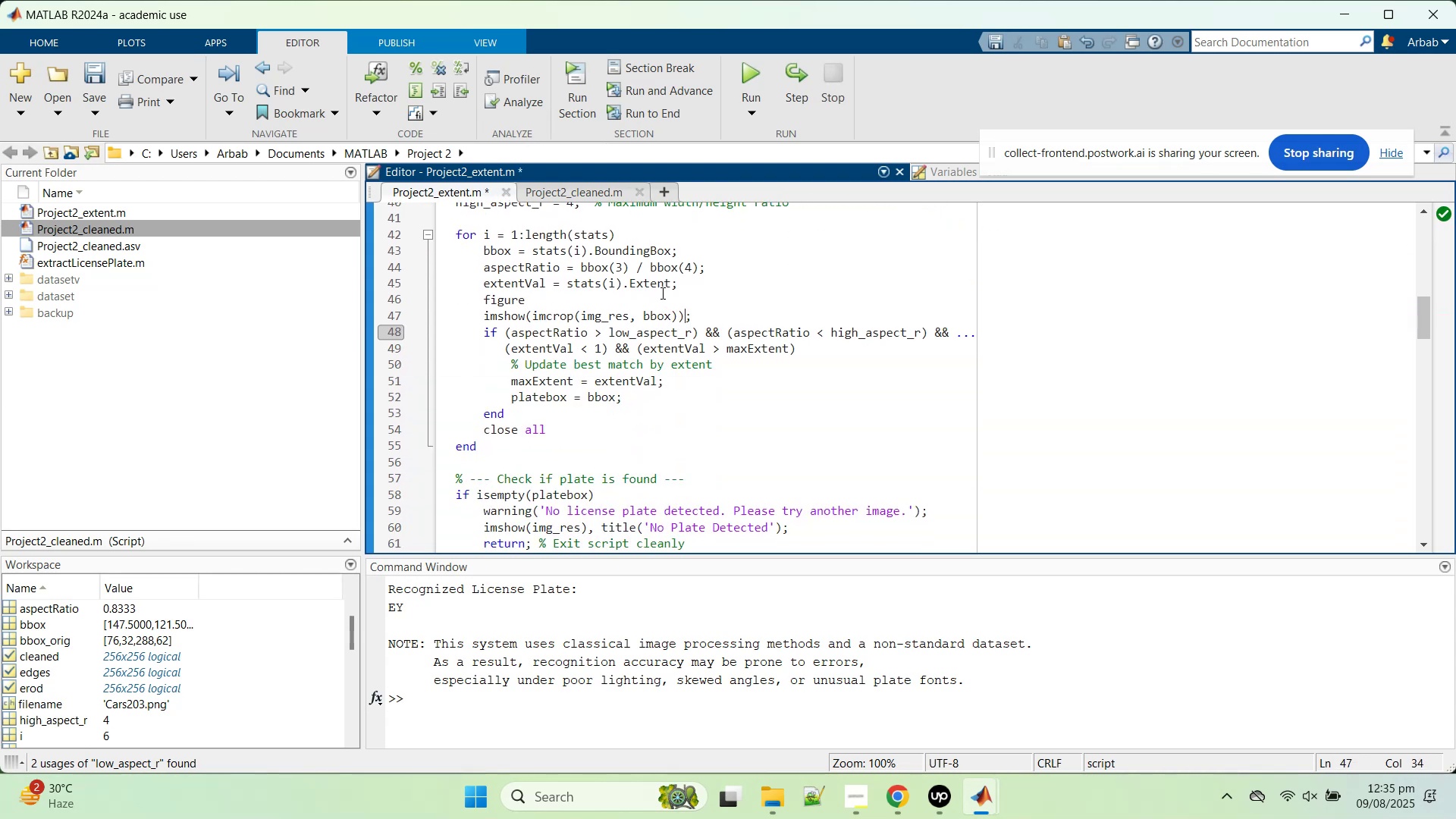 
left_click([689, 287])
 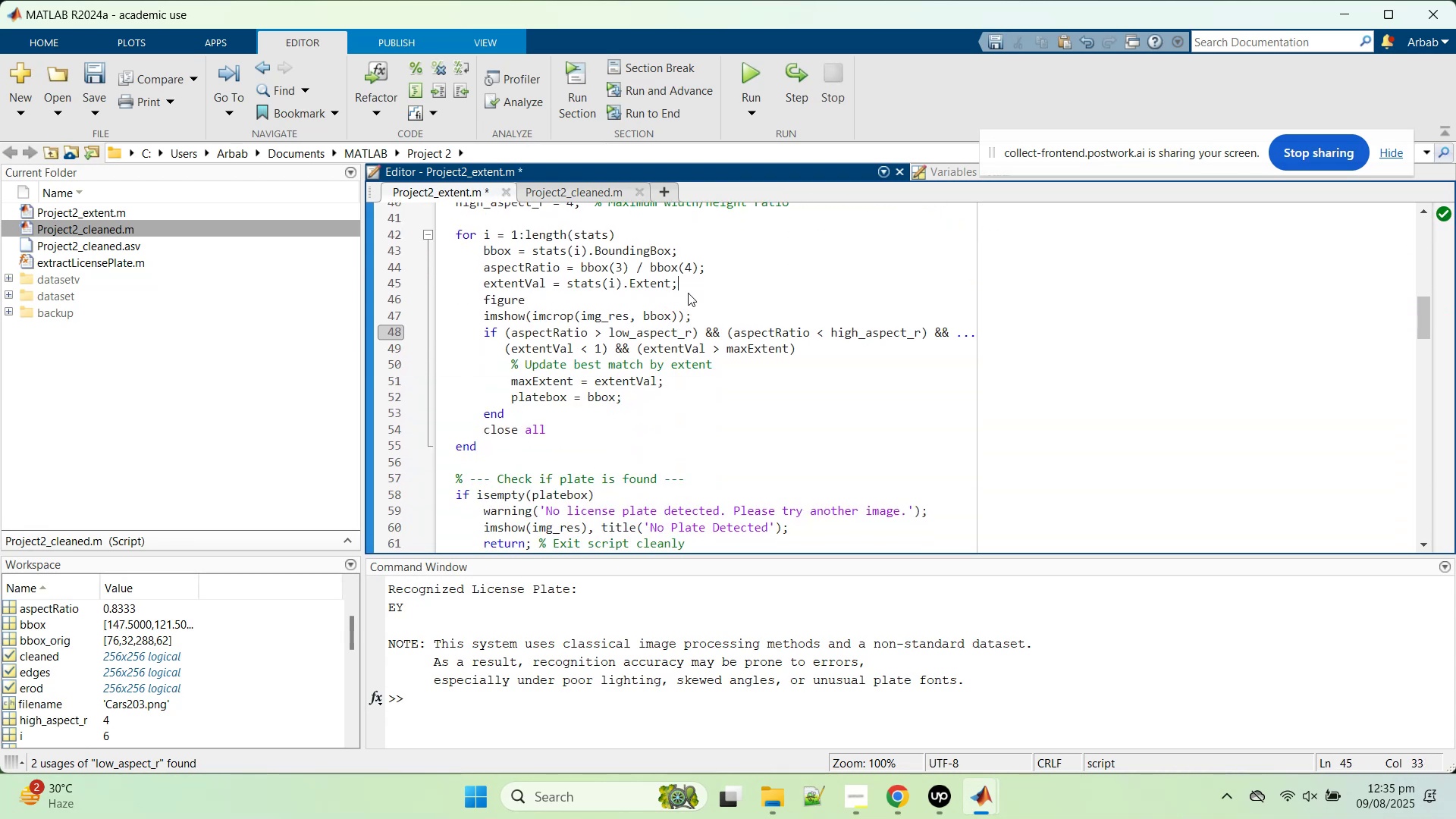 
scroll: coordinate [688, 293], scroll_direction: up, amount: 1.0
 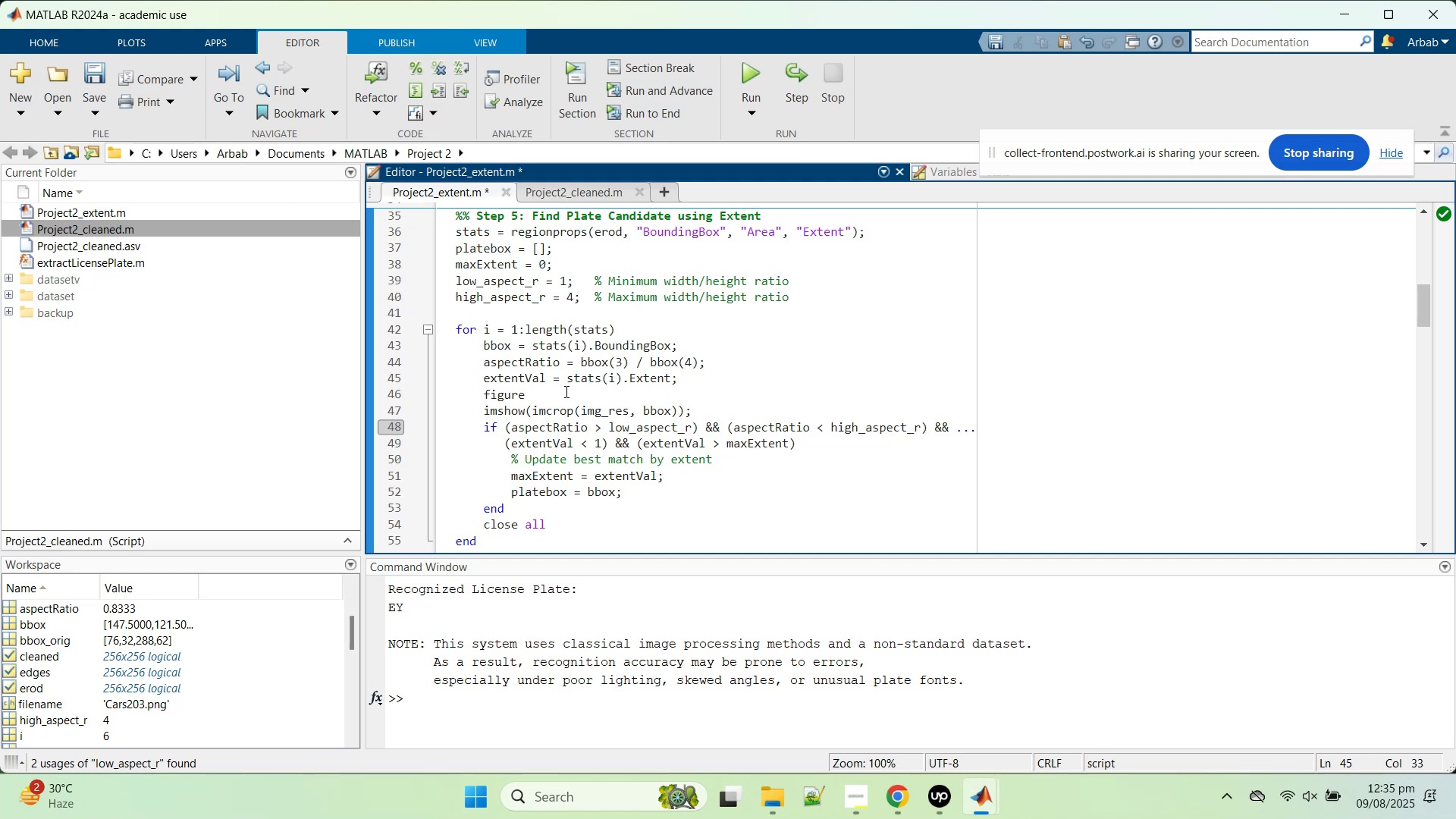 
left_click_drag(start_coordinate=[708, 413], to_coordinate=[481, 392])
 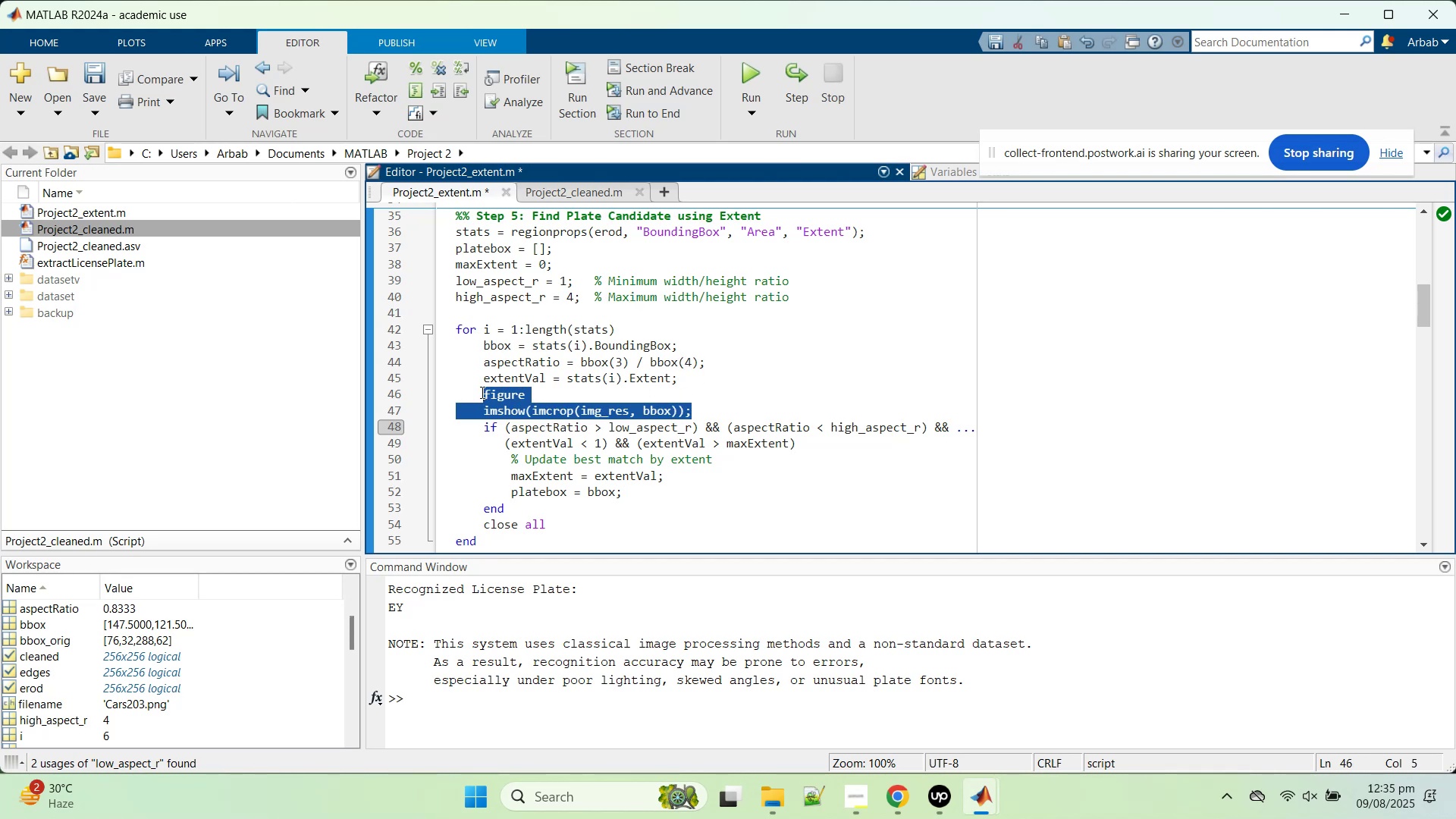 
key(Control+C)
 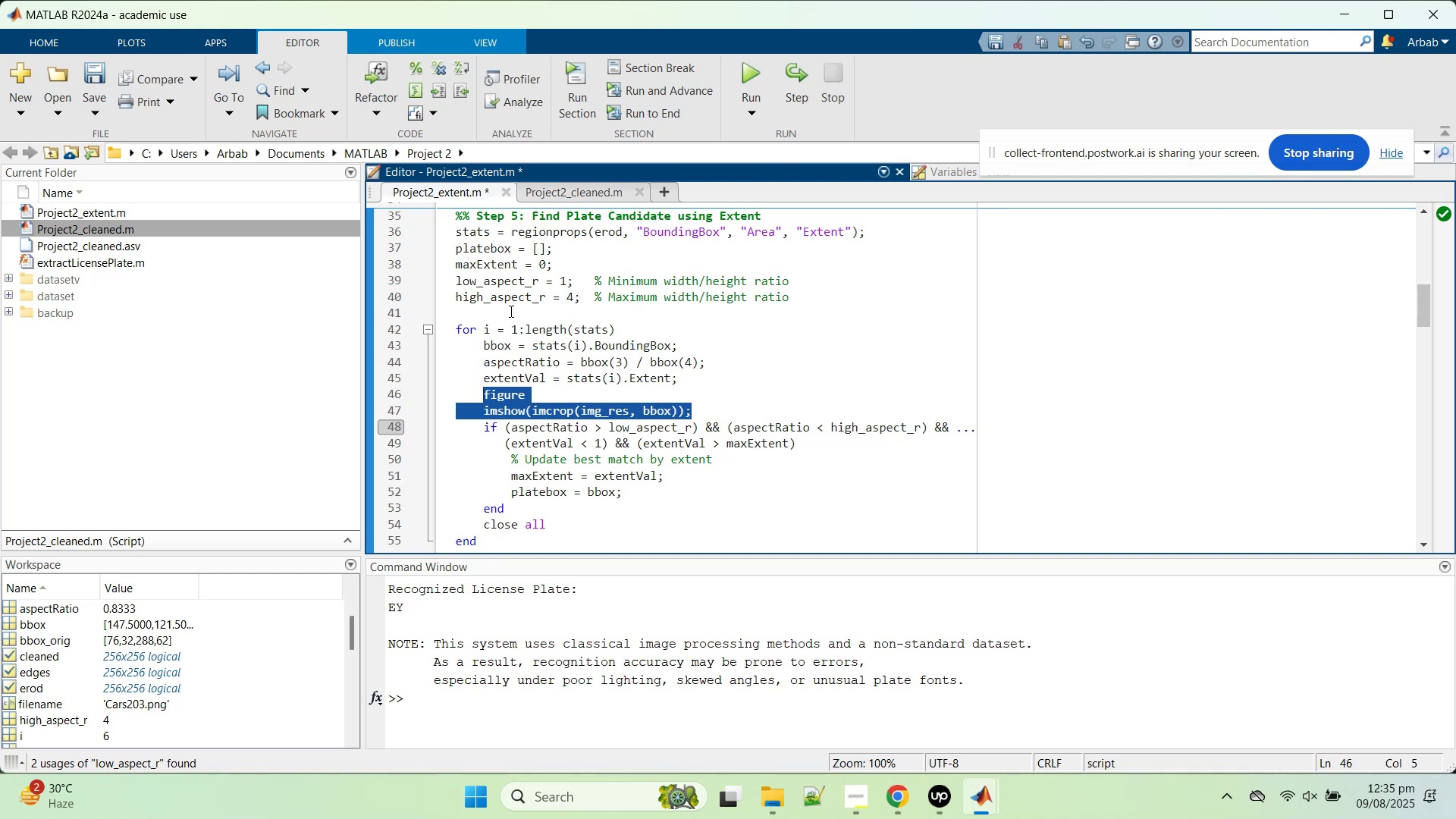 
left_click([510, 311])
 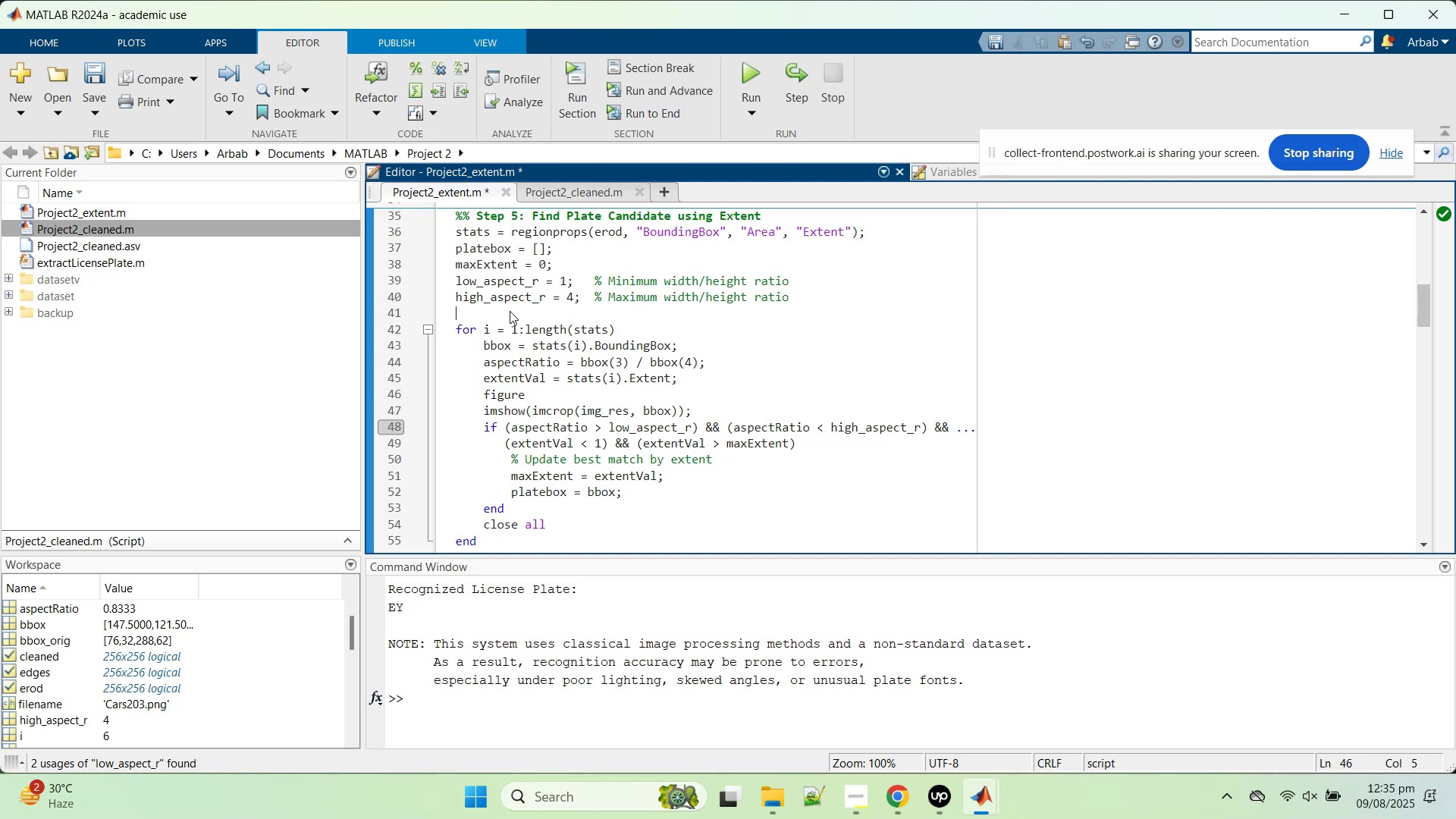 
key(Control+V)
 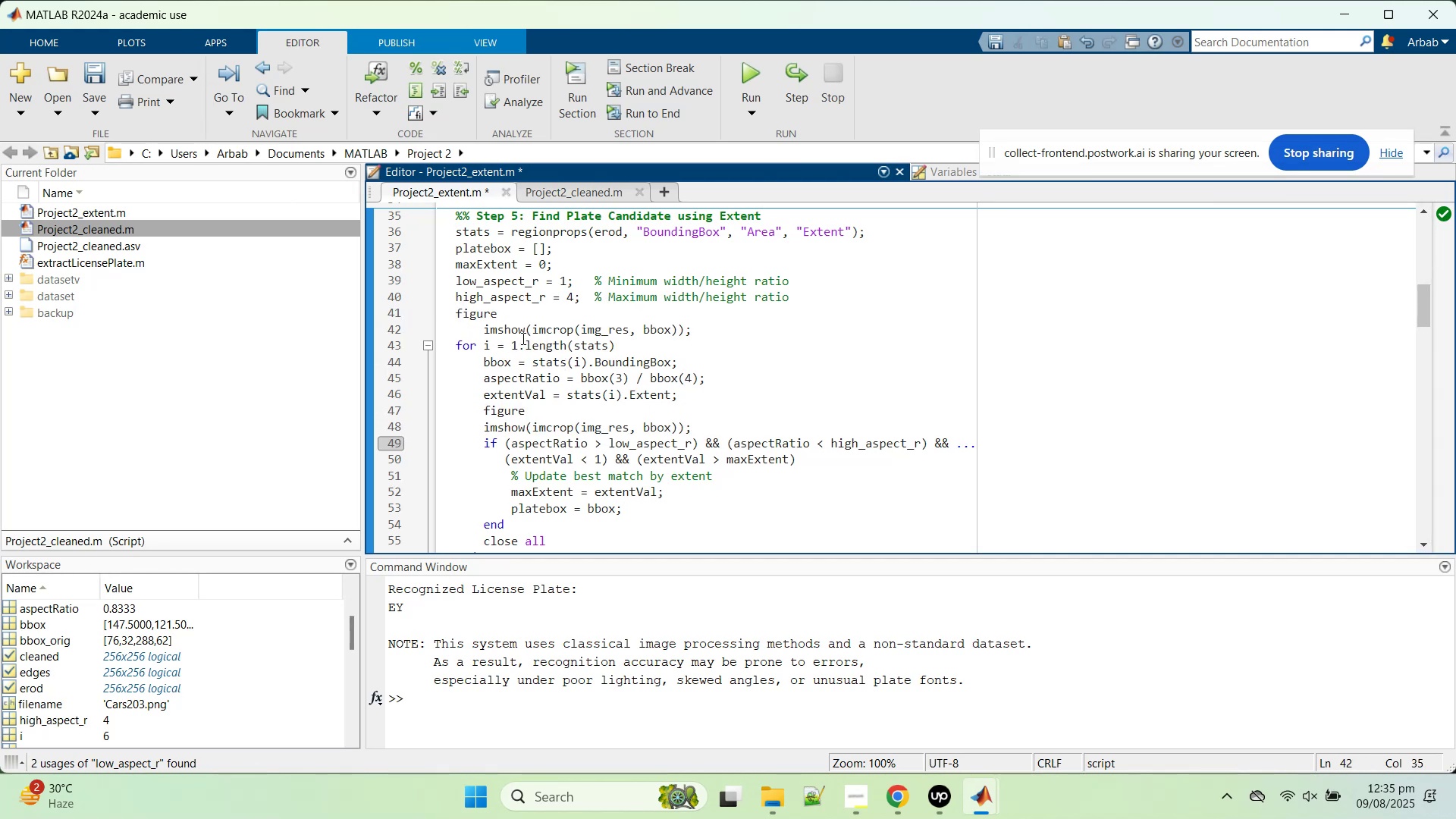 
left_click_drag(start_coordinate=[535, 334], to_coordinate=[676, 333])
 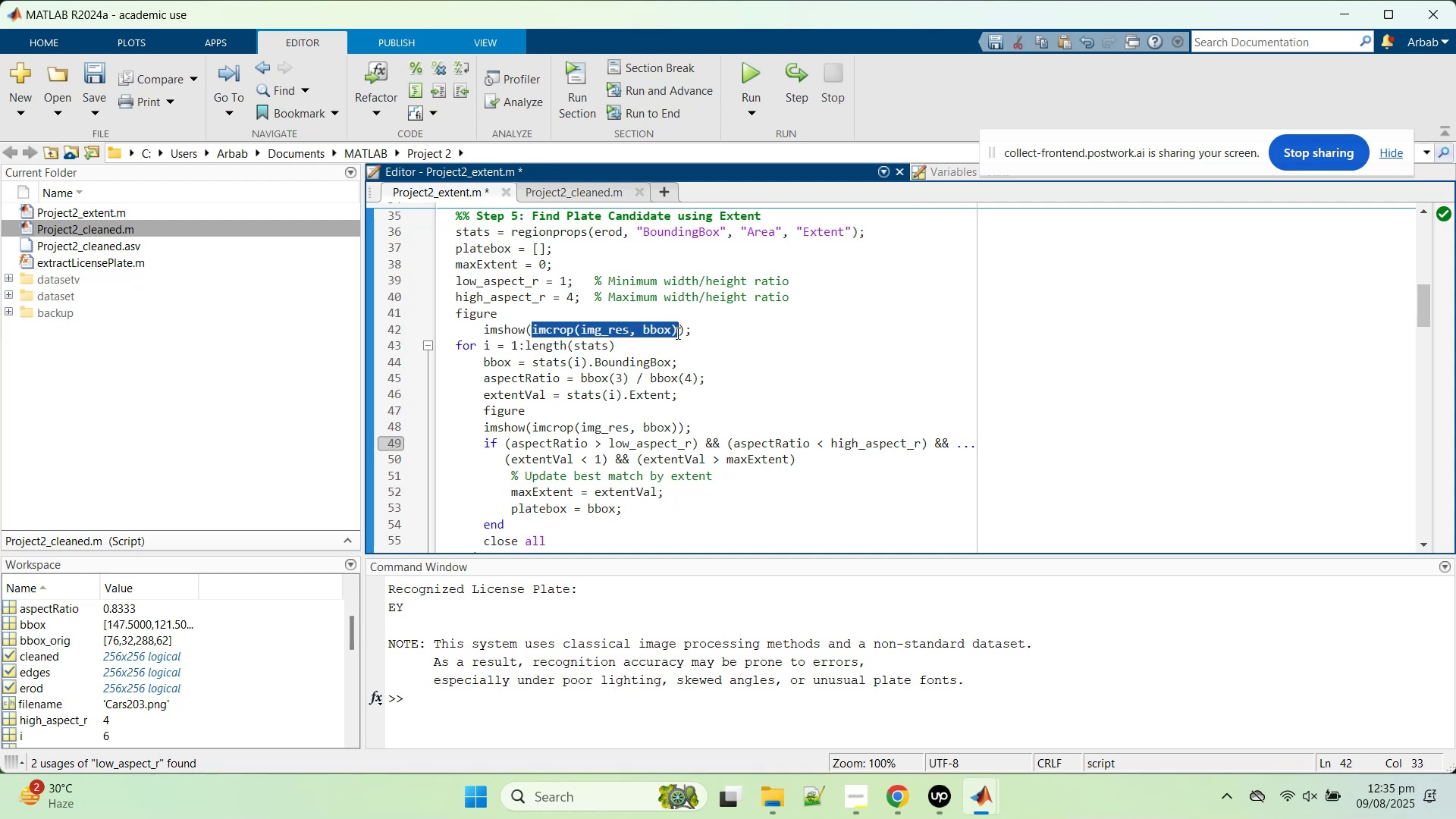 
type(er)
 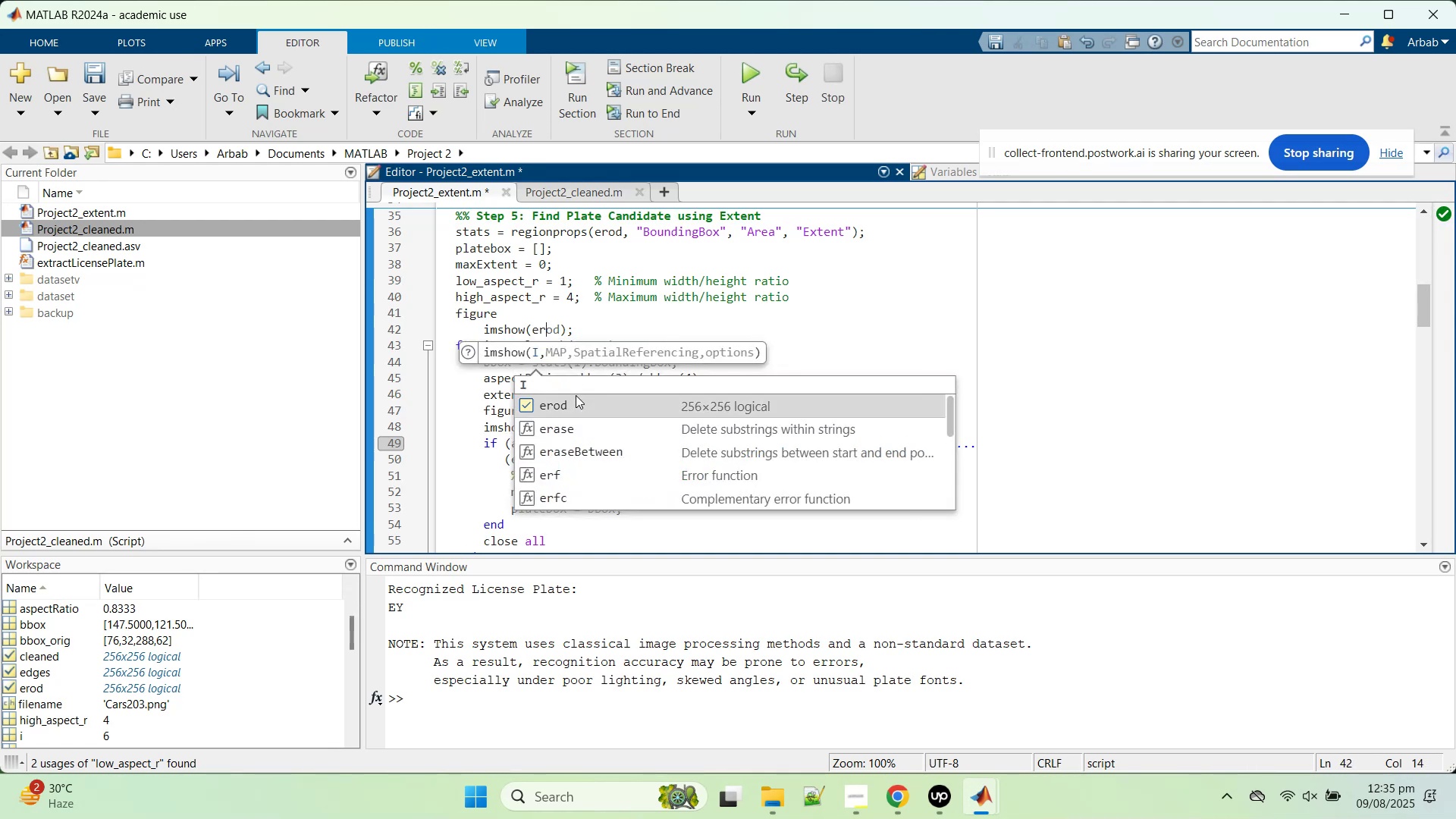 
left_click([579, 404])
 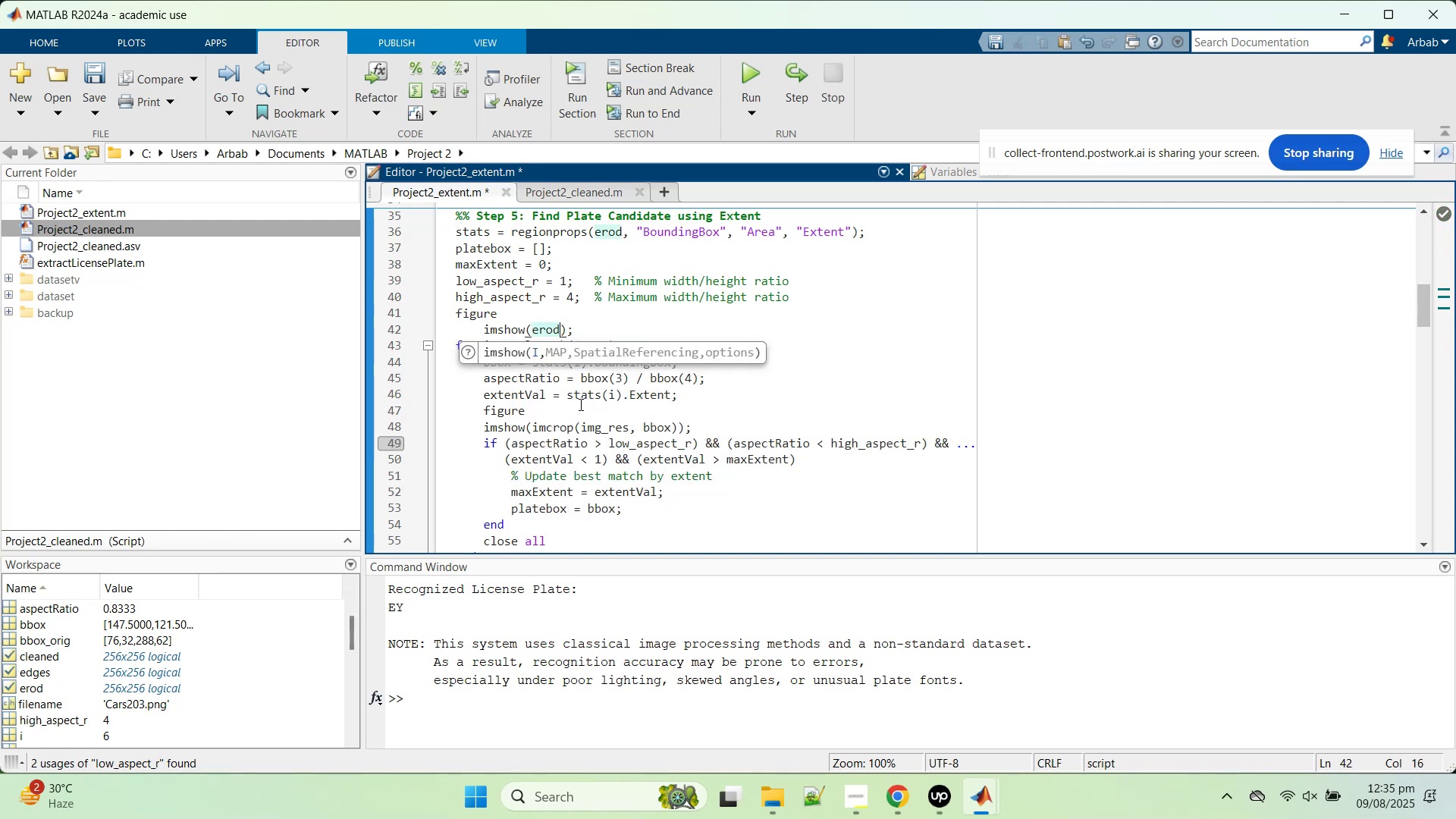 
left_click([579, 404])
 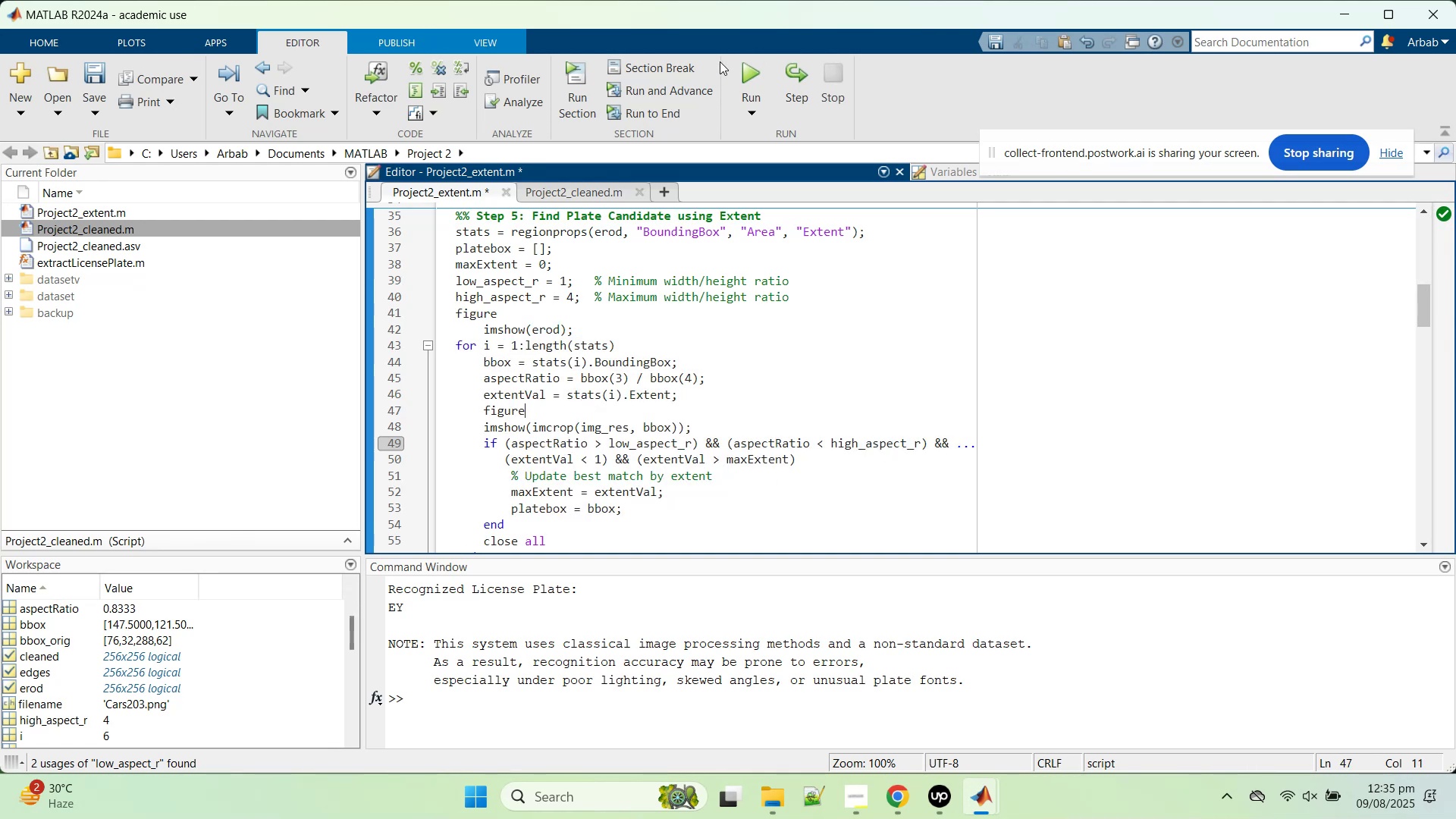 
left_click([734, 69])
 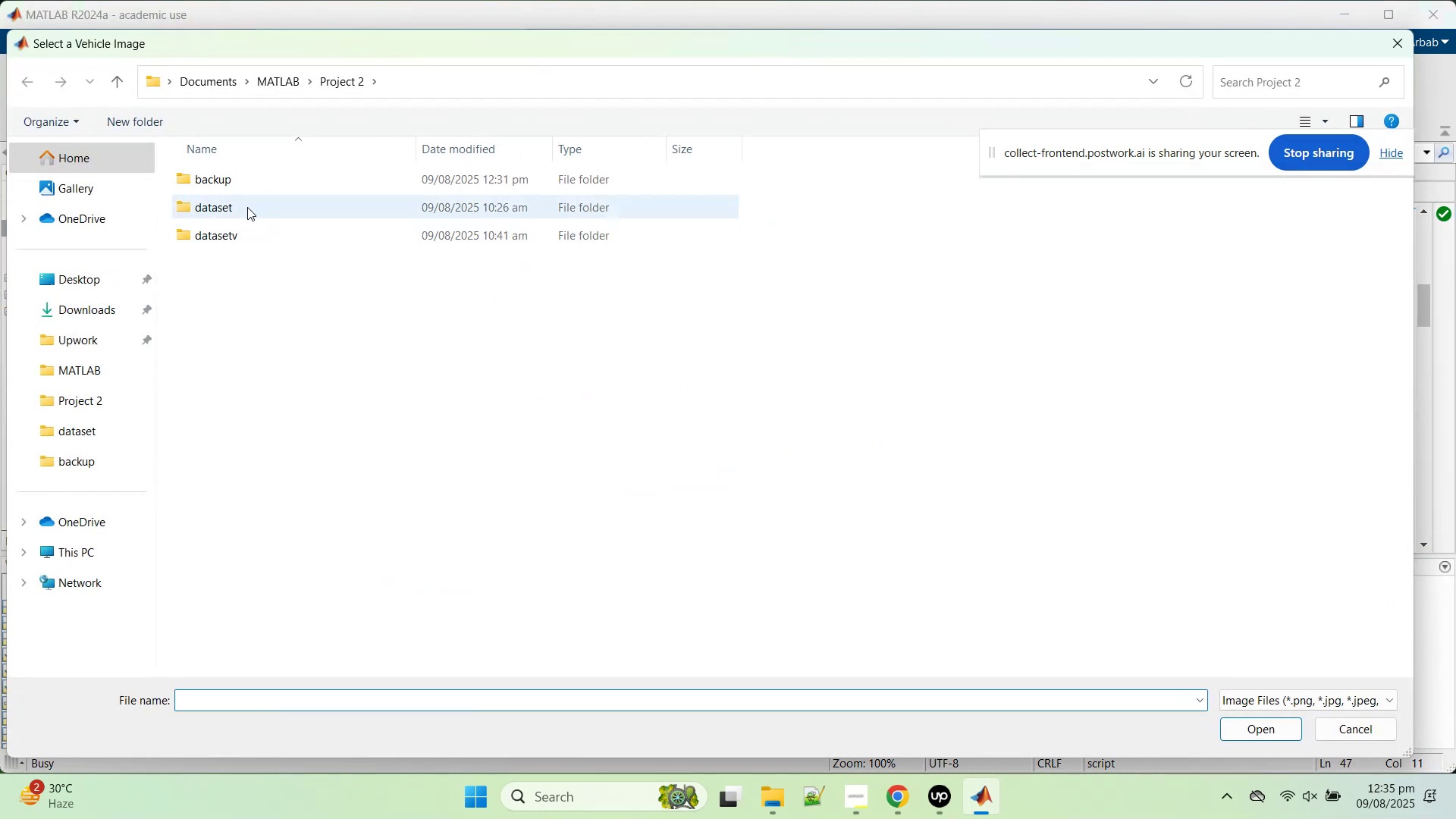 
double_click([247, 206])
 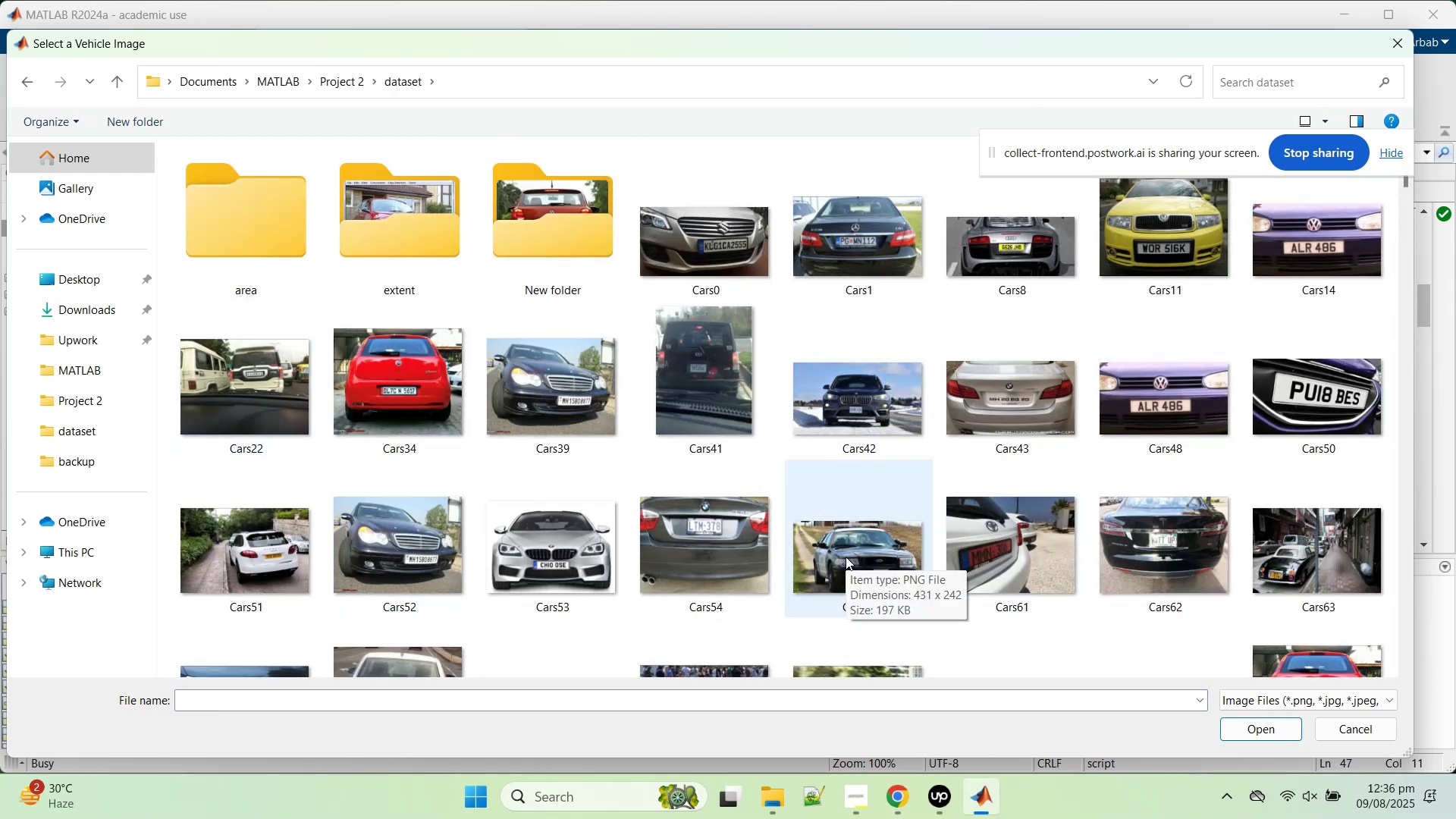 
wait(5.16)
 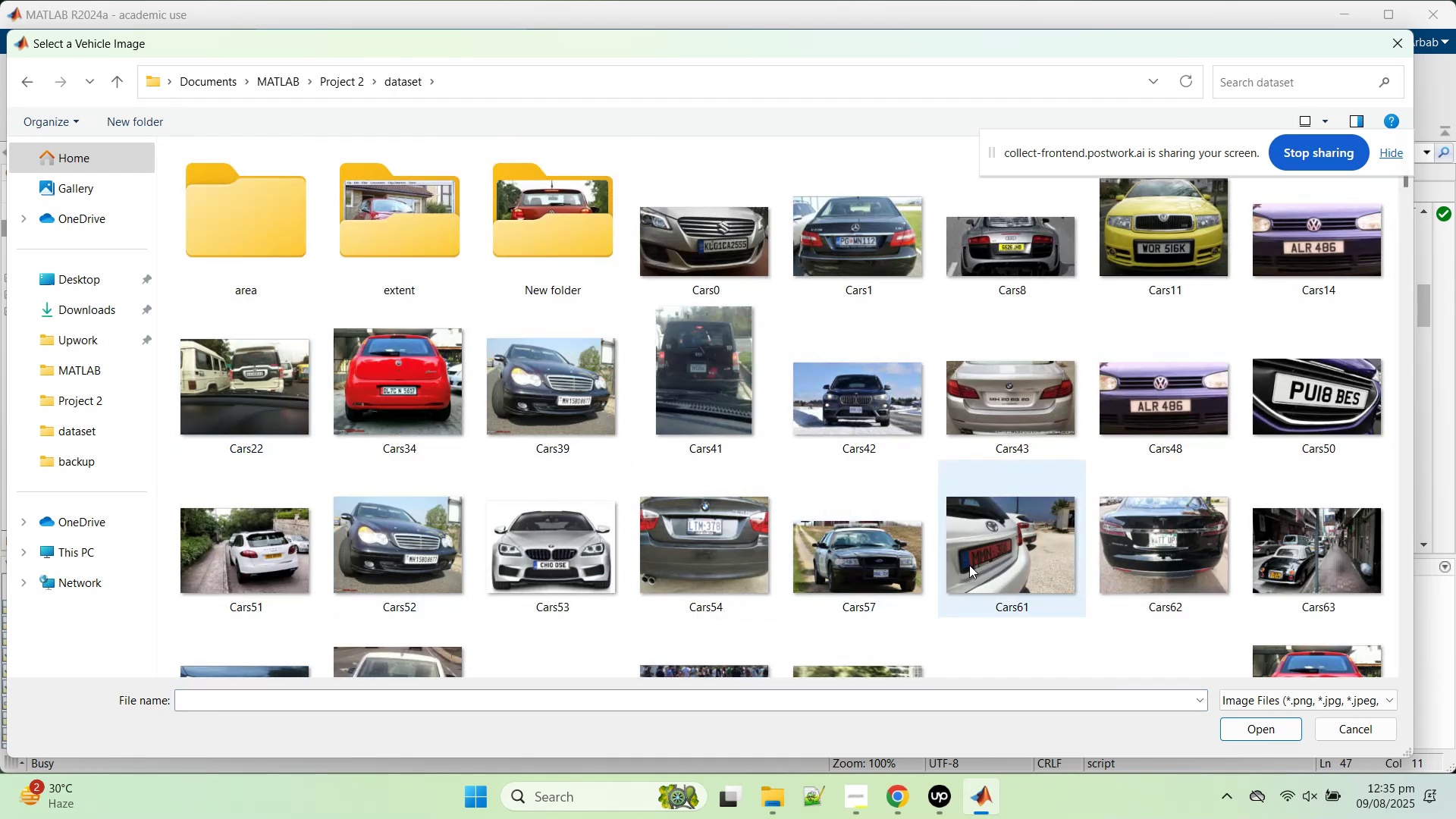 
scroll: coordinate [846, 557], scroll_direction: down, amount: 3.0
 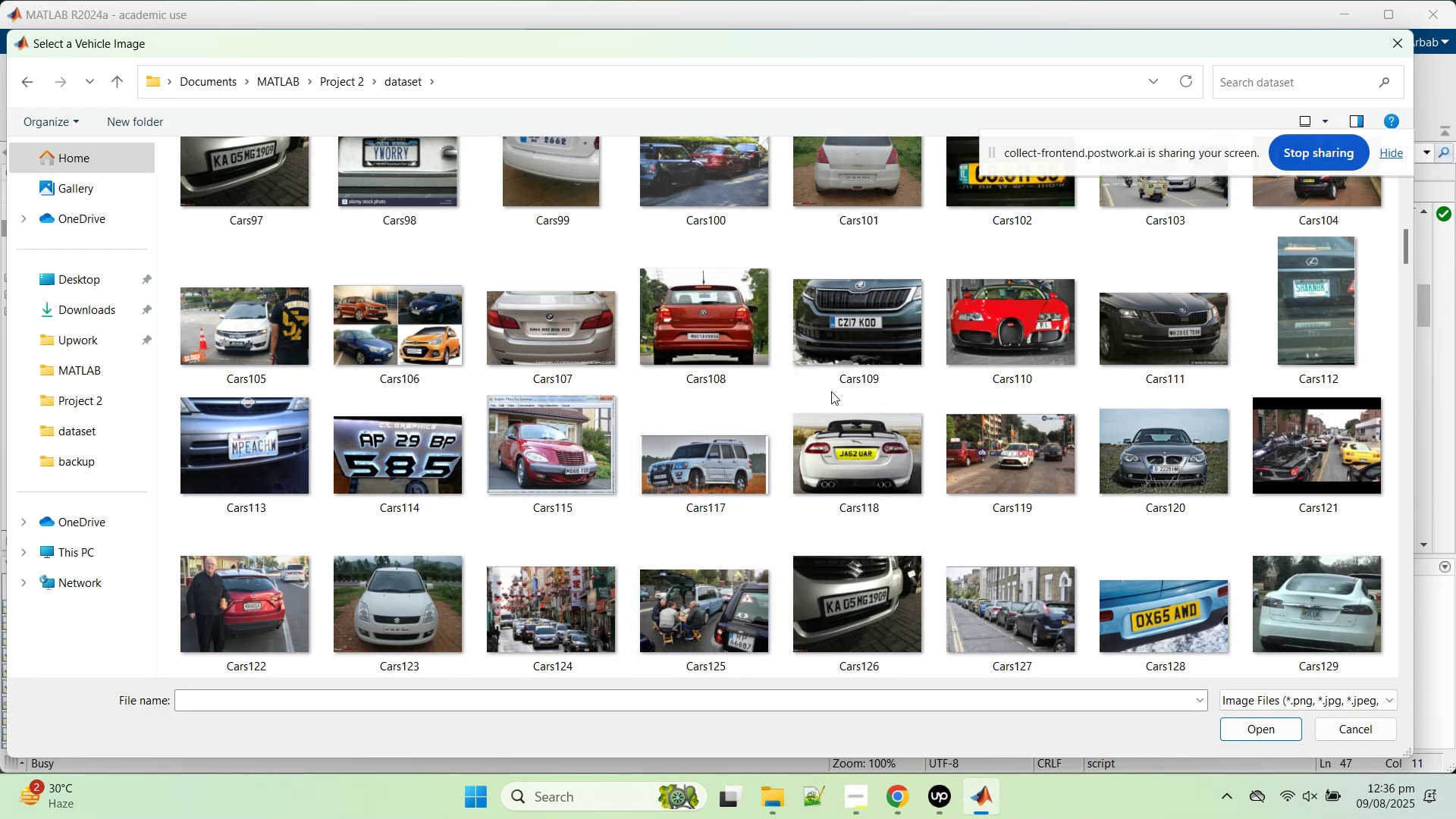 
mouse_move([1117, 369])
 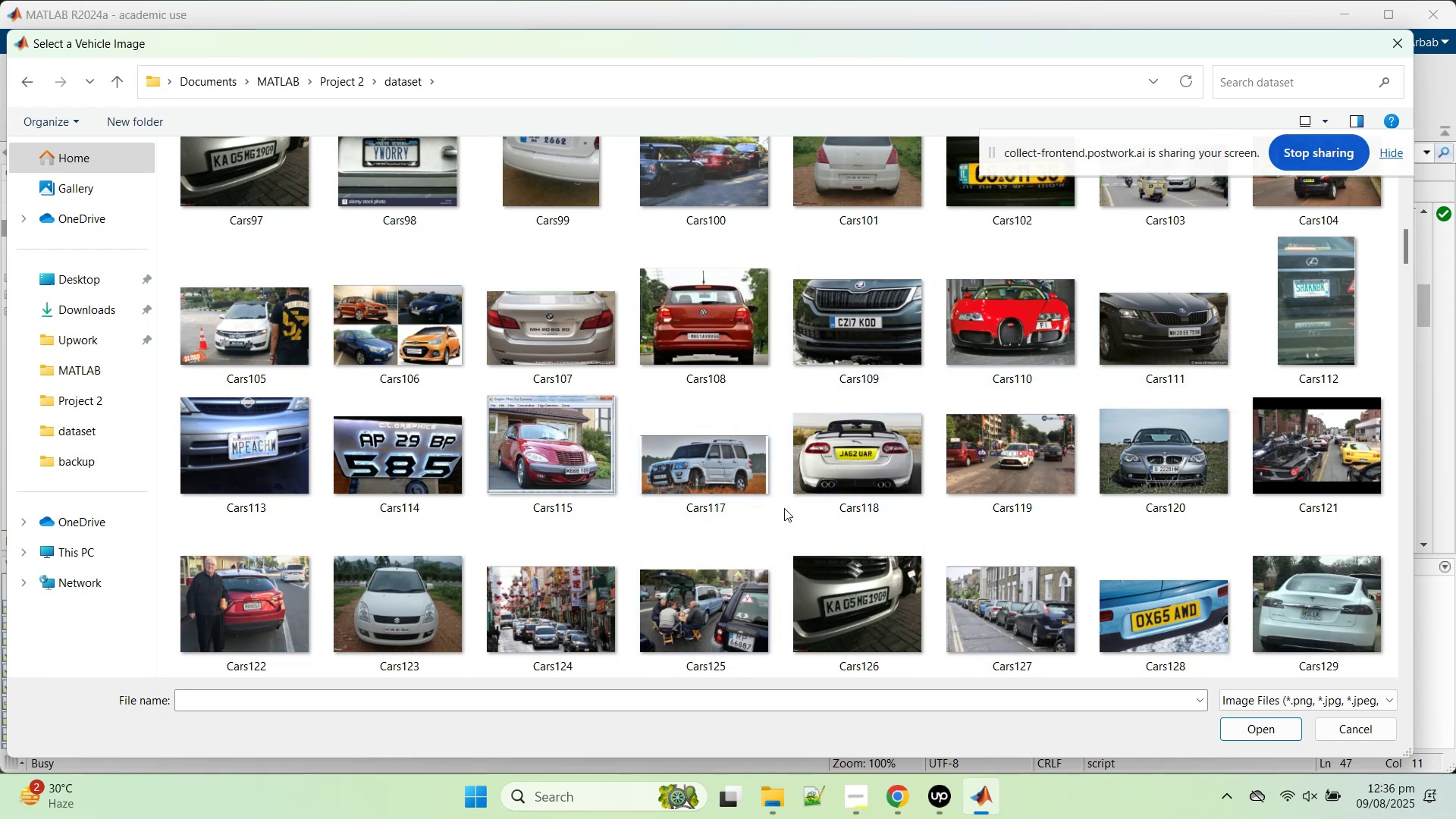 
scroll: coordinate [836, 492], scroll_direction: down, amount: 3.0
 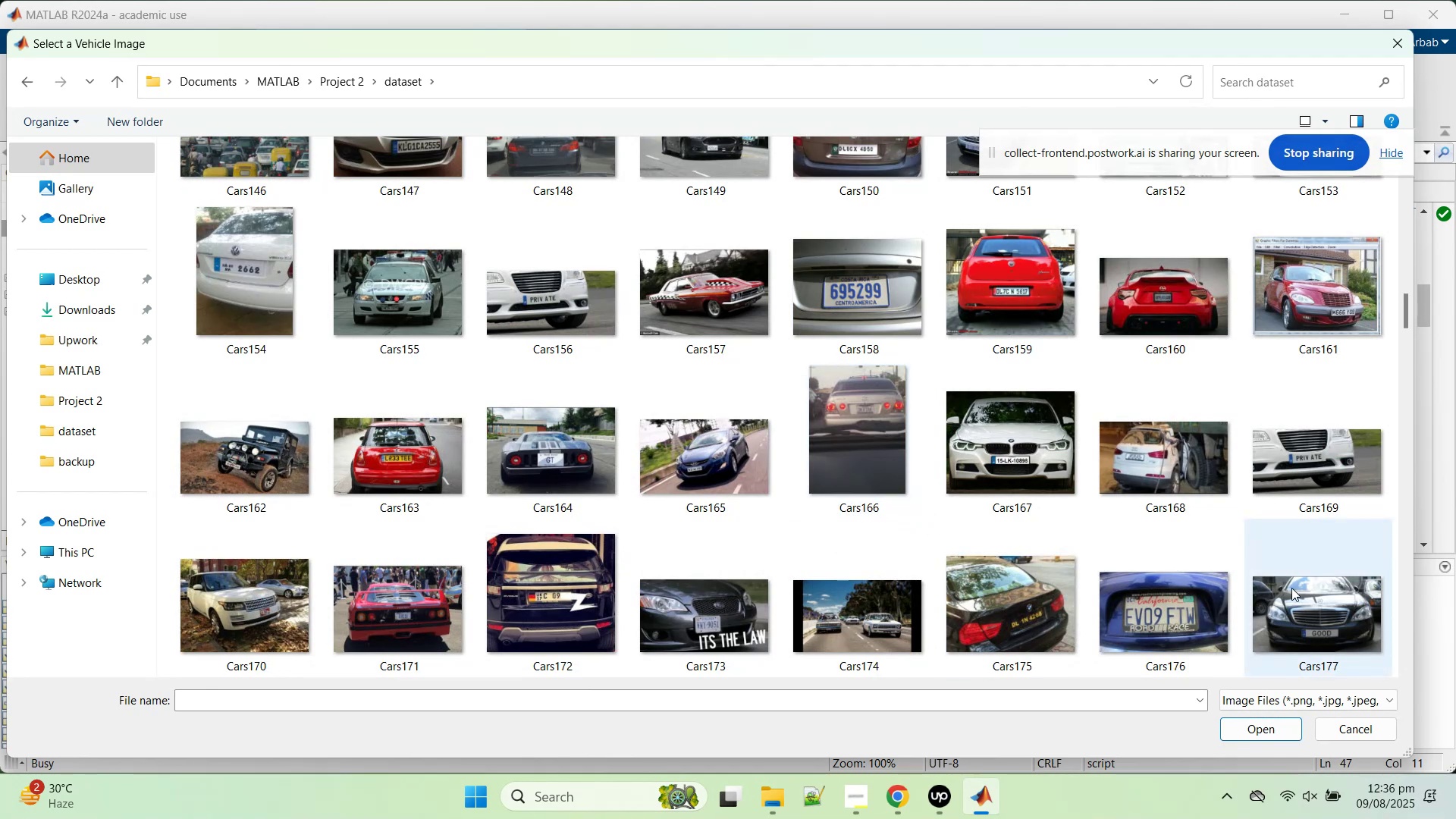 
wait(5.39)
 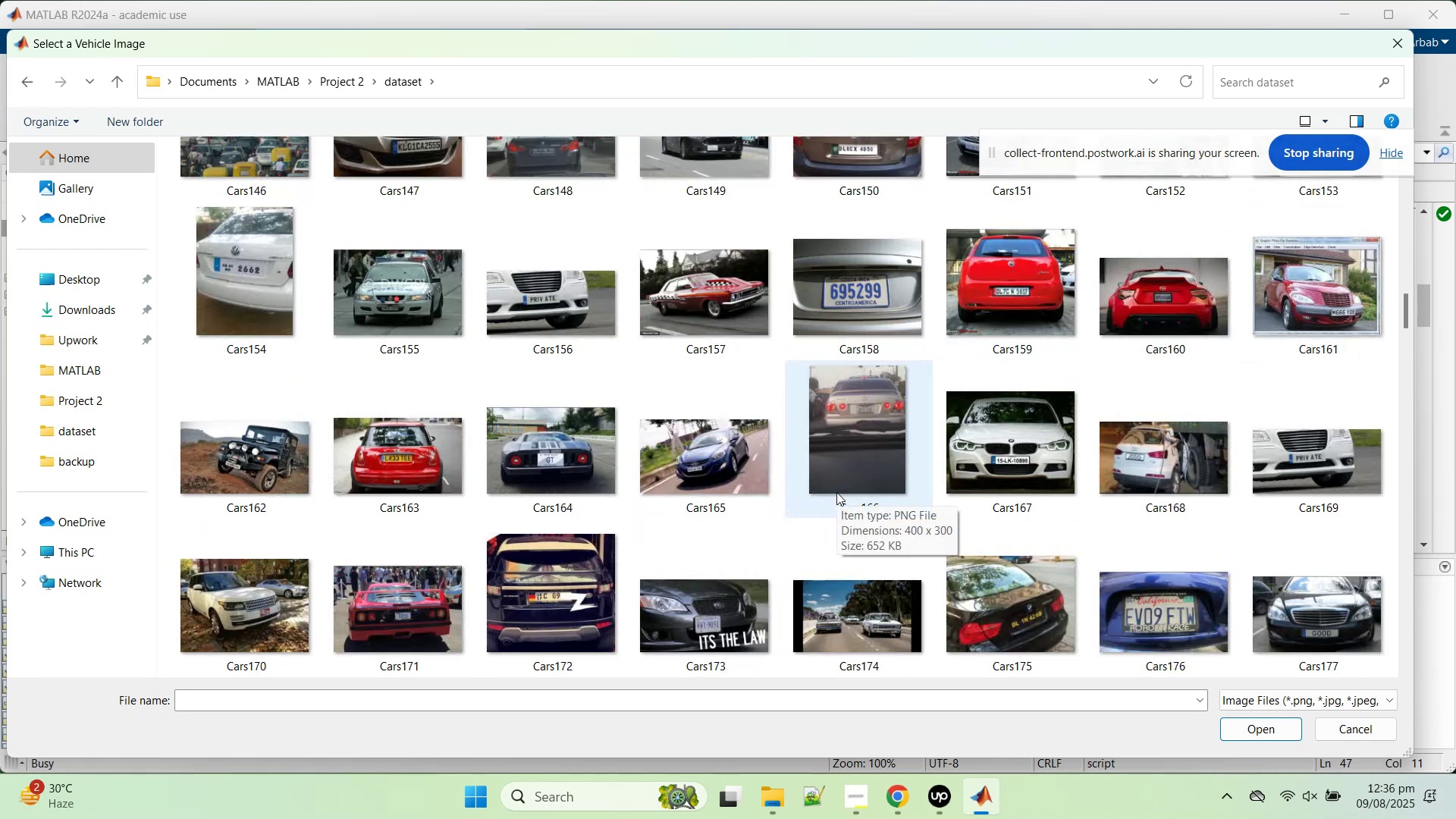 
scroll: coordinate [786, 468], scroll_direction: down, amount: 2.0
 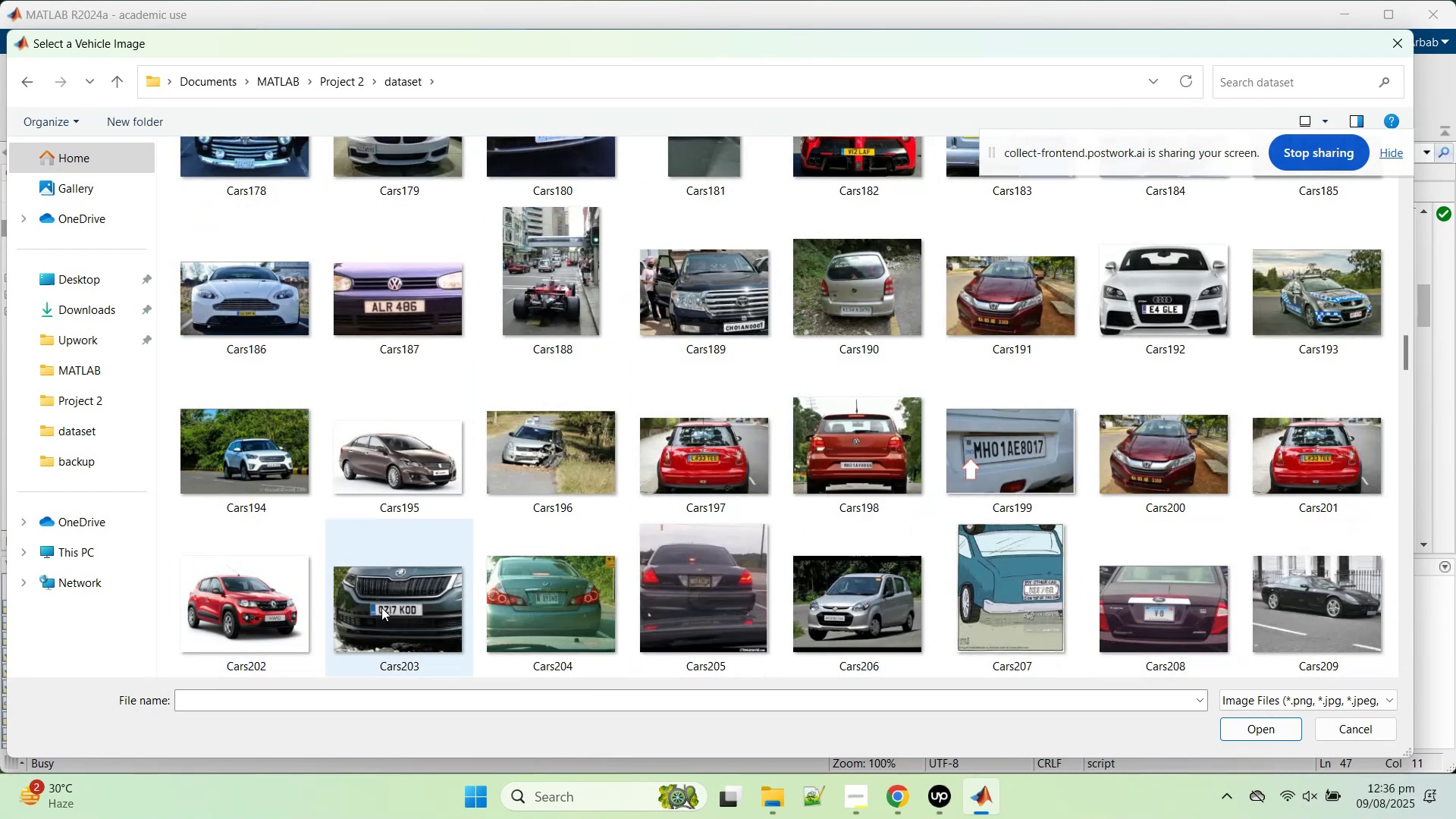 
double_click([381, 607])
 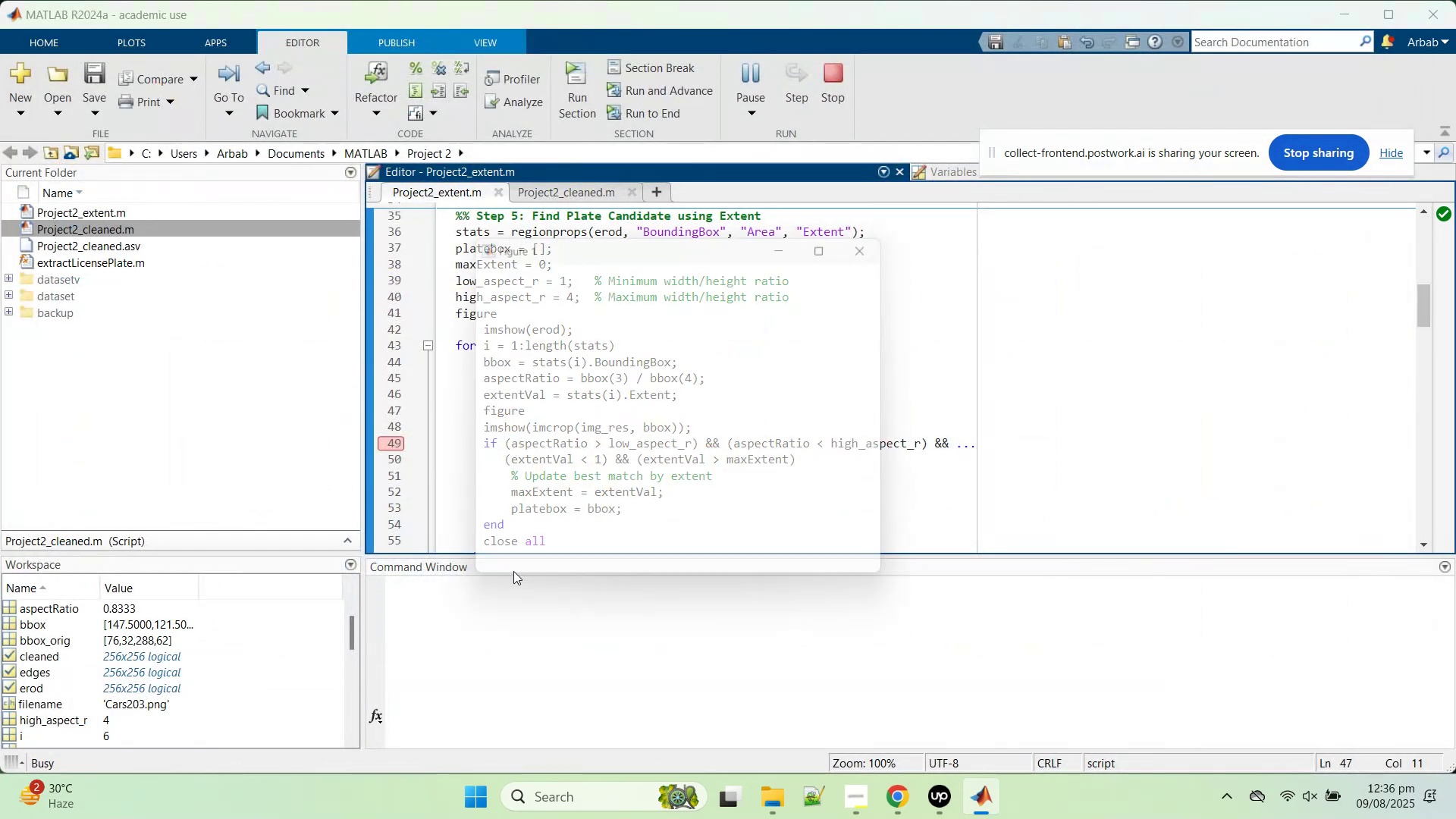 
mouse_move([741, 453])
 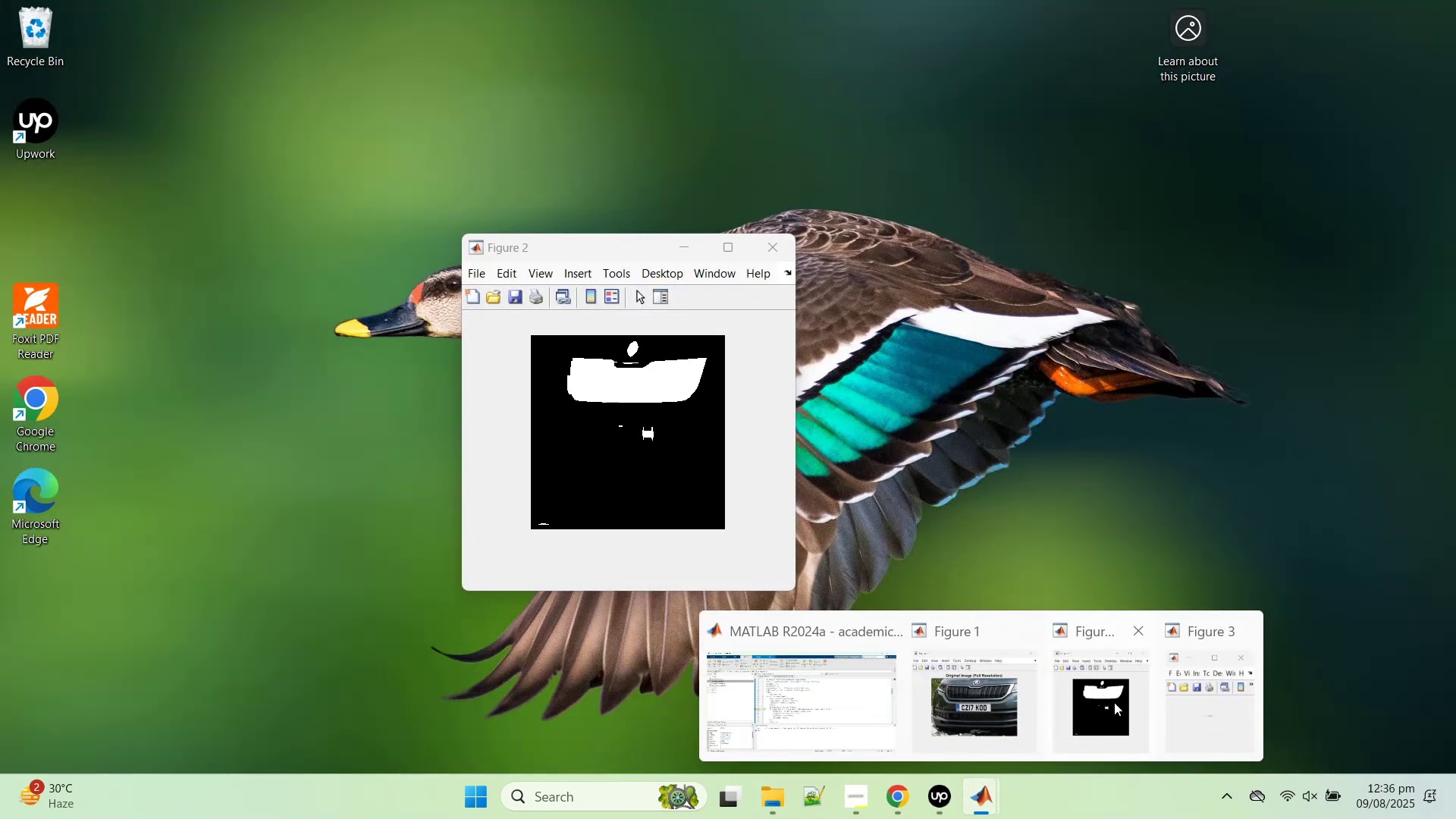 
wait(5.02)
 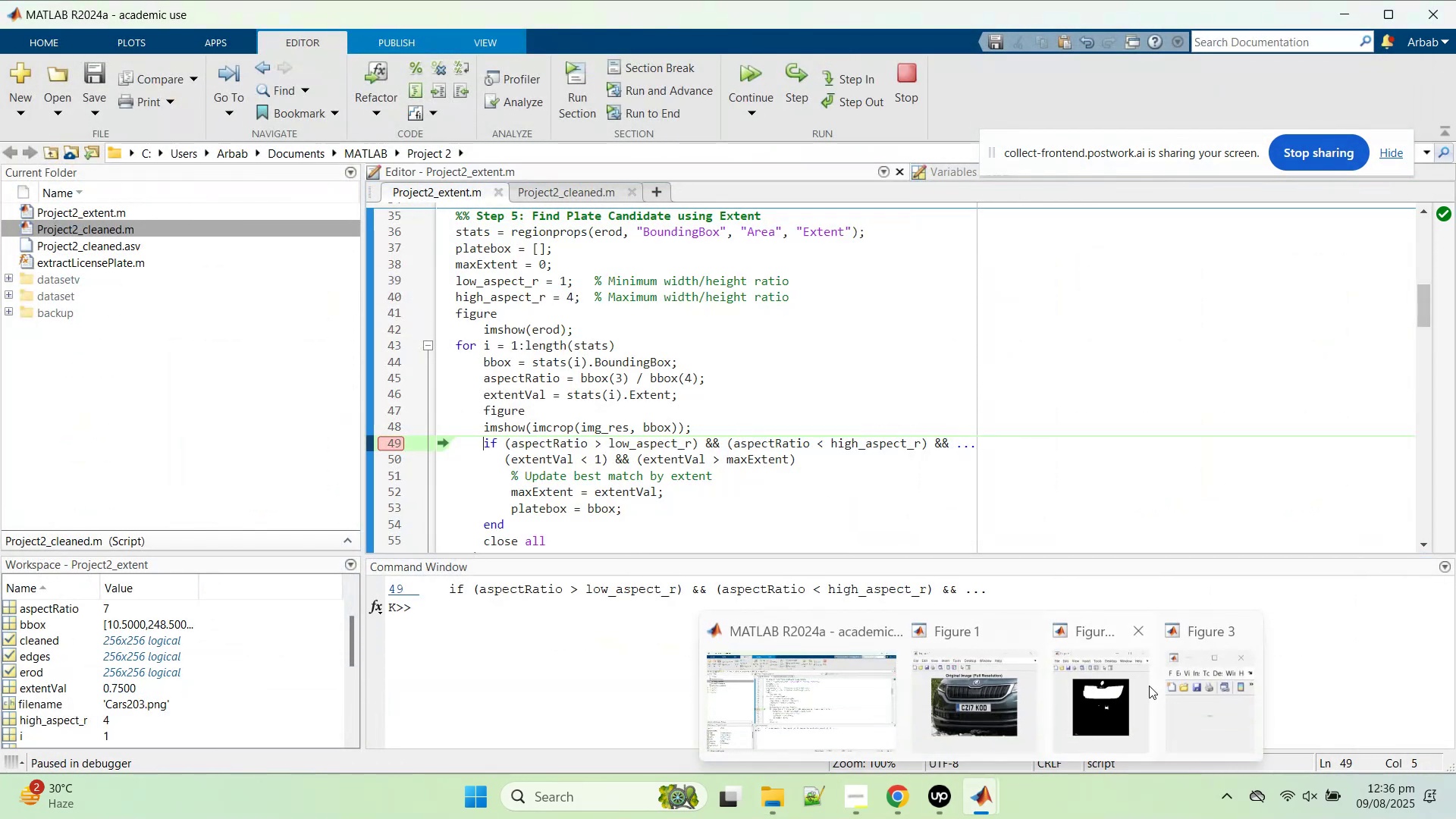 
left_click([1114, 702])
 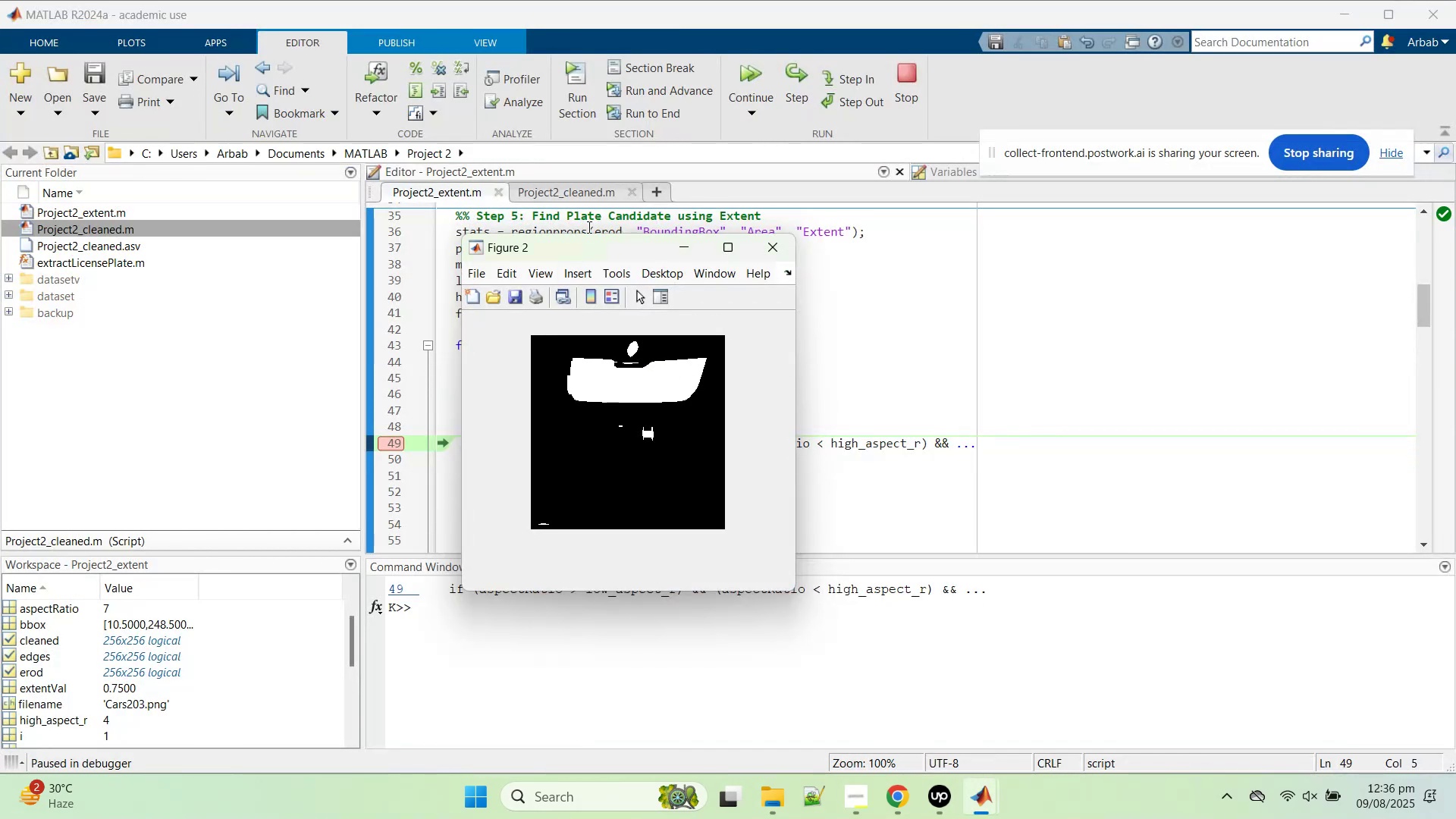 
left_click_drag(start_coordinate=[585, 248], to_coordinate=[996, 278])
 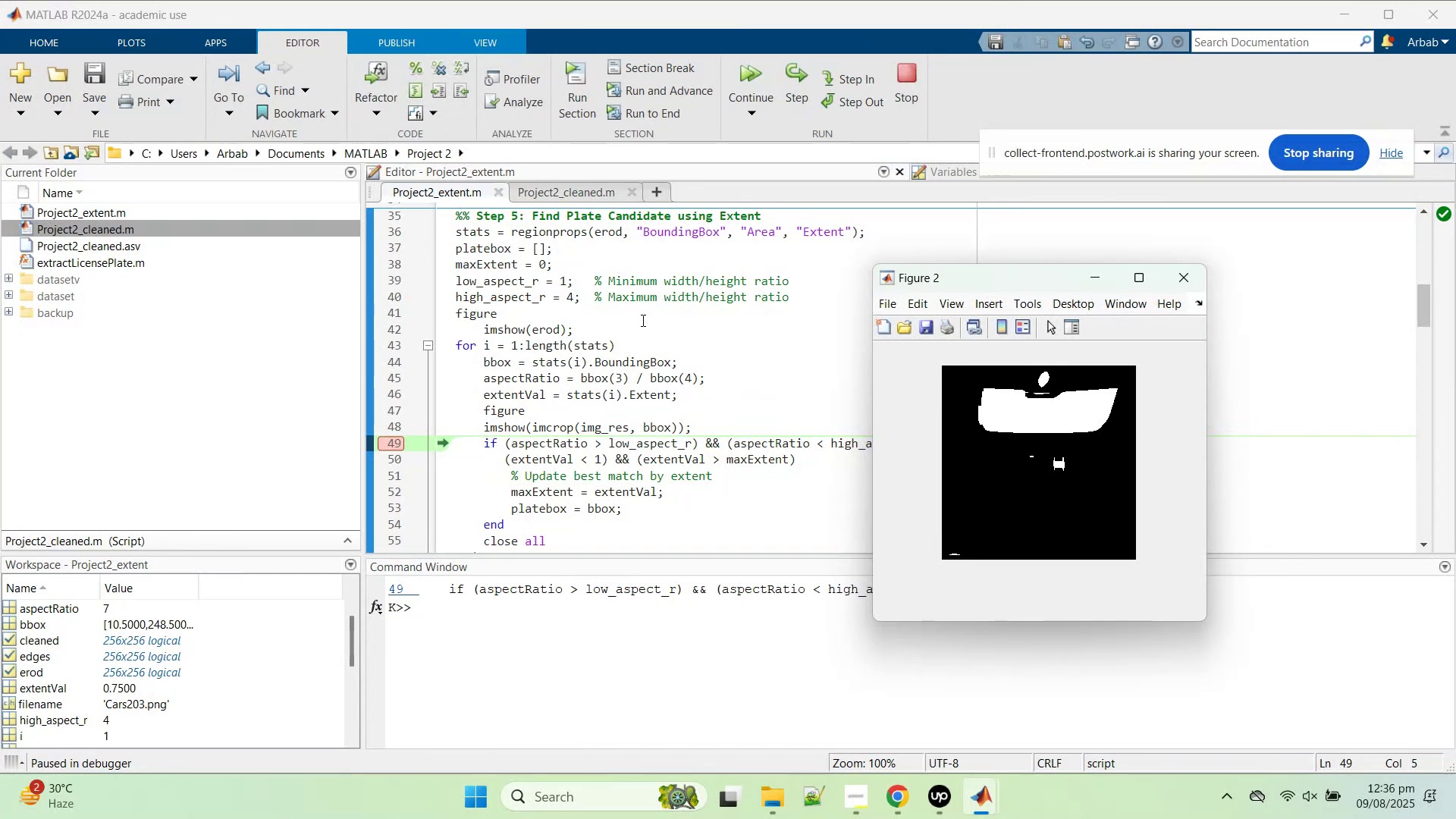 
scroll: coordinate [651, 347], scroll_direction: up, amount: 2.0
 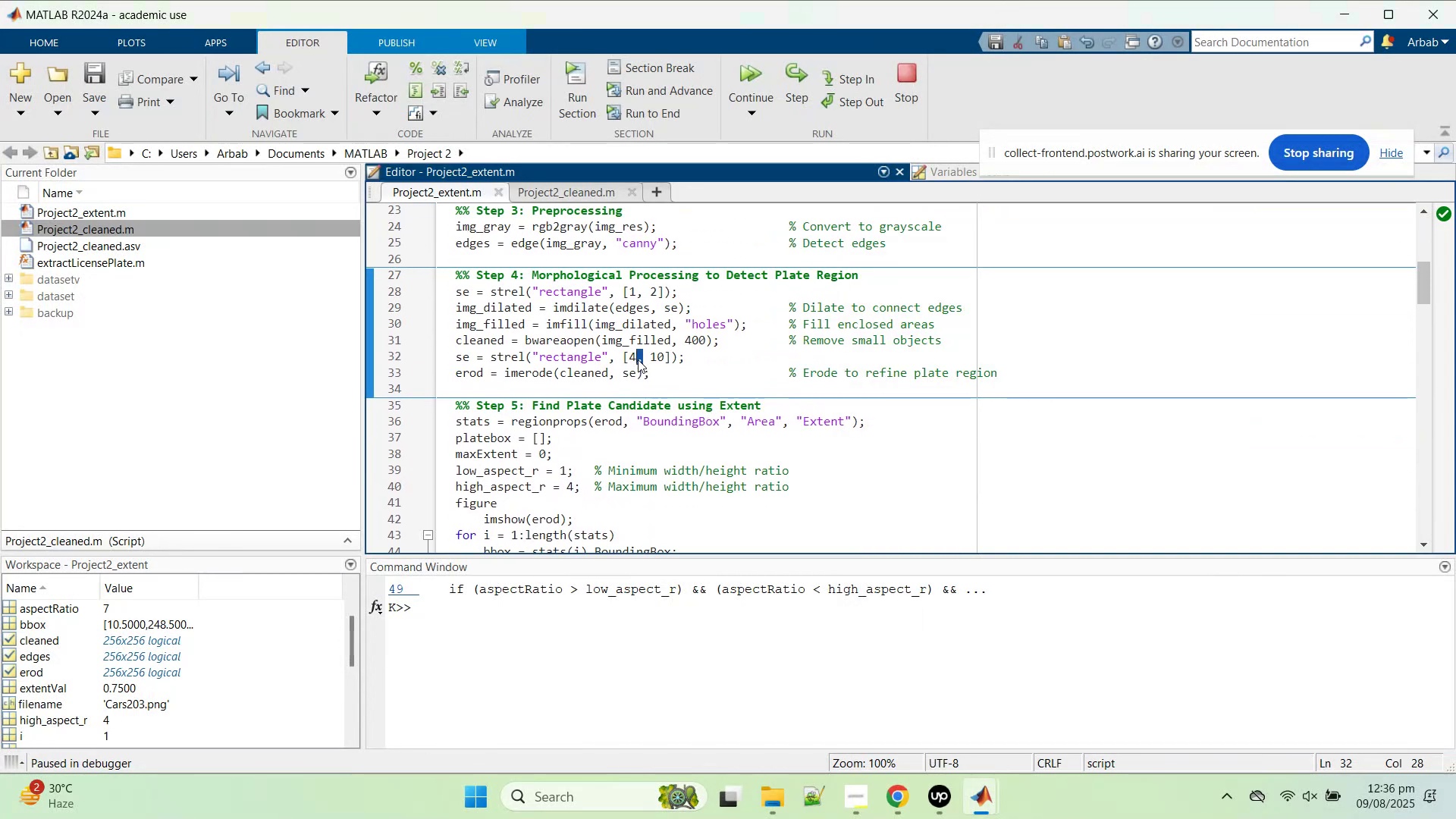 
wait(5.2)
 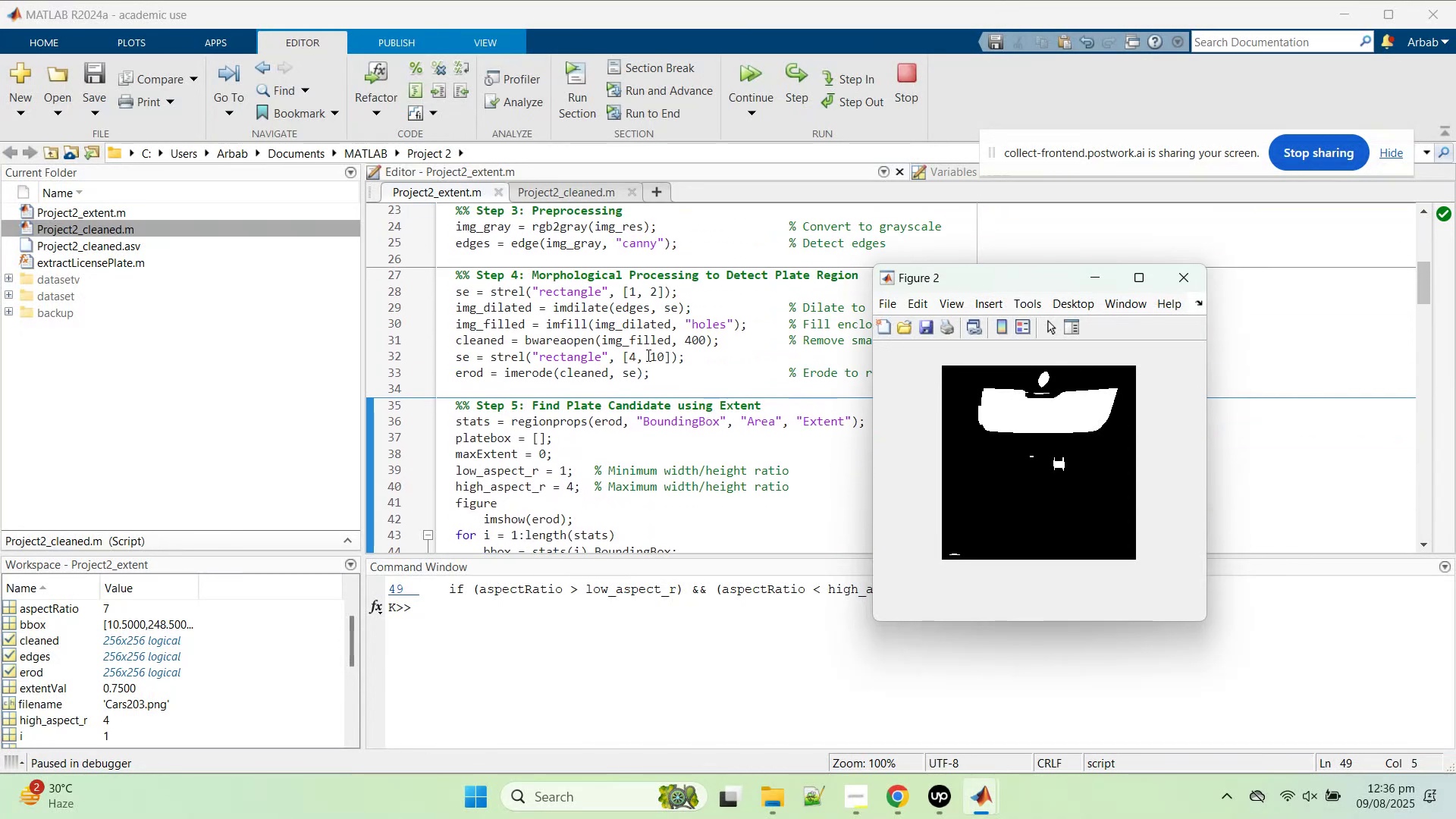 
double_click([704, 339])
 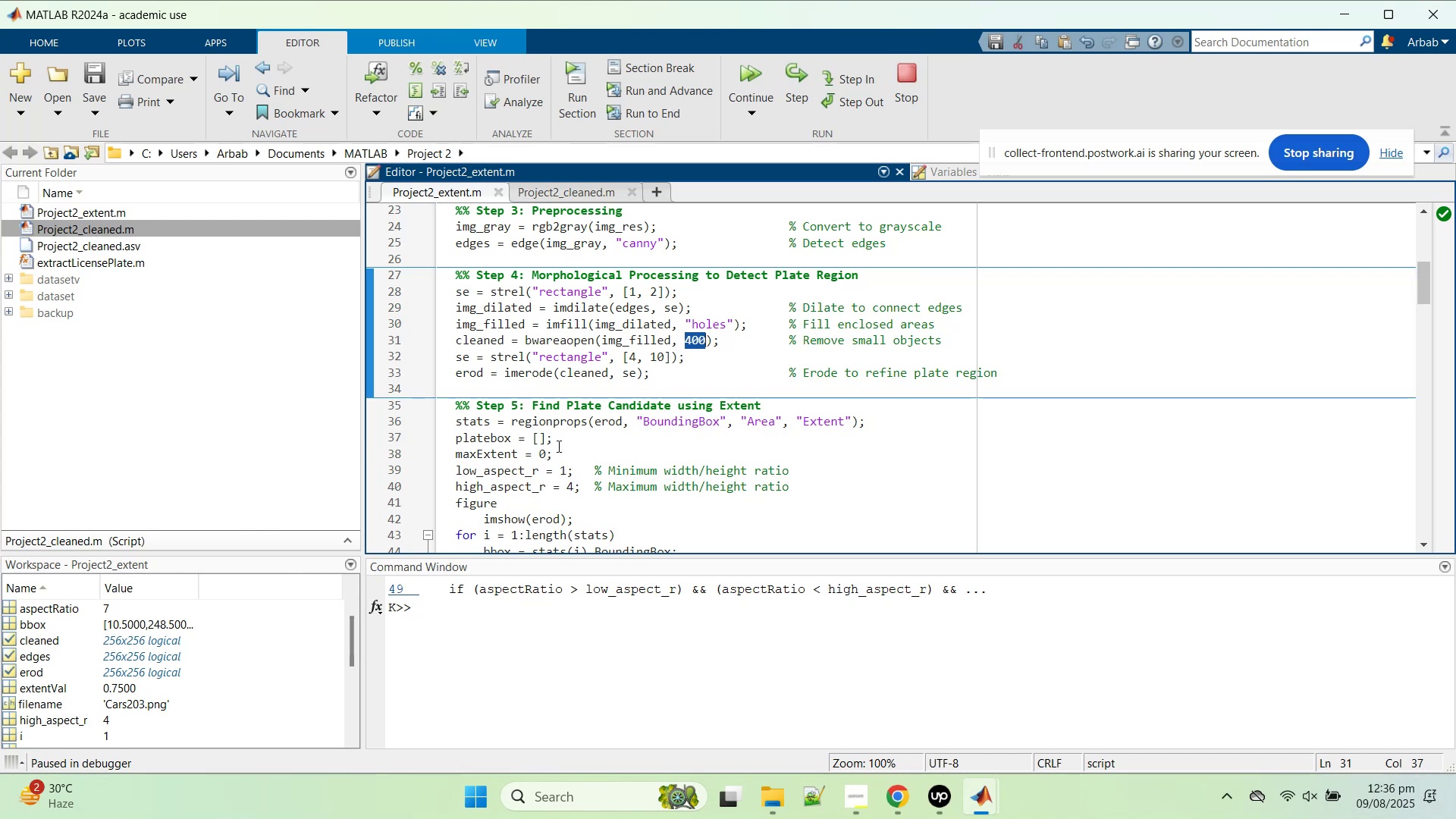 
left_click([598, 650])
 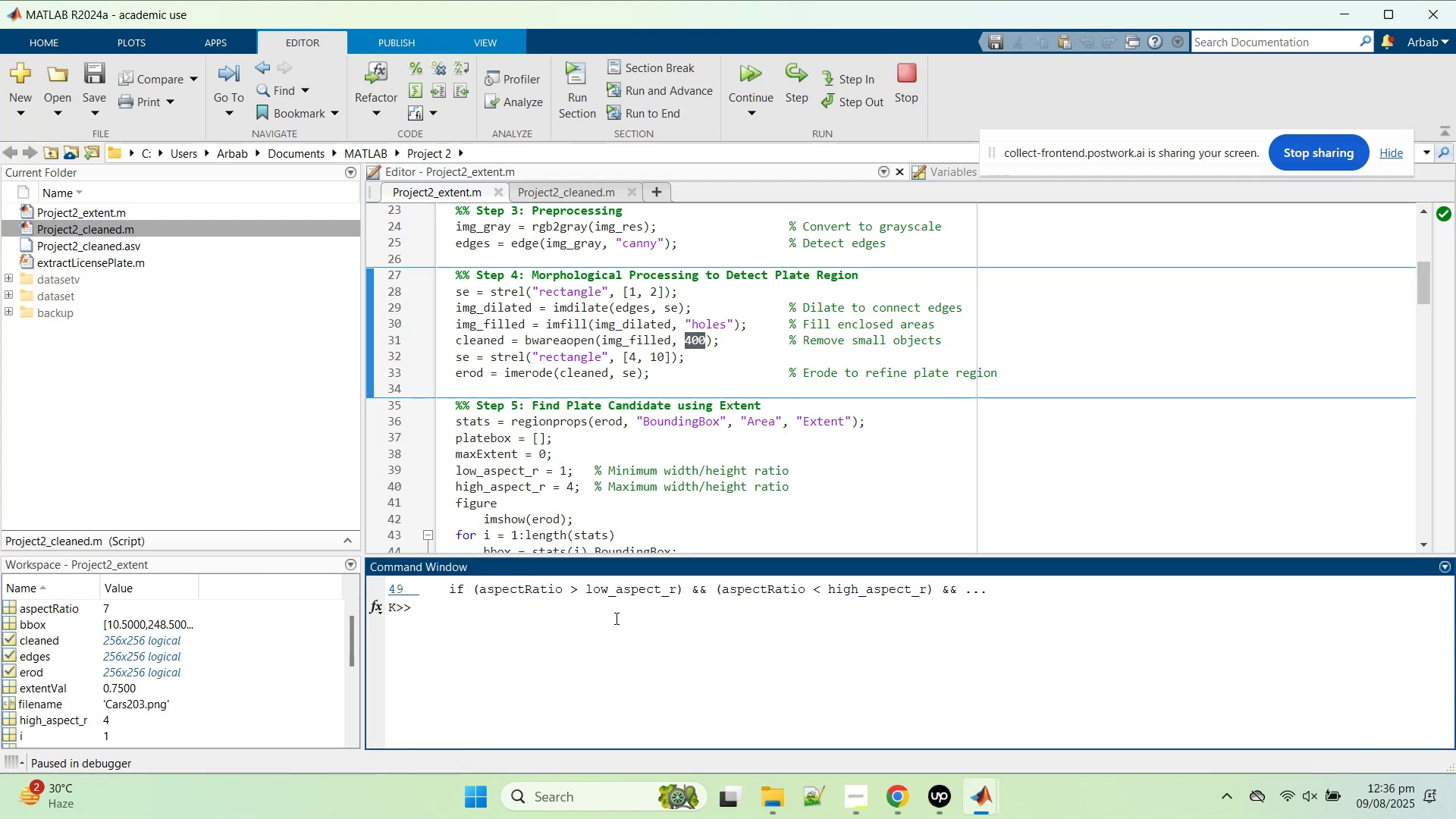 
type(imshow())
 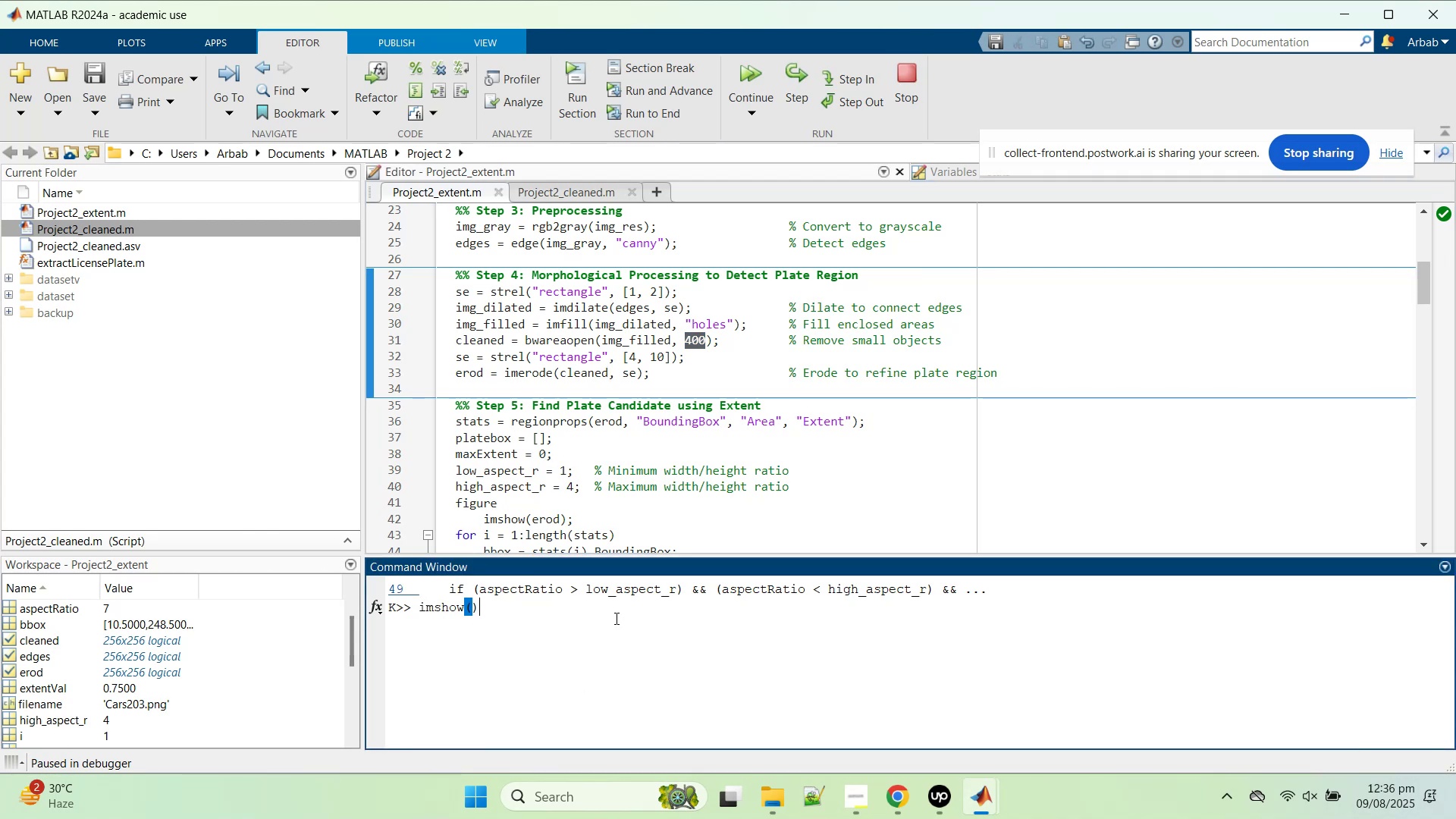 
key(ArrowLeft)
 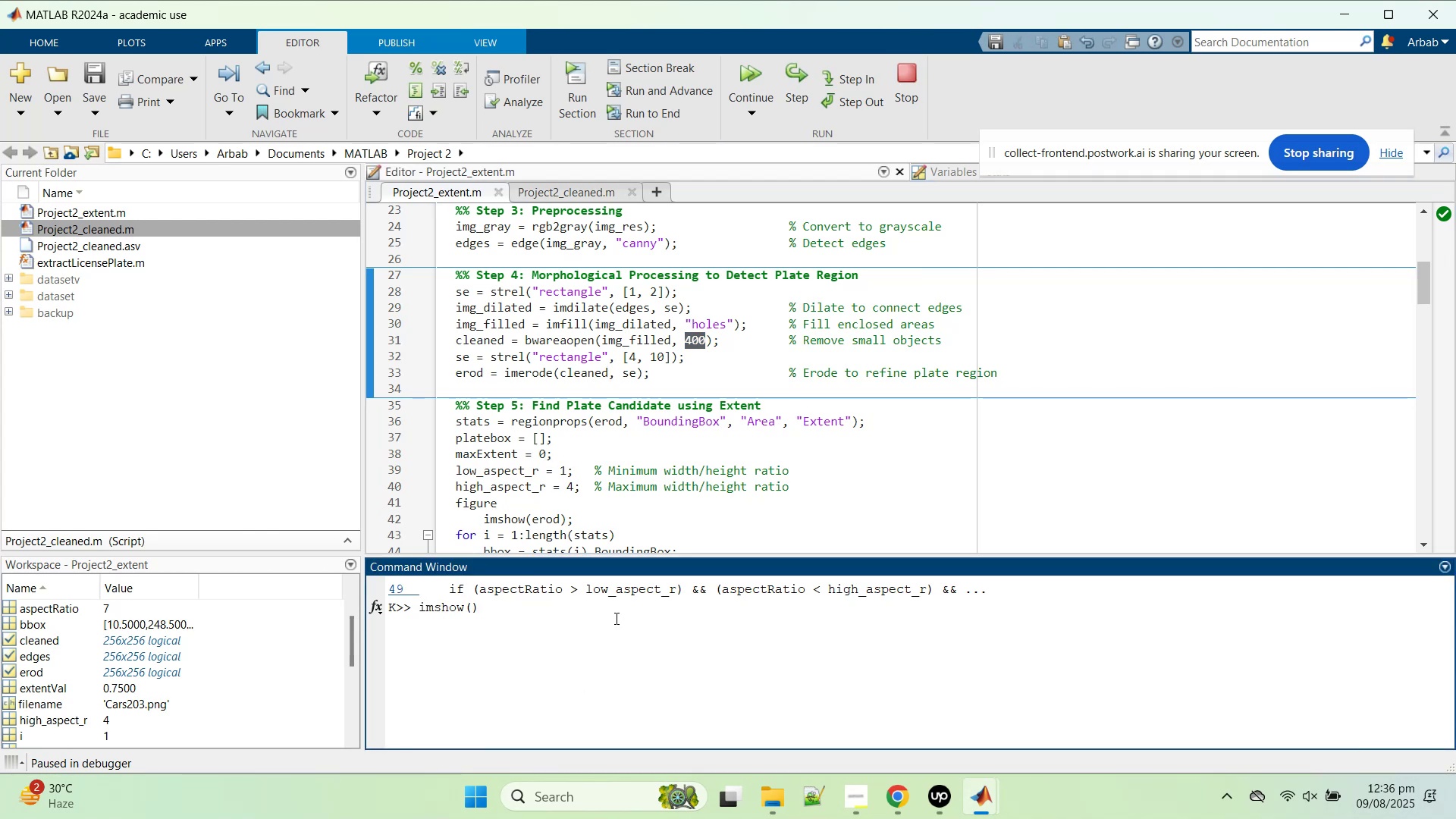 
type(img_)
key(Tab)
 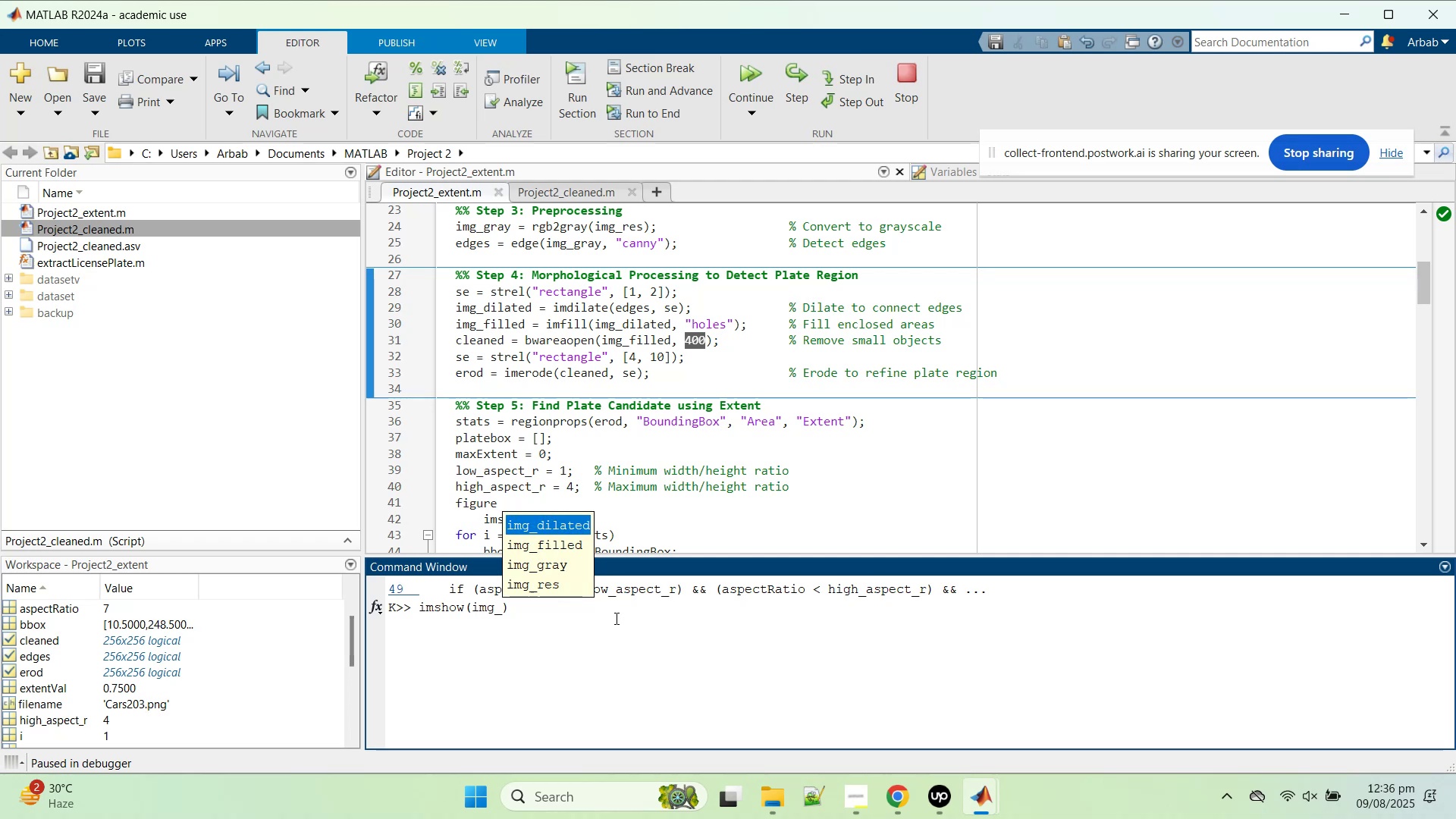 
key(ArrowDown)
 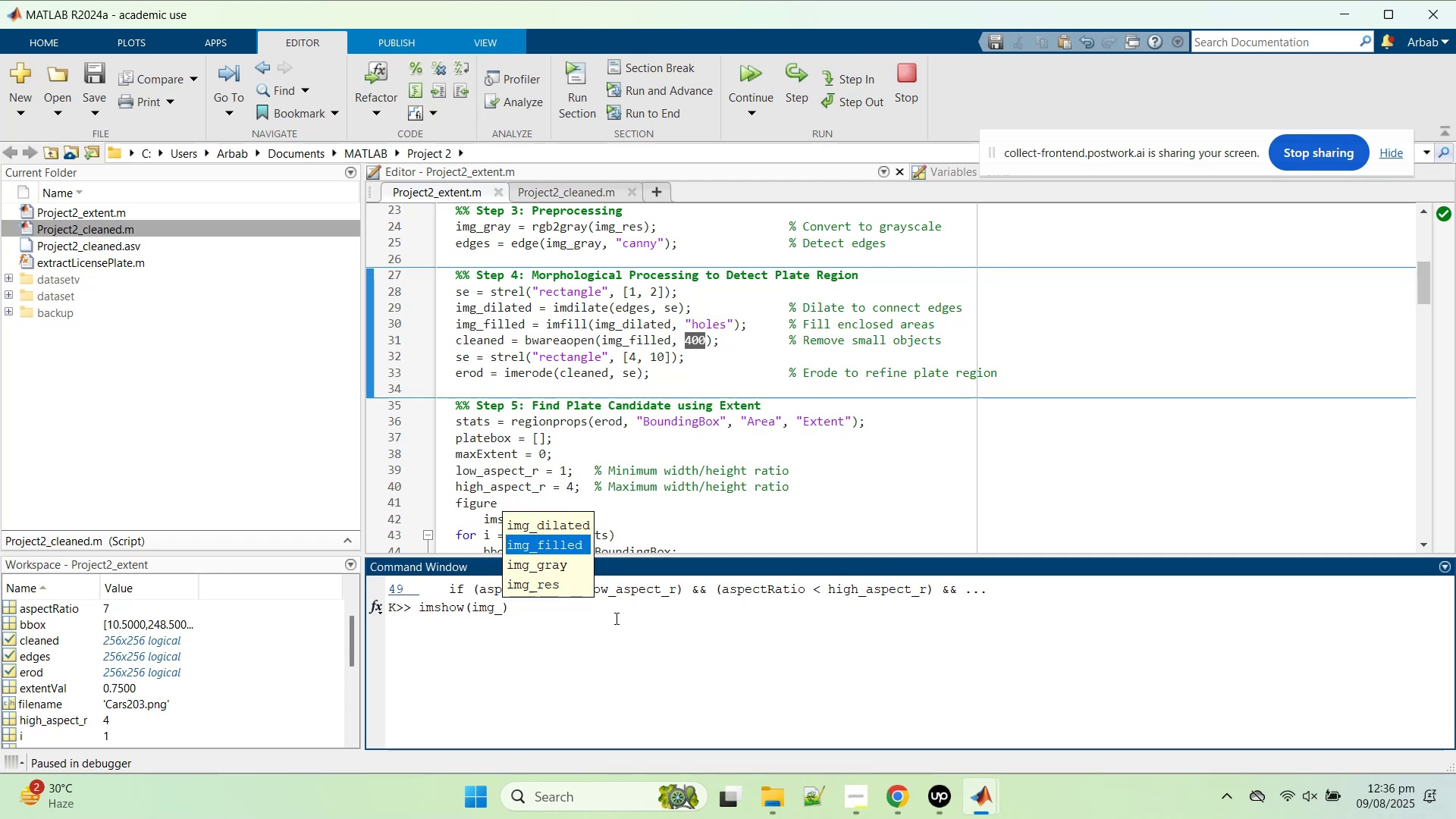 
key(Enter)
 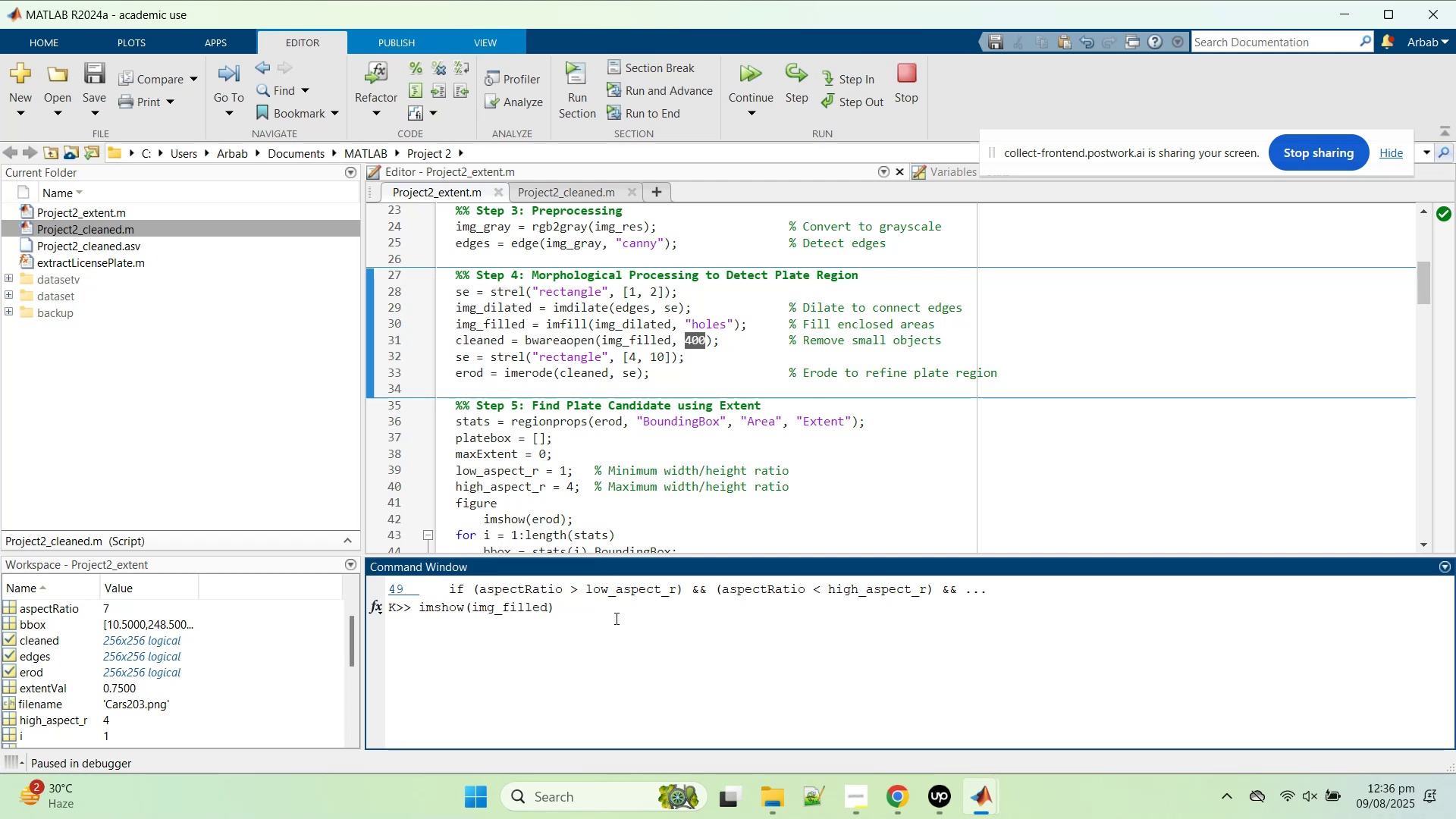 
key(Enter)
 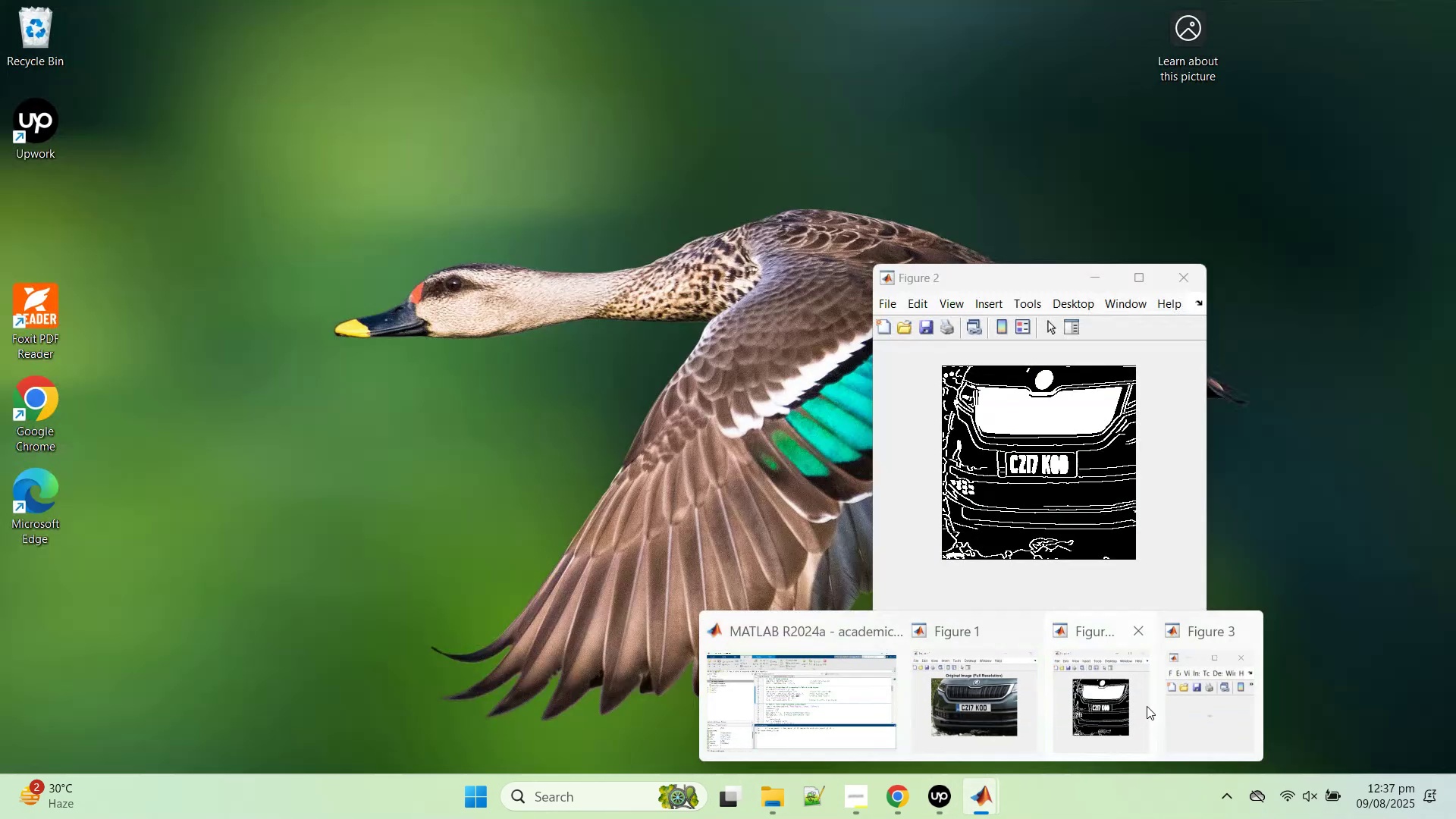 
wait(7.04)
 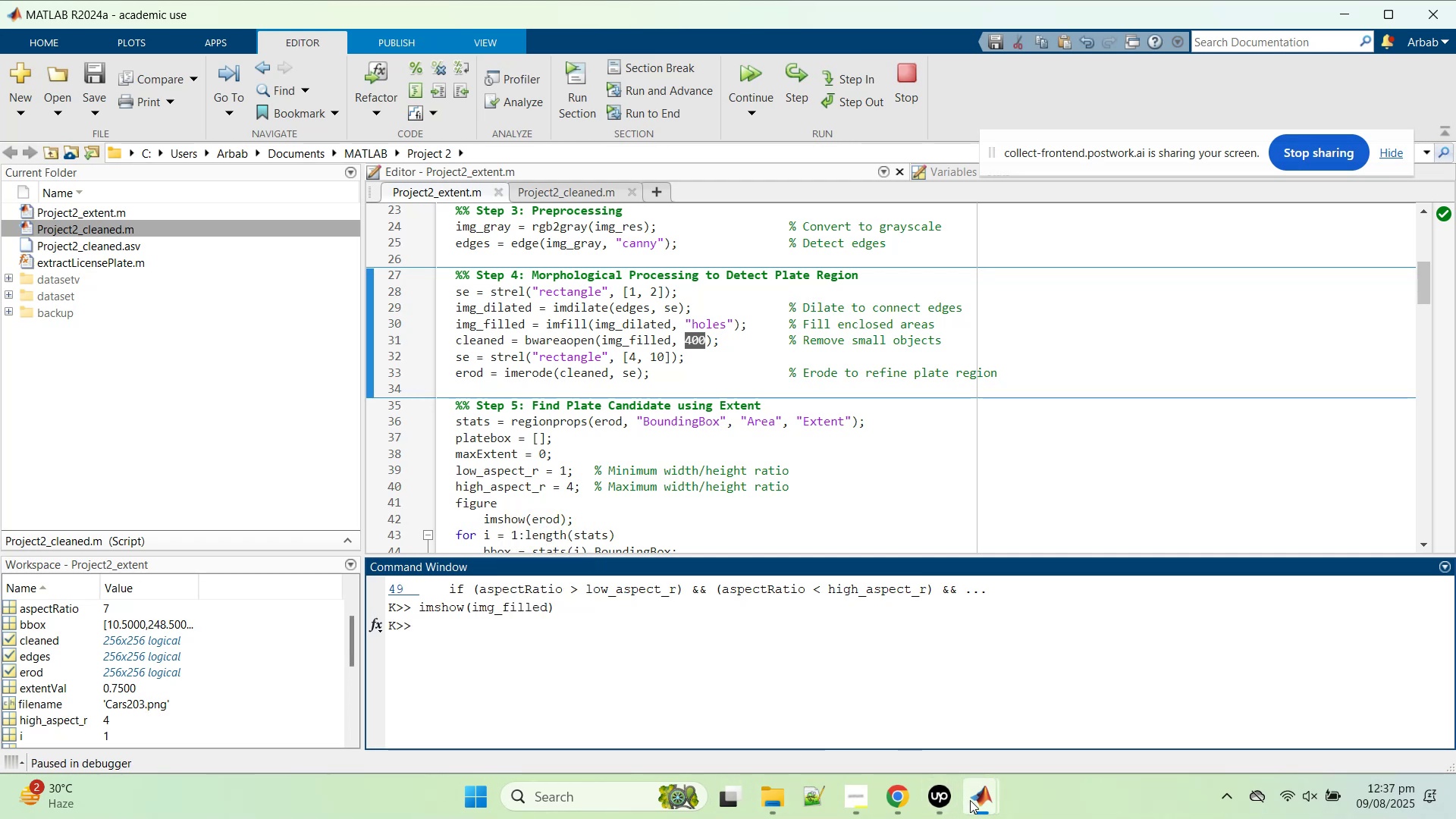 
mouse_move([1050, 703])
 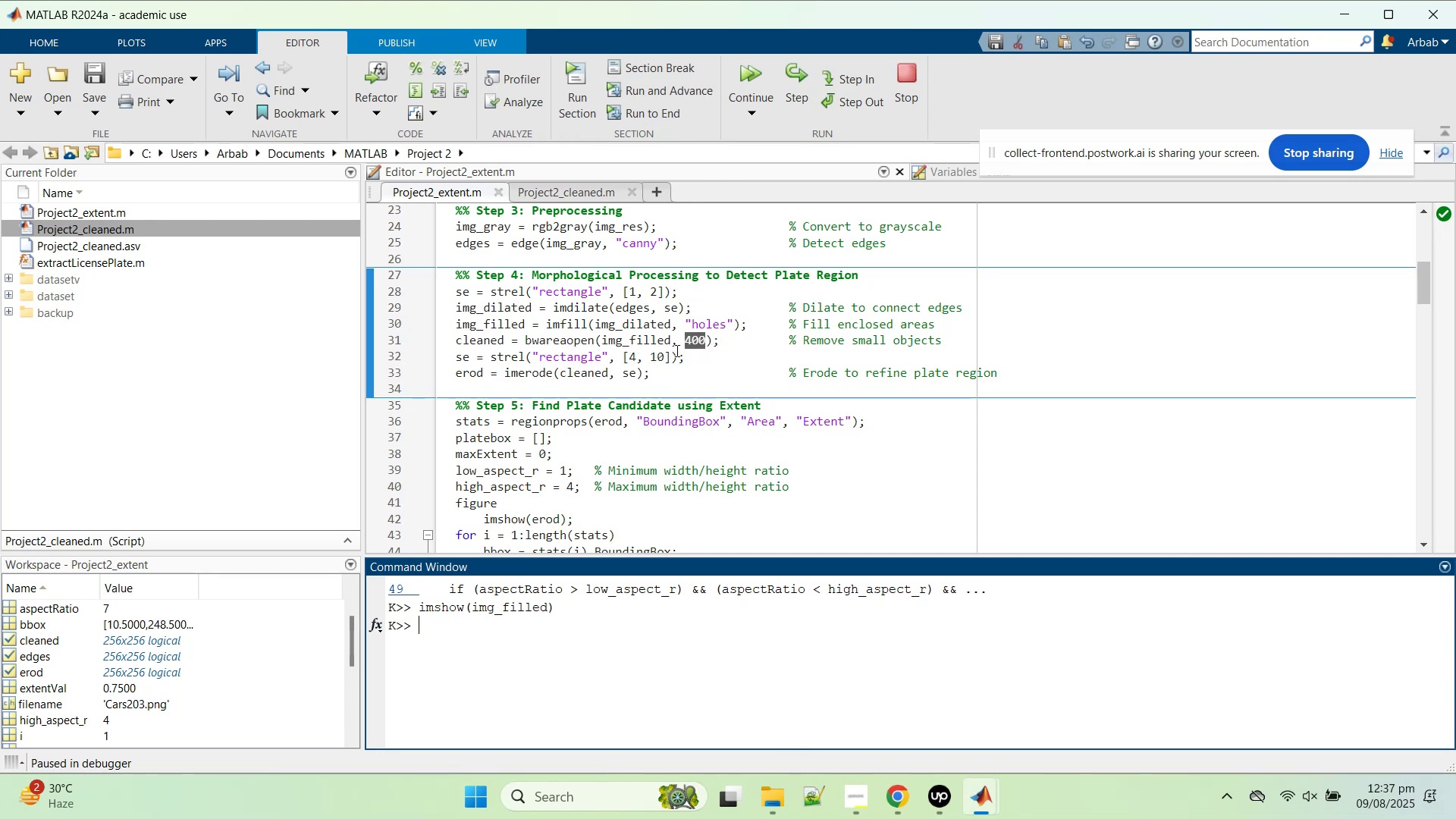 
wait(13.23)
 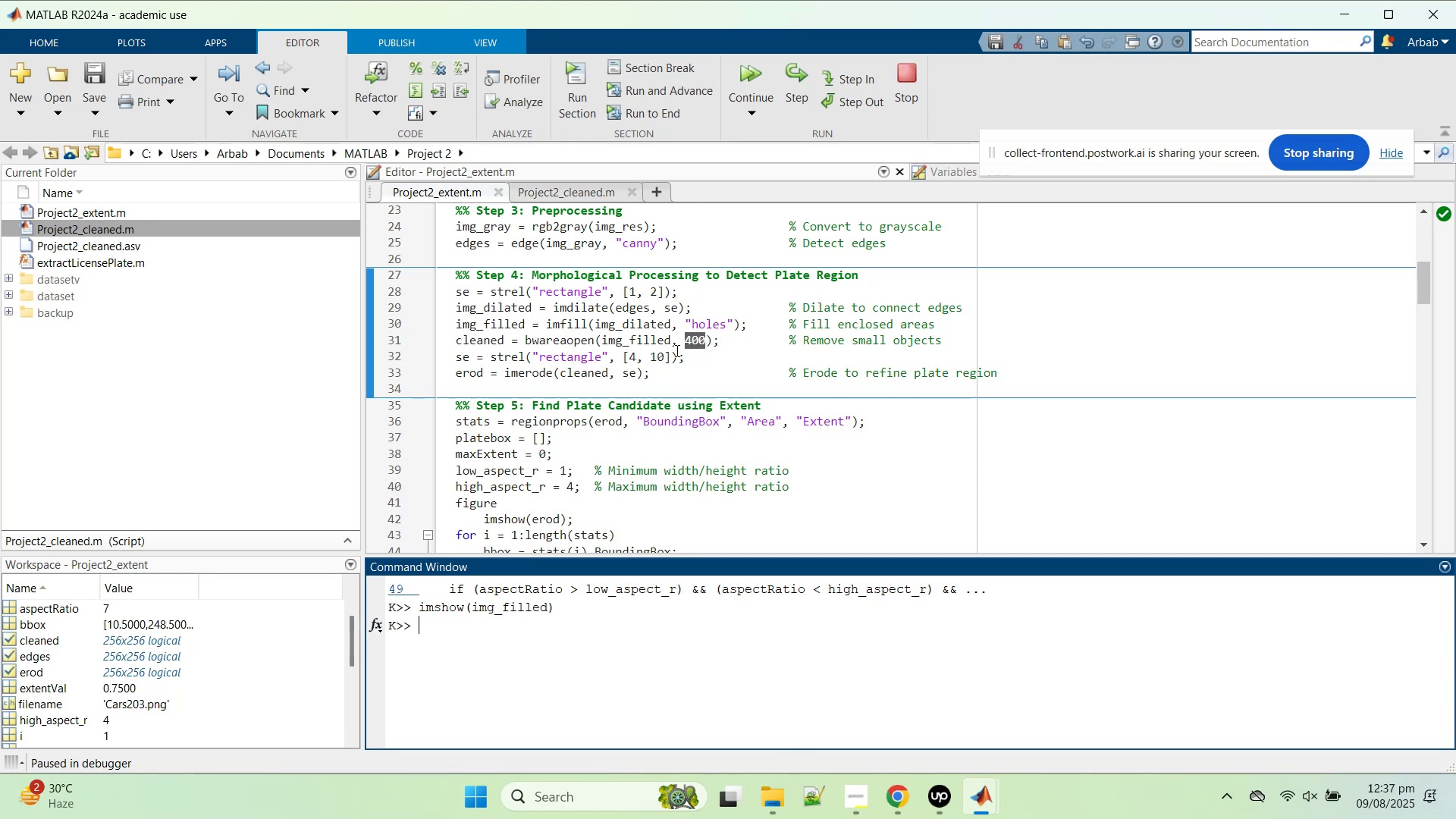 
left_click([567, 635])
 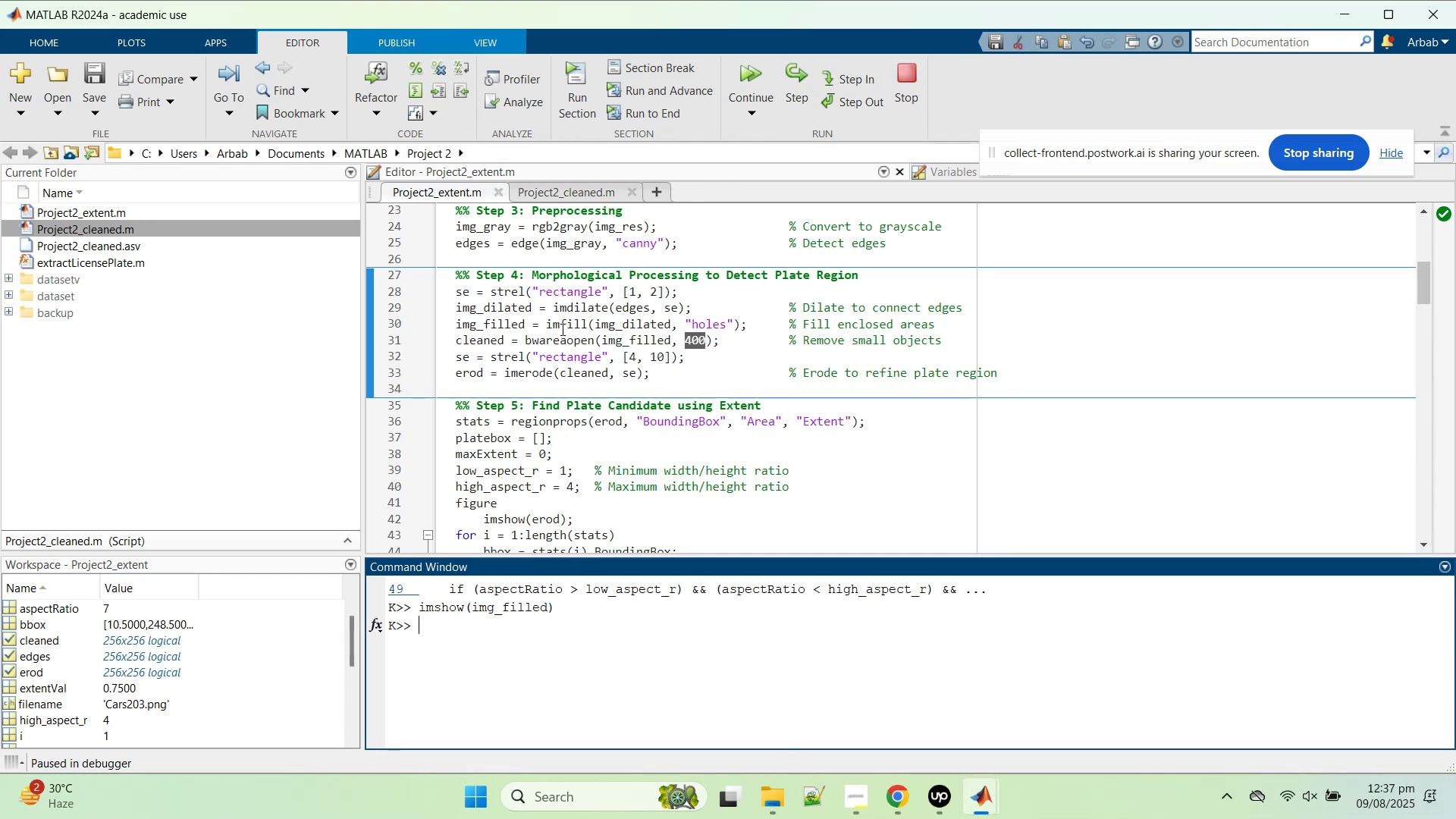 
double_click([563, 329])
 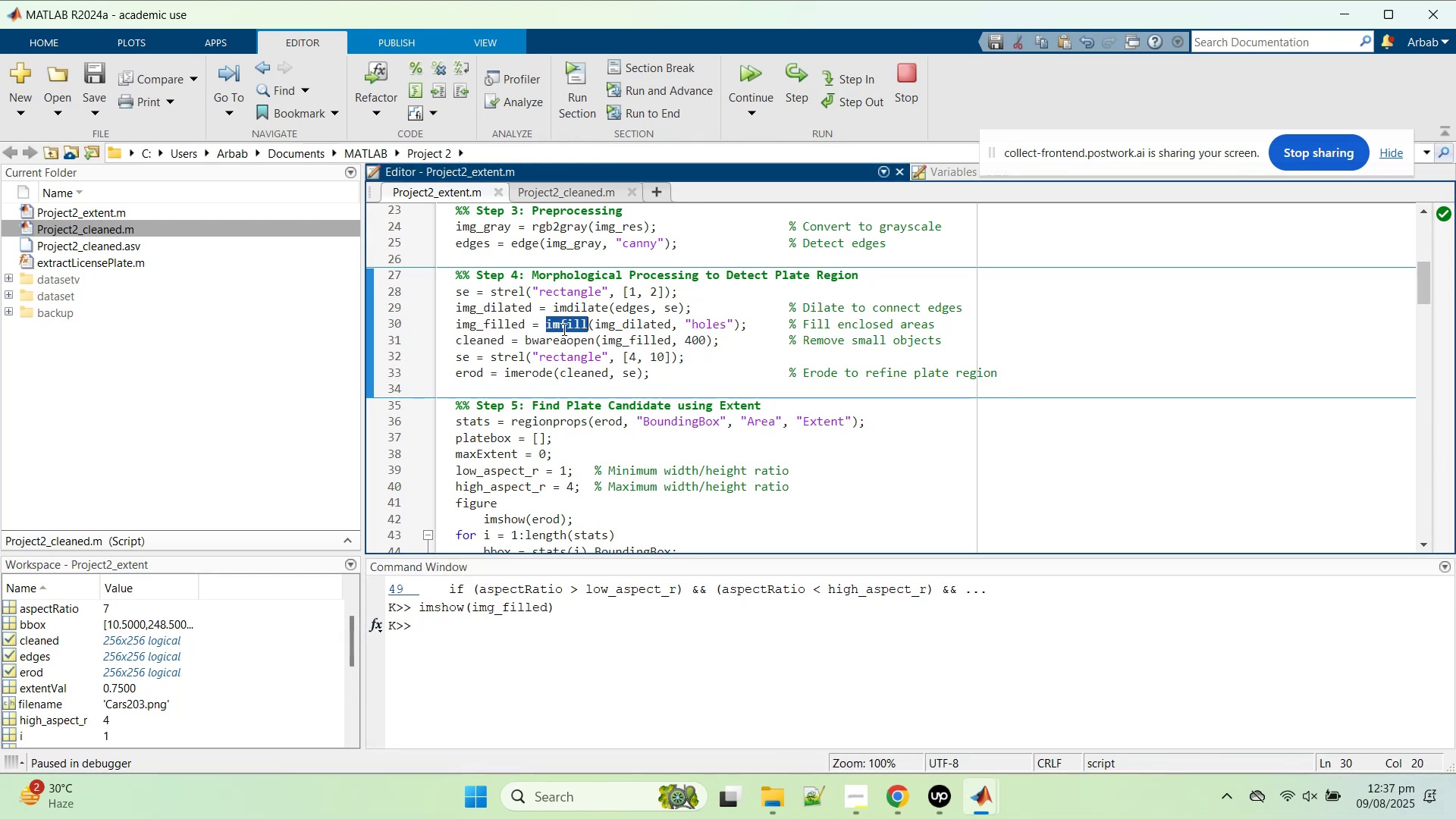 
right_click([563, 329])
 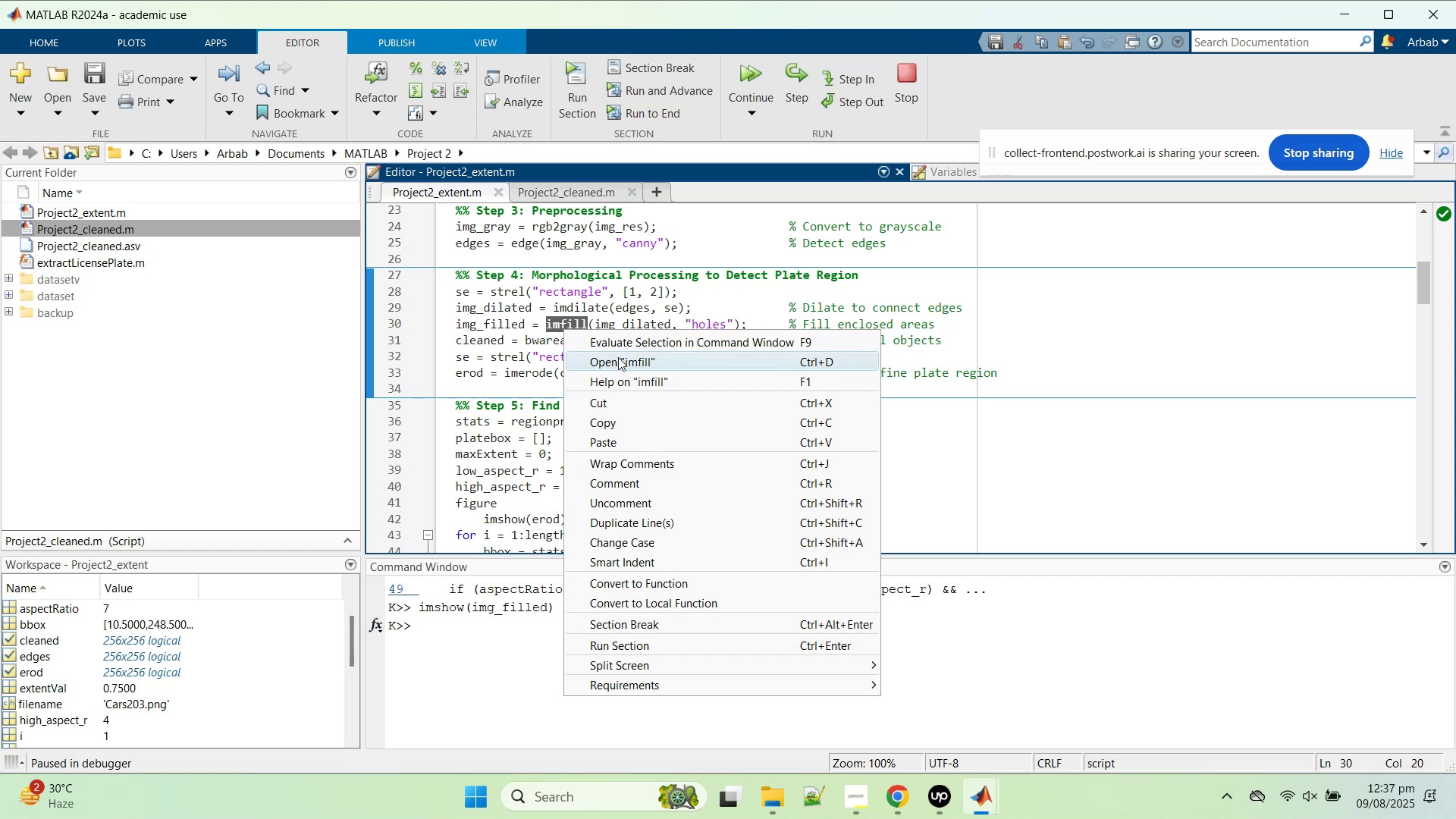 
left_click([618, 356])
 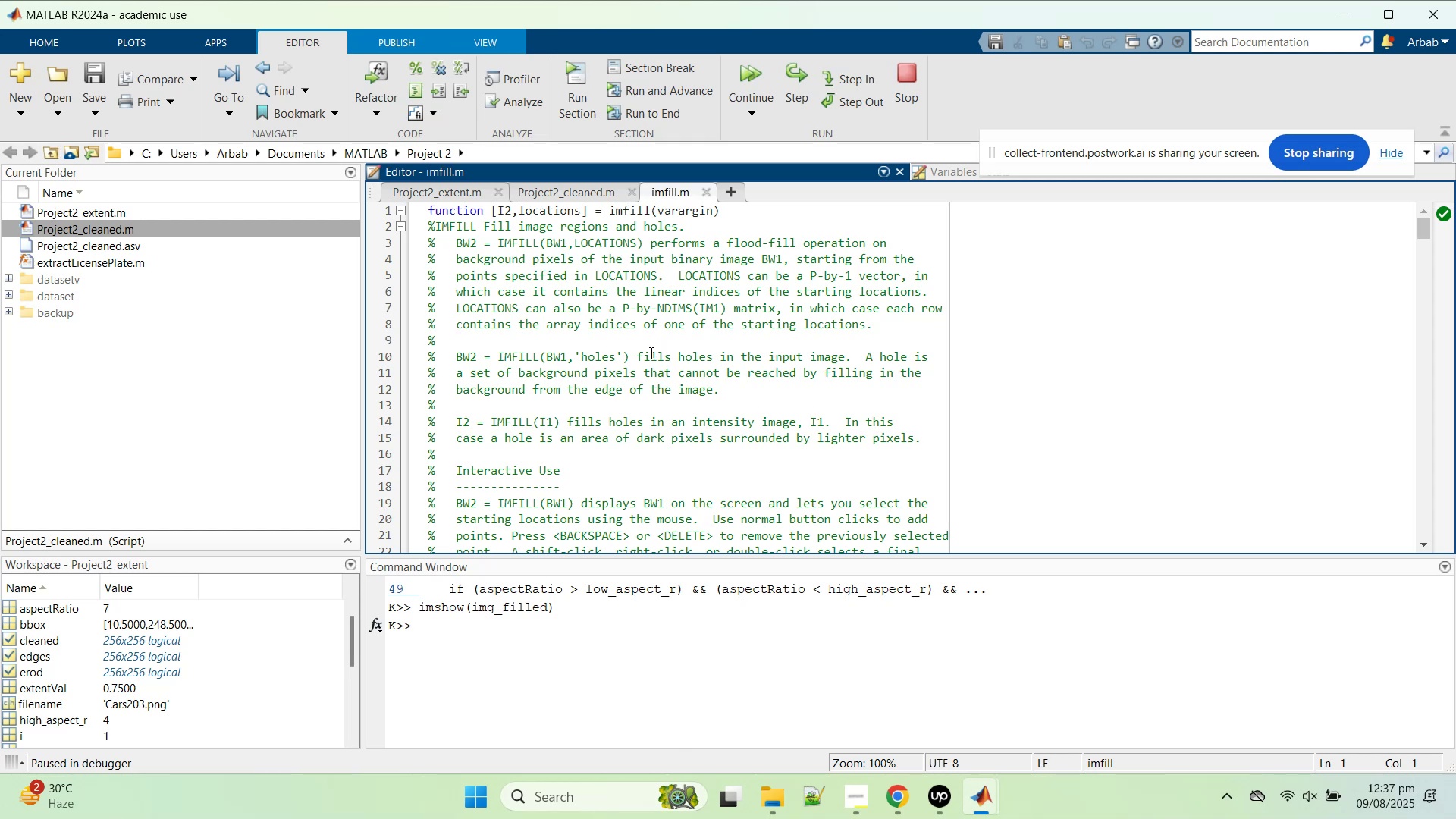 
wait(14.81)
 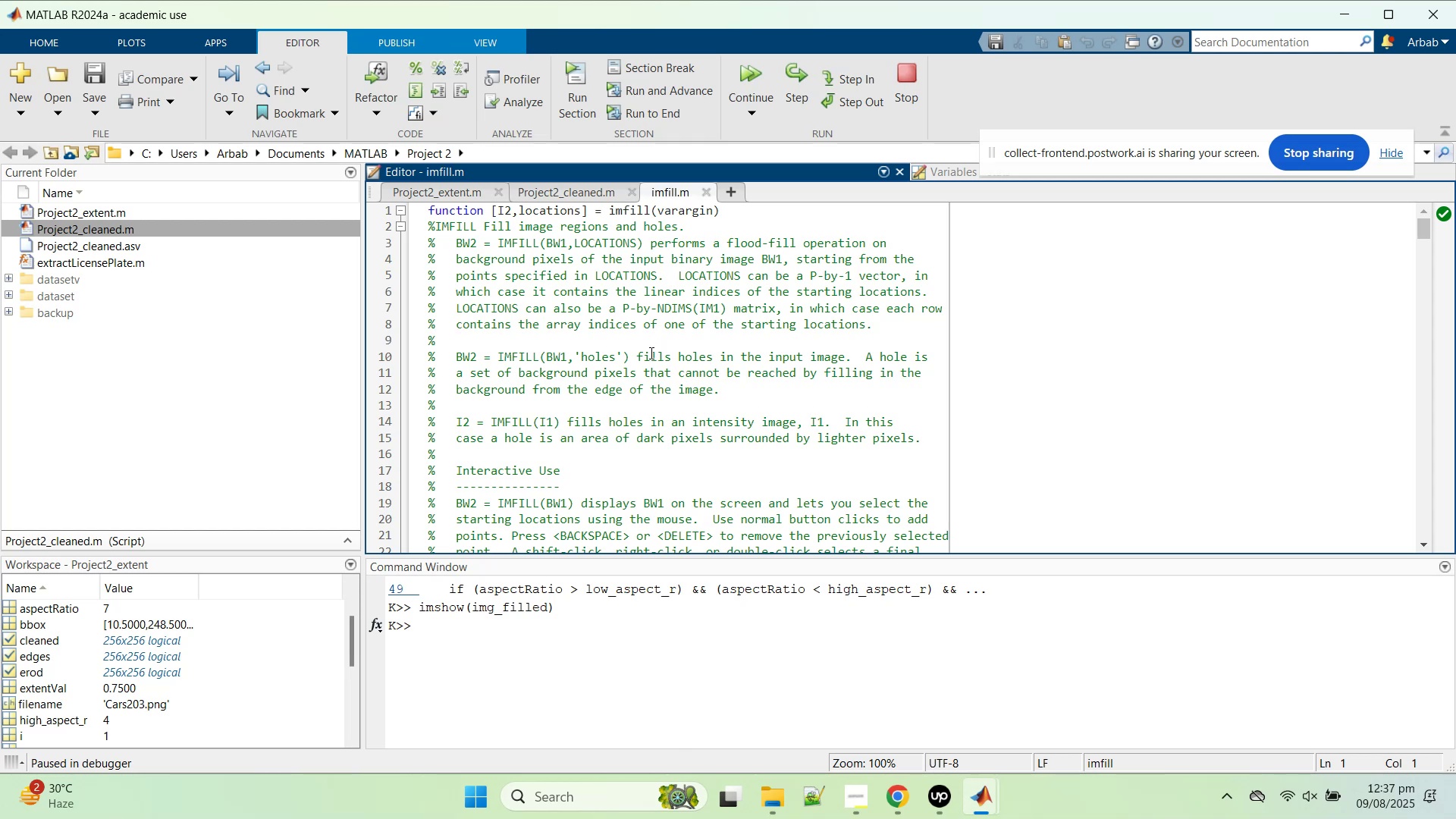 
scroll: coordinate [650, 353], scroll_direction: down, amount: 1.0
 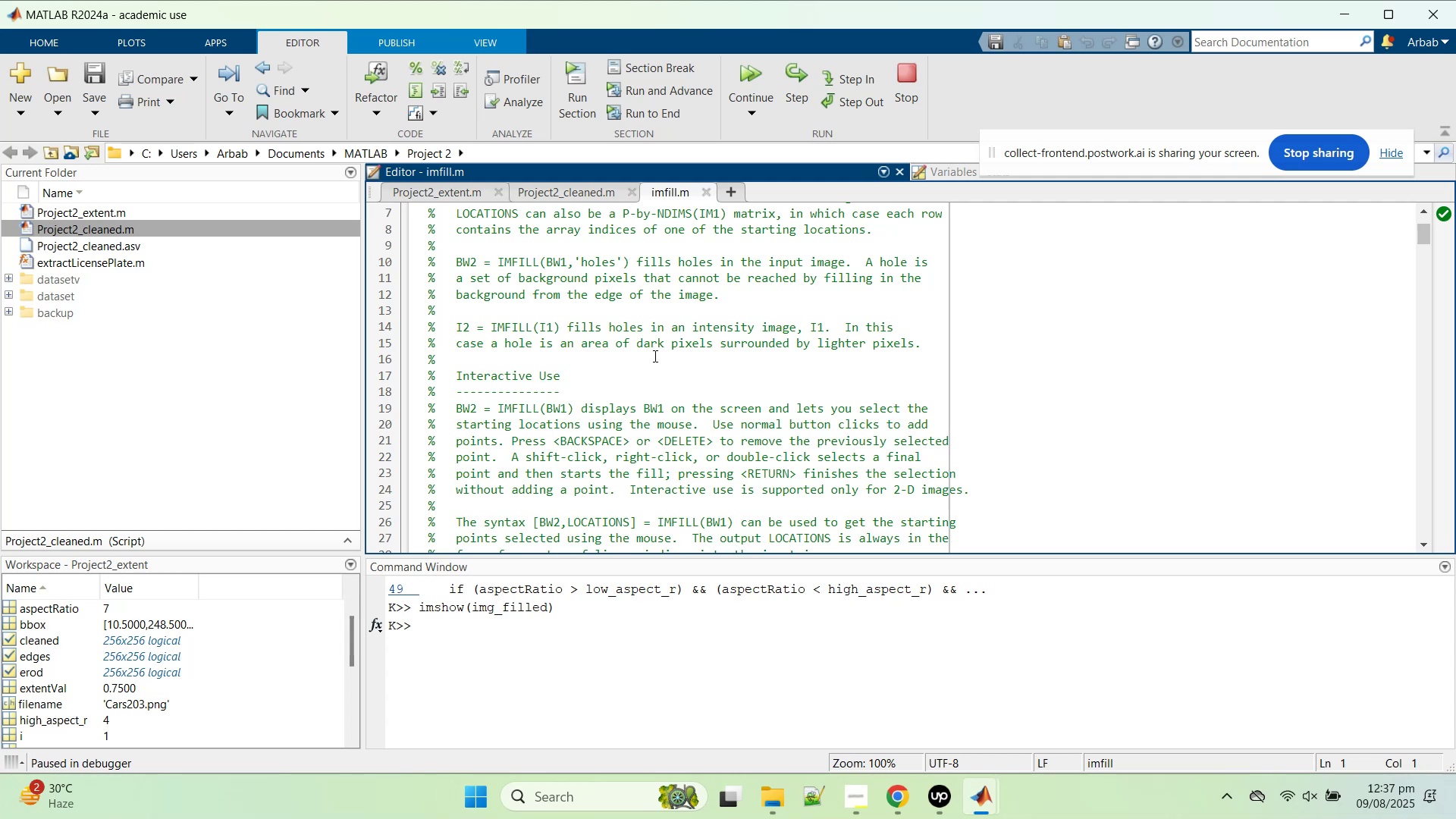 
wait(9.76)
 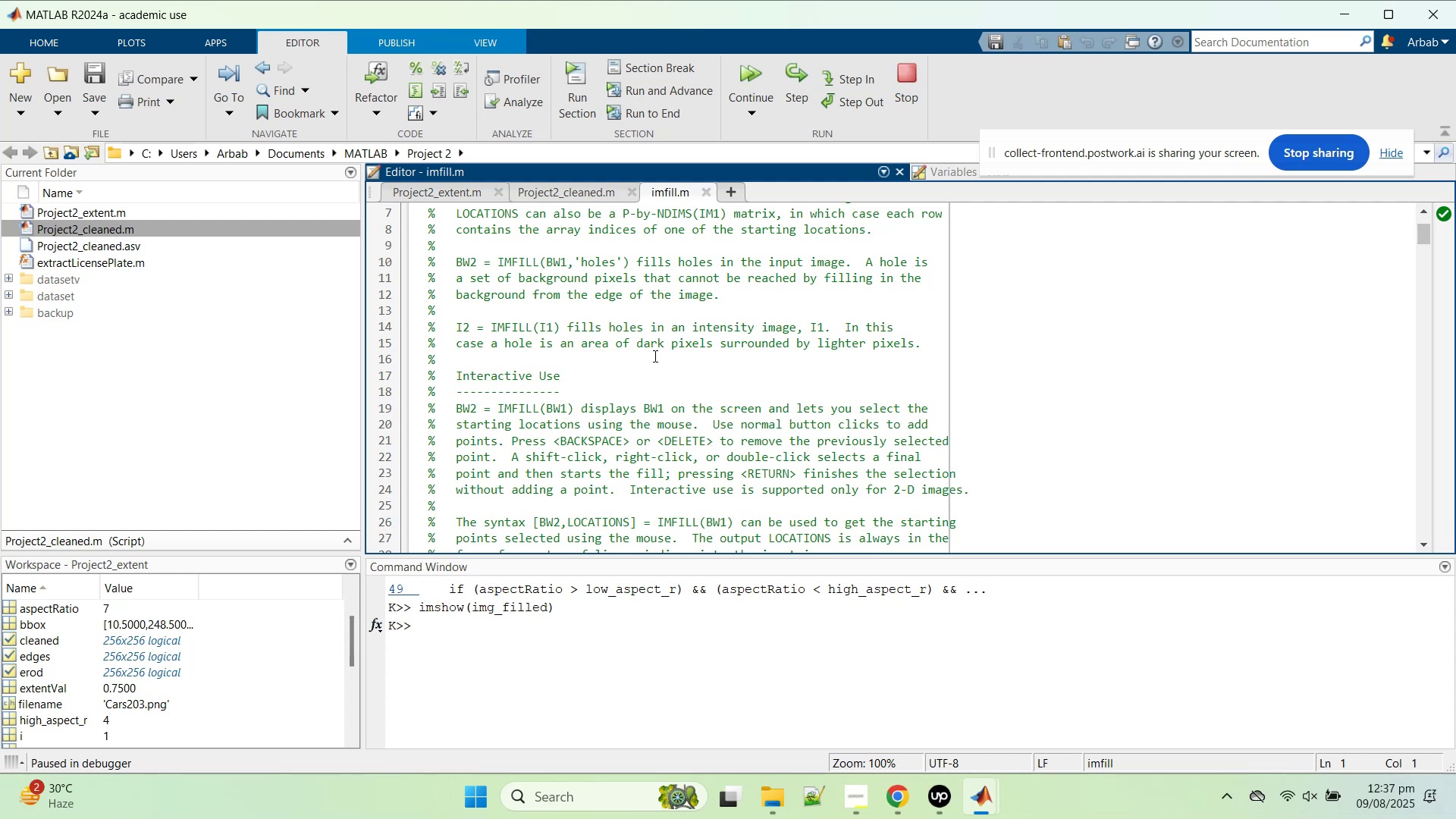 
scroll: coordinate [679, 305], scroll_direction: down, amount: 1.0
 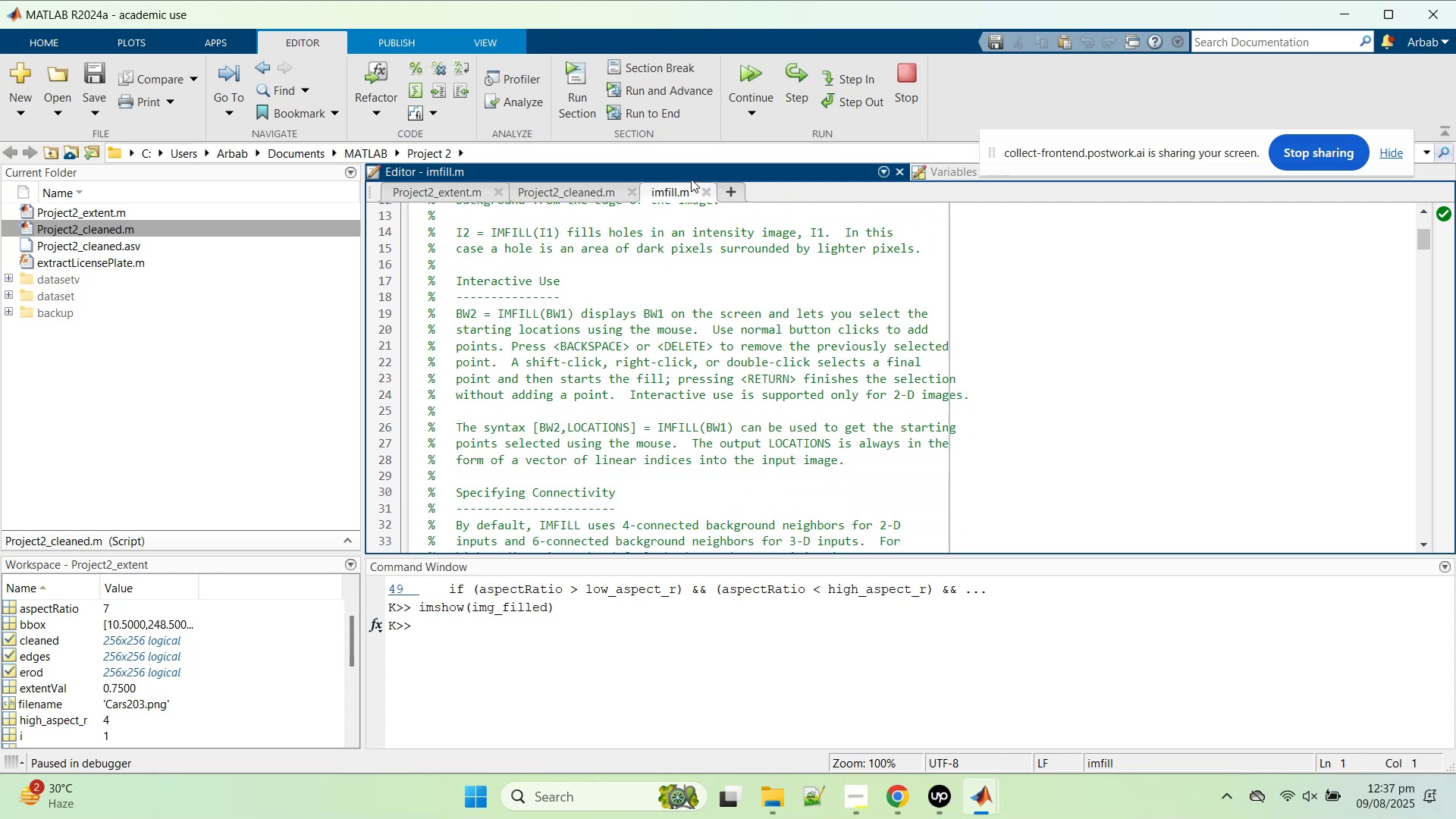 
left_click([703, 188])
 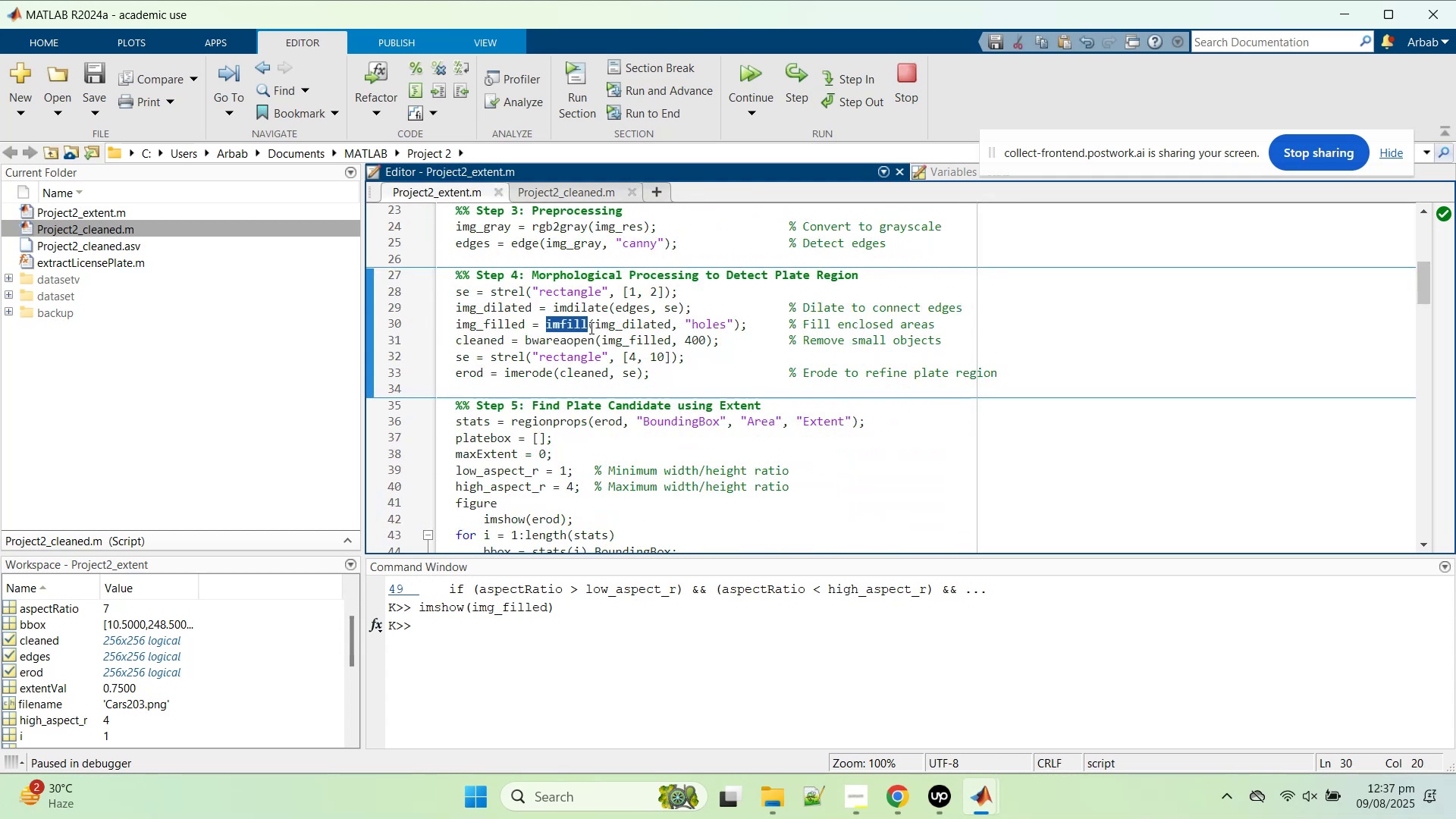 
mouse_move([623, 330])
 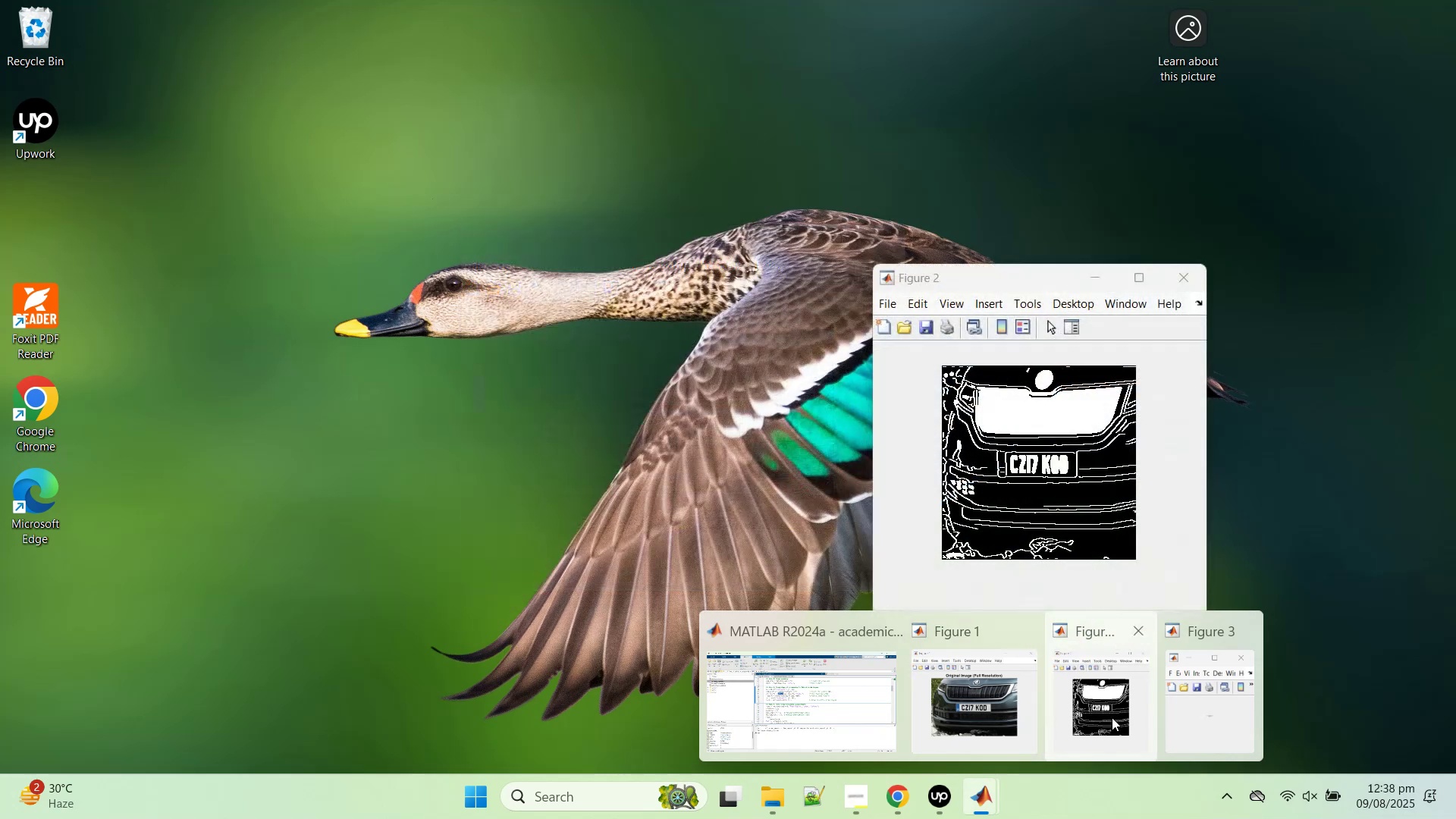 
wait(19.96)
 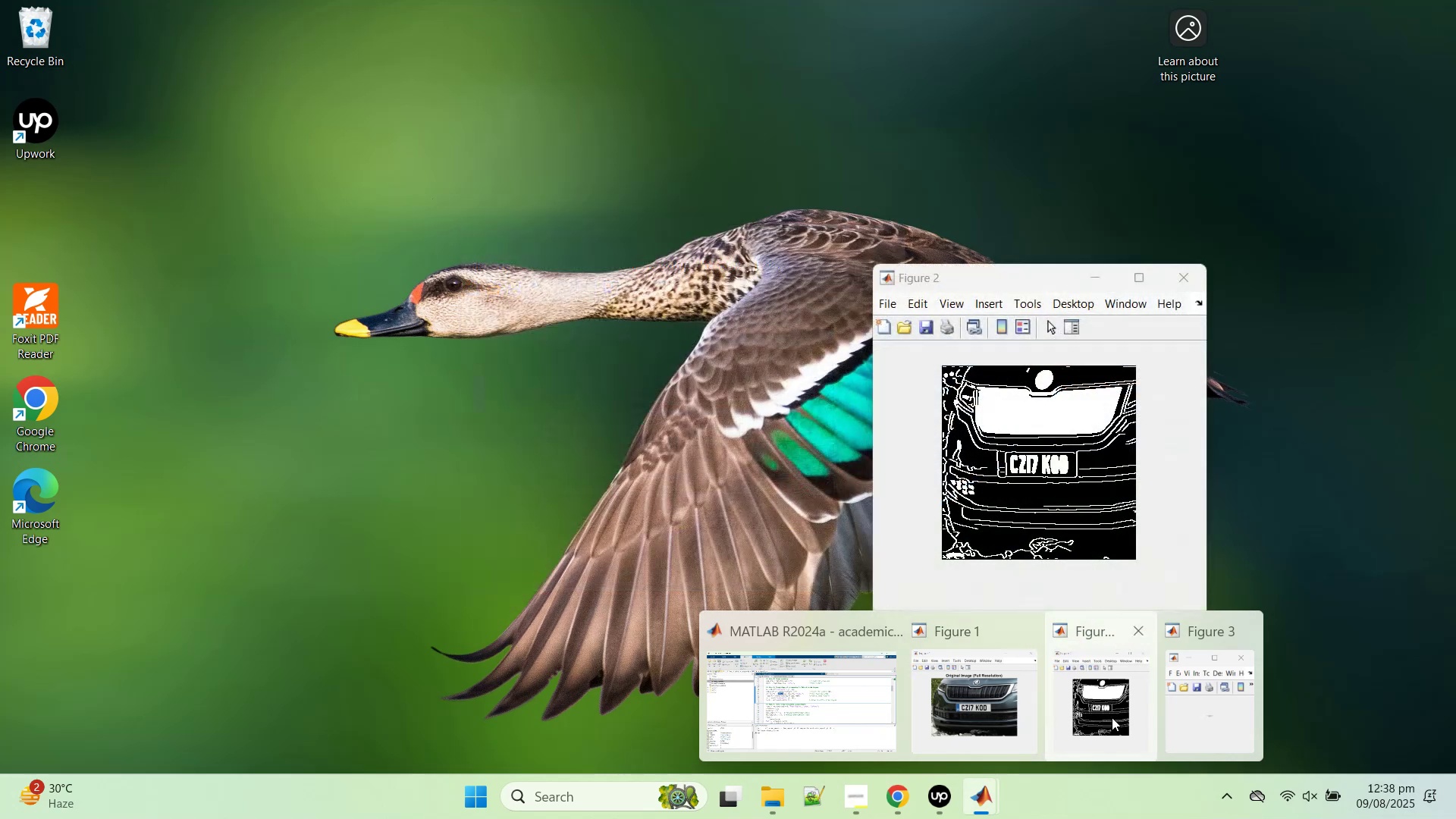 
middle_click([1208, 714])
 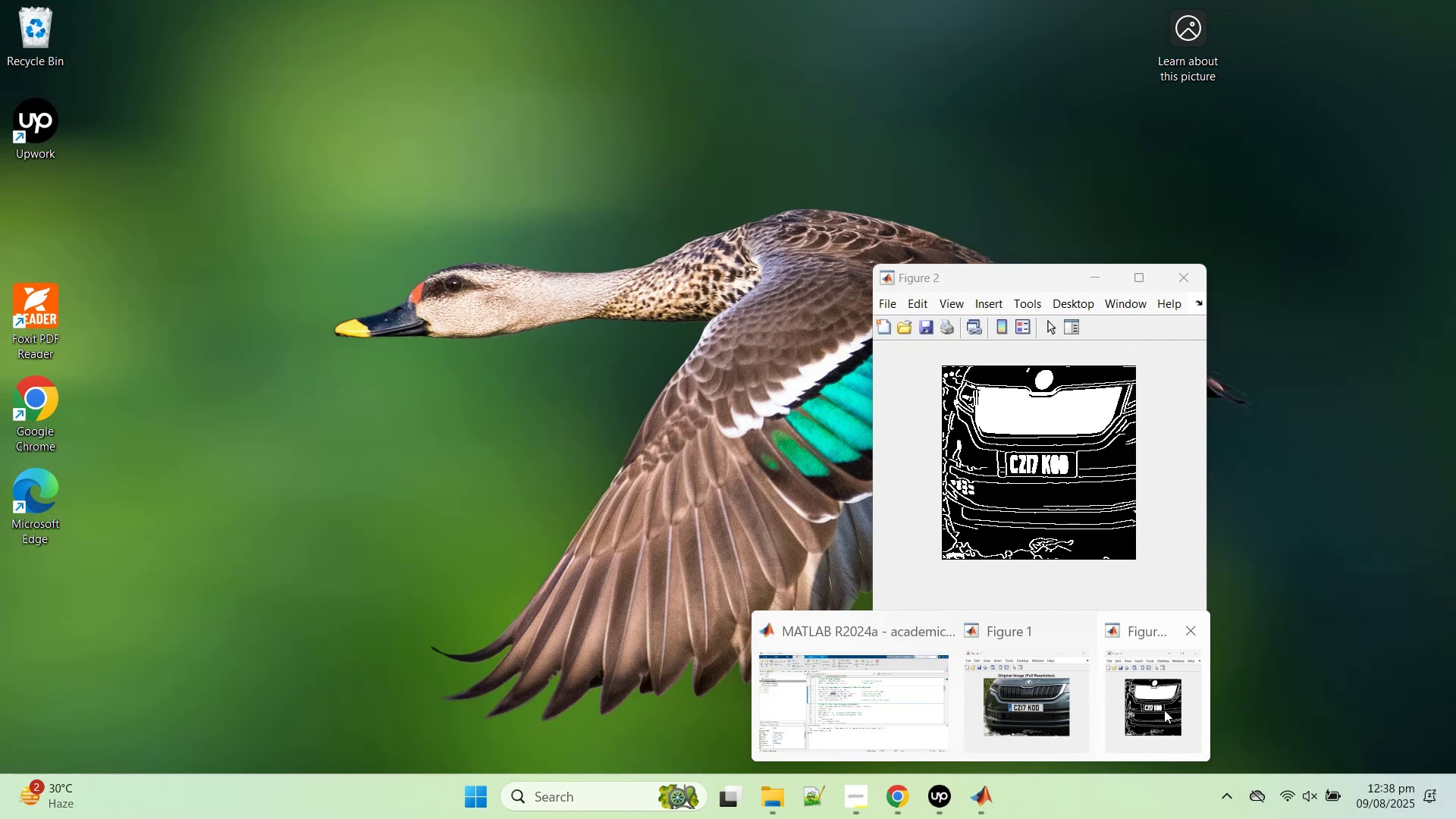 
wait(18.48)
 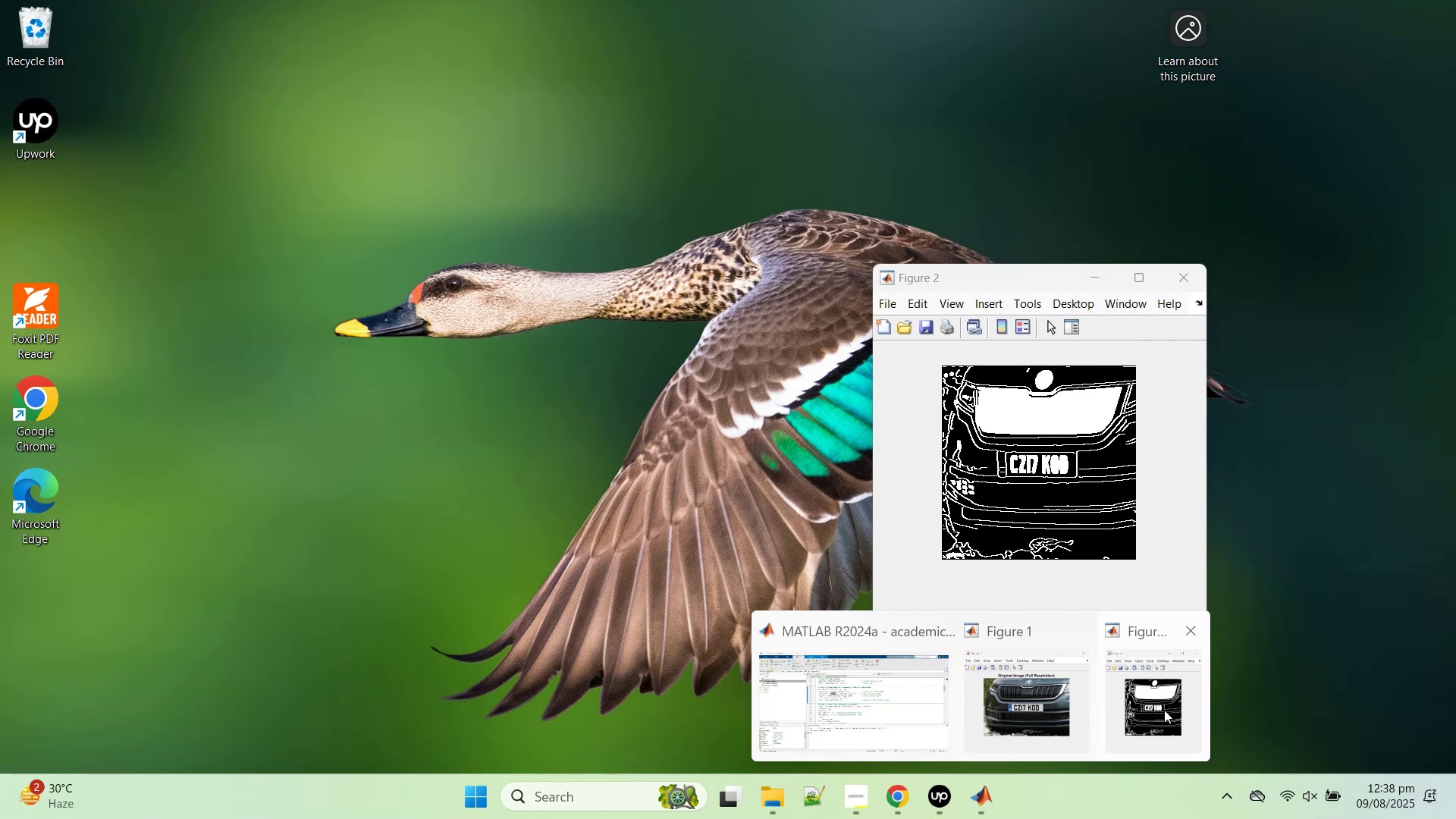 
left_click([848, 704])
 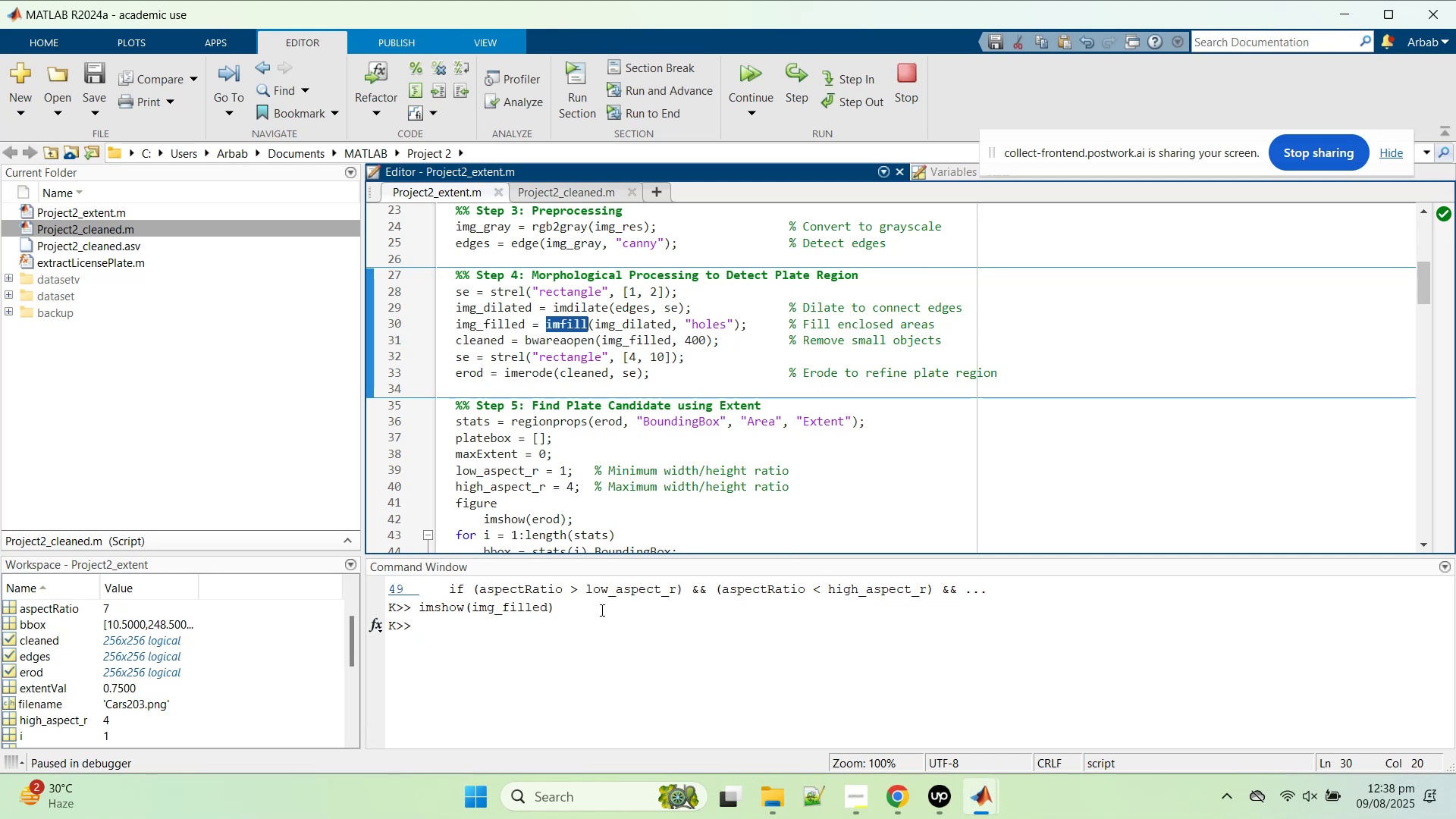 
left_click([605, 642])
 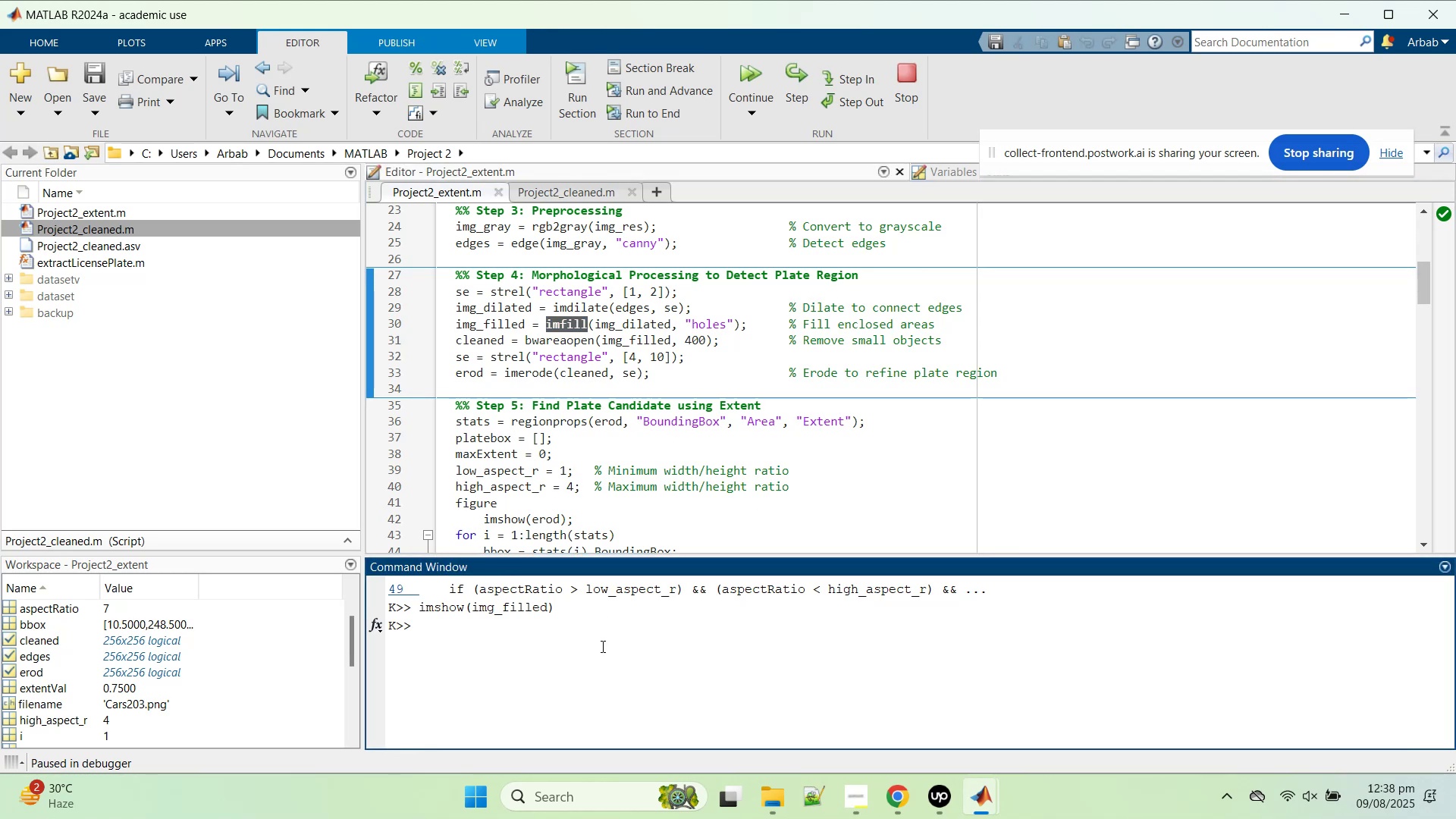 
key(ArrowUp)
 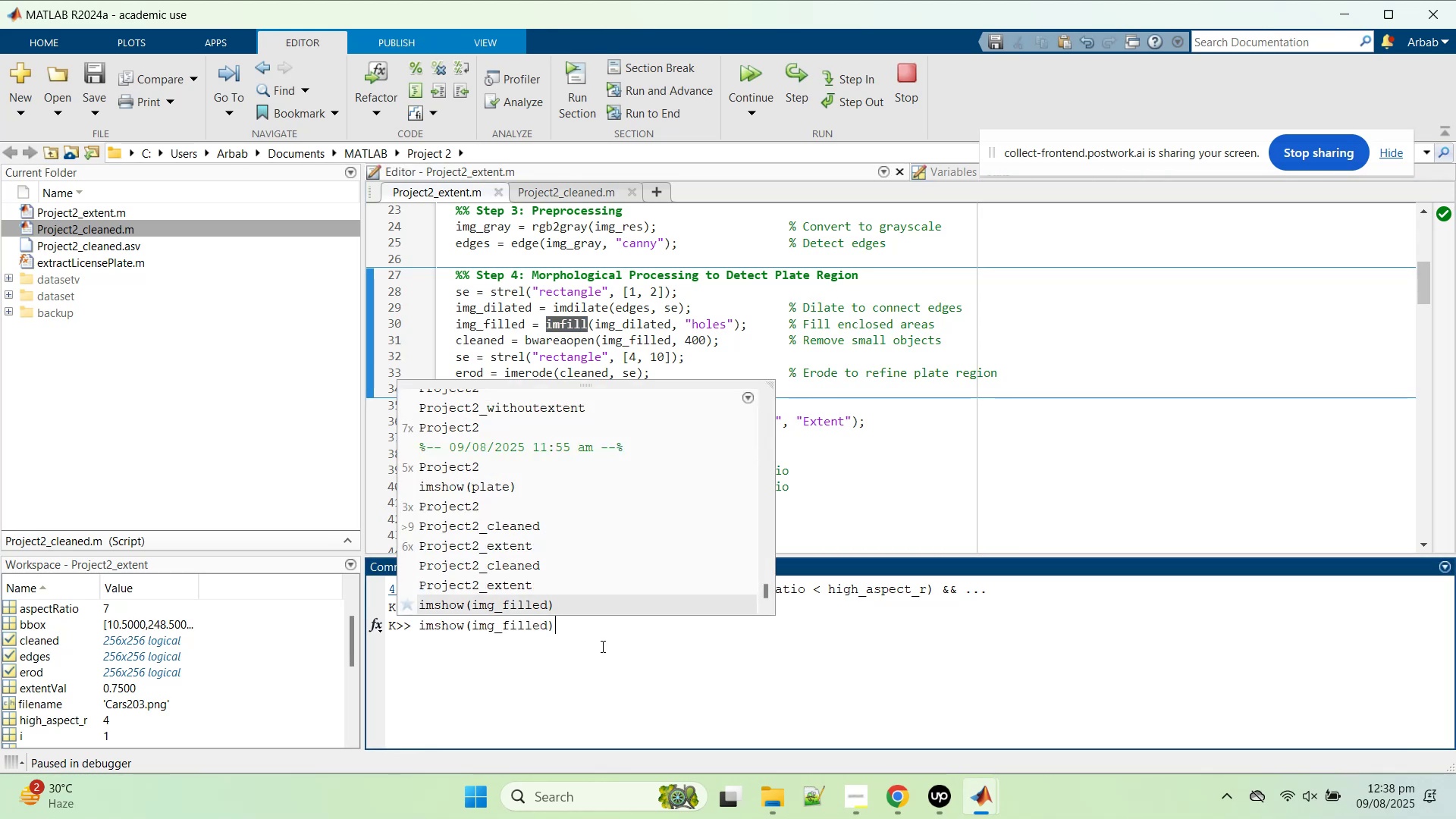 
key(ArrowLeft)
 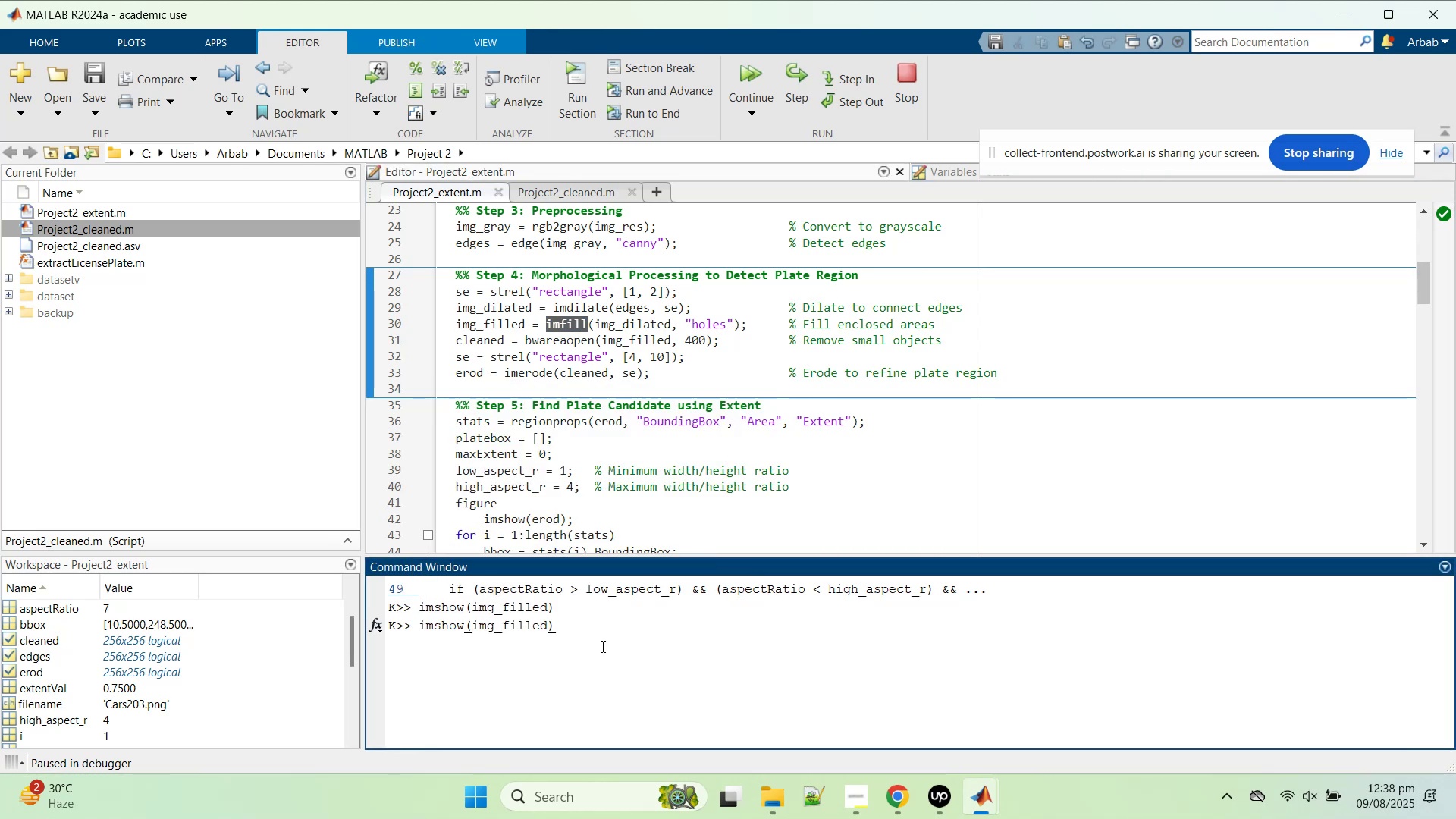 
key(ArrowLeft)
 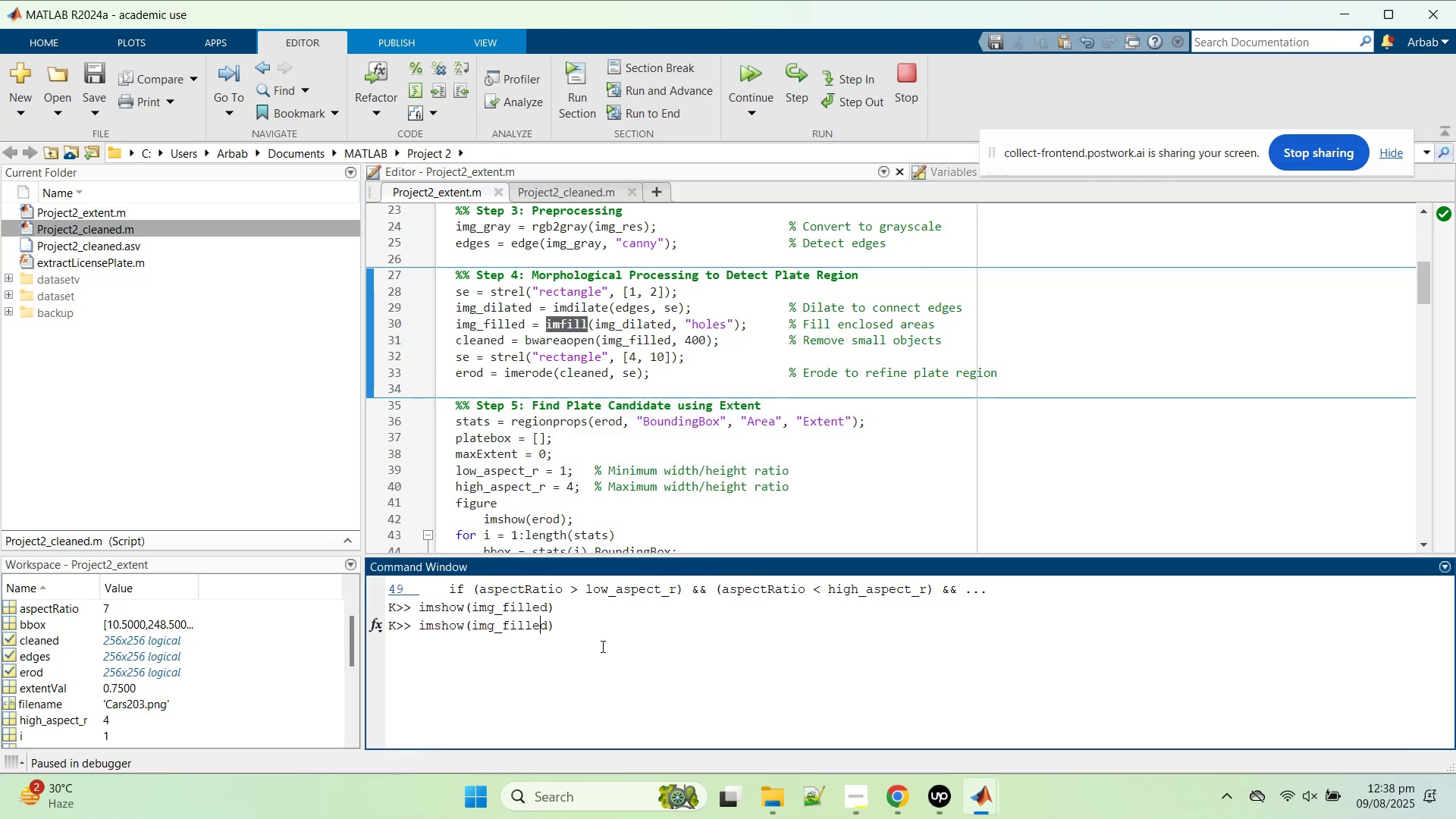 
key(ArrowRight)
 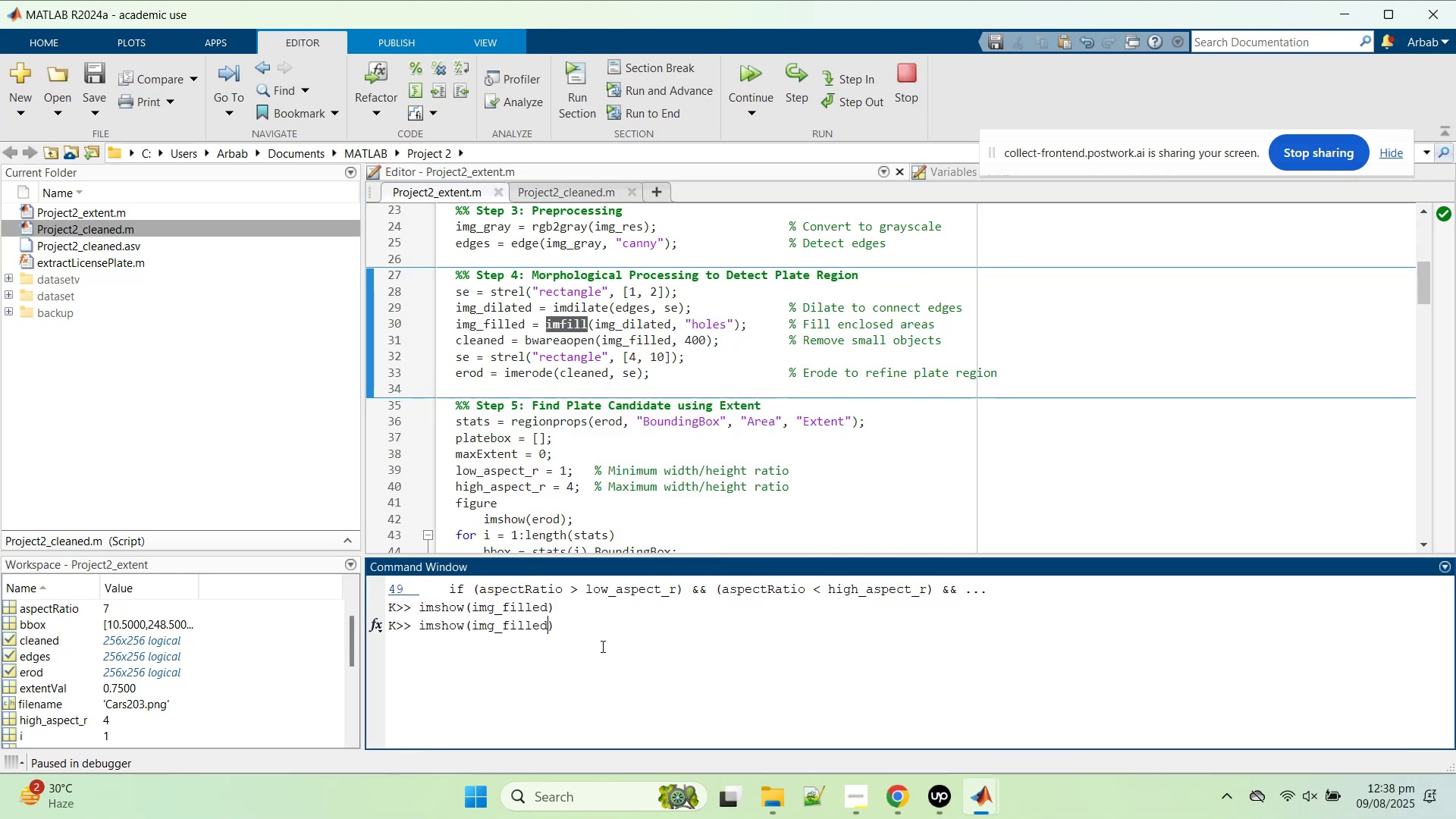 
key(Backspace)
key(Backspace)
key(Backspace)
key(Backspace)
key(Backspace)
key(Backspace)
key(Backspace)
key(Backspace)
key(Backspace)
key(Backspace)
type(cleaned)
 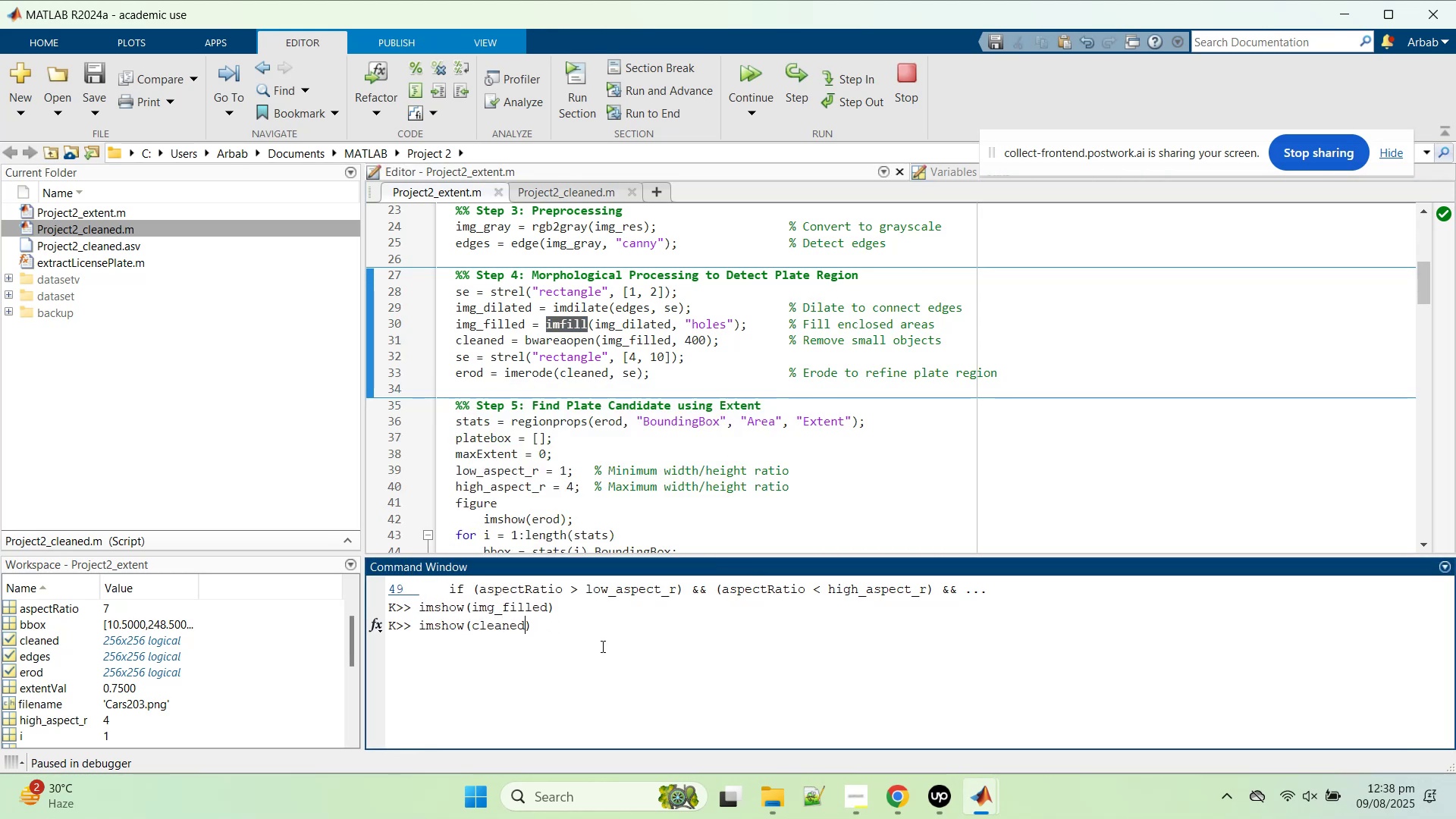 
key(Enter)
 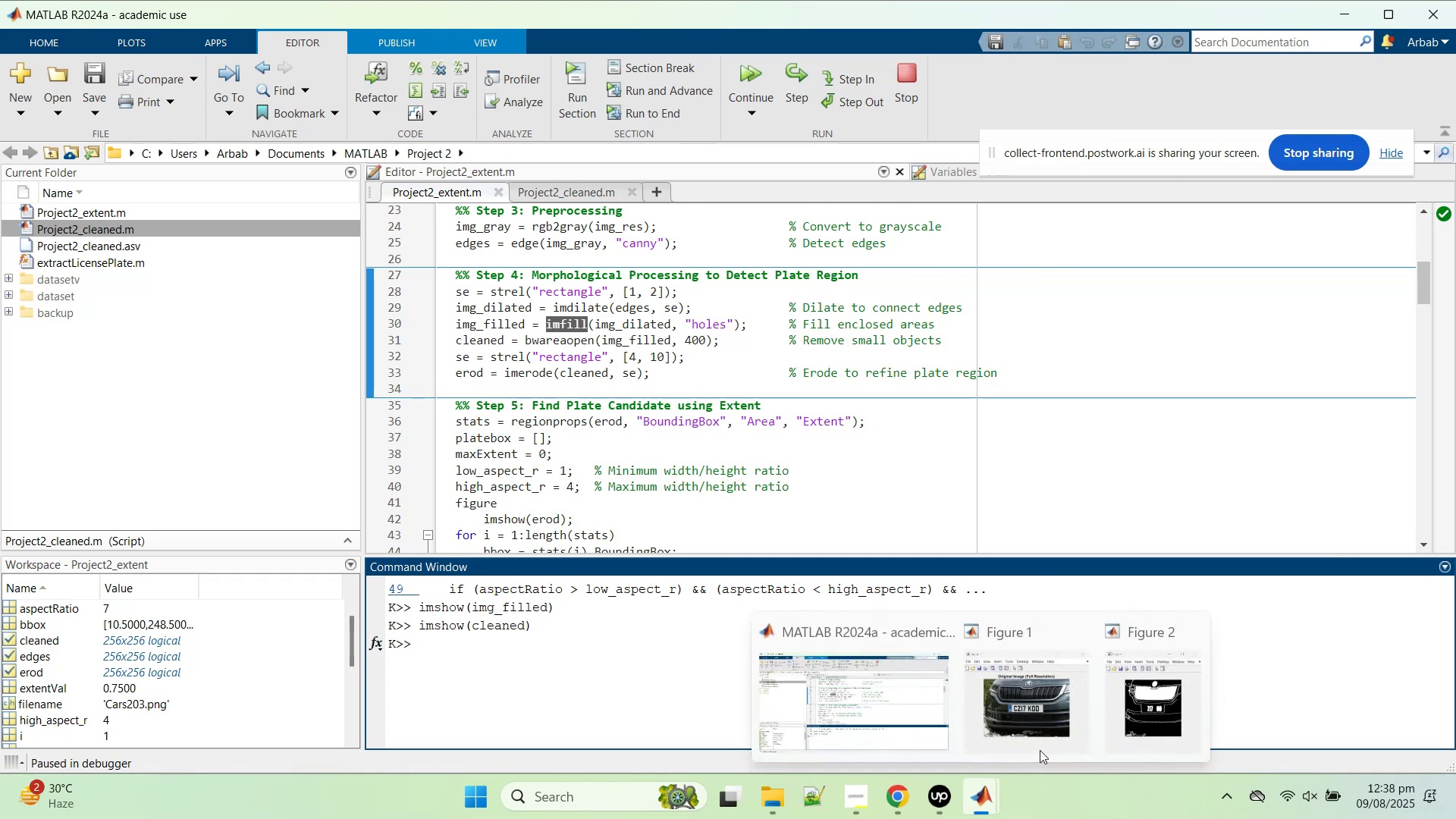 
left_click([1175, 692])
 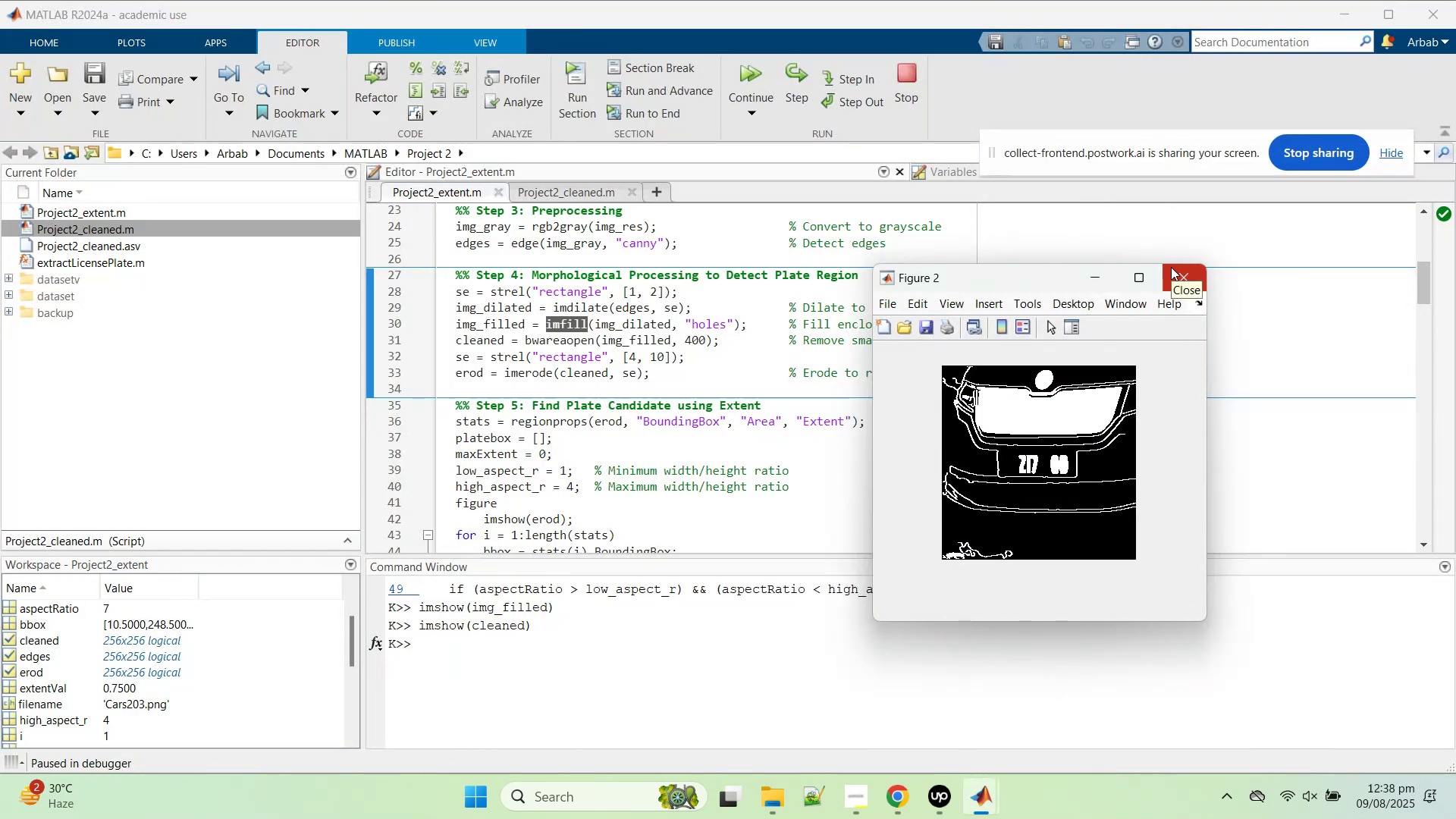 
wait(6.07)
 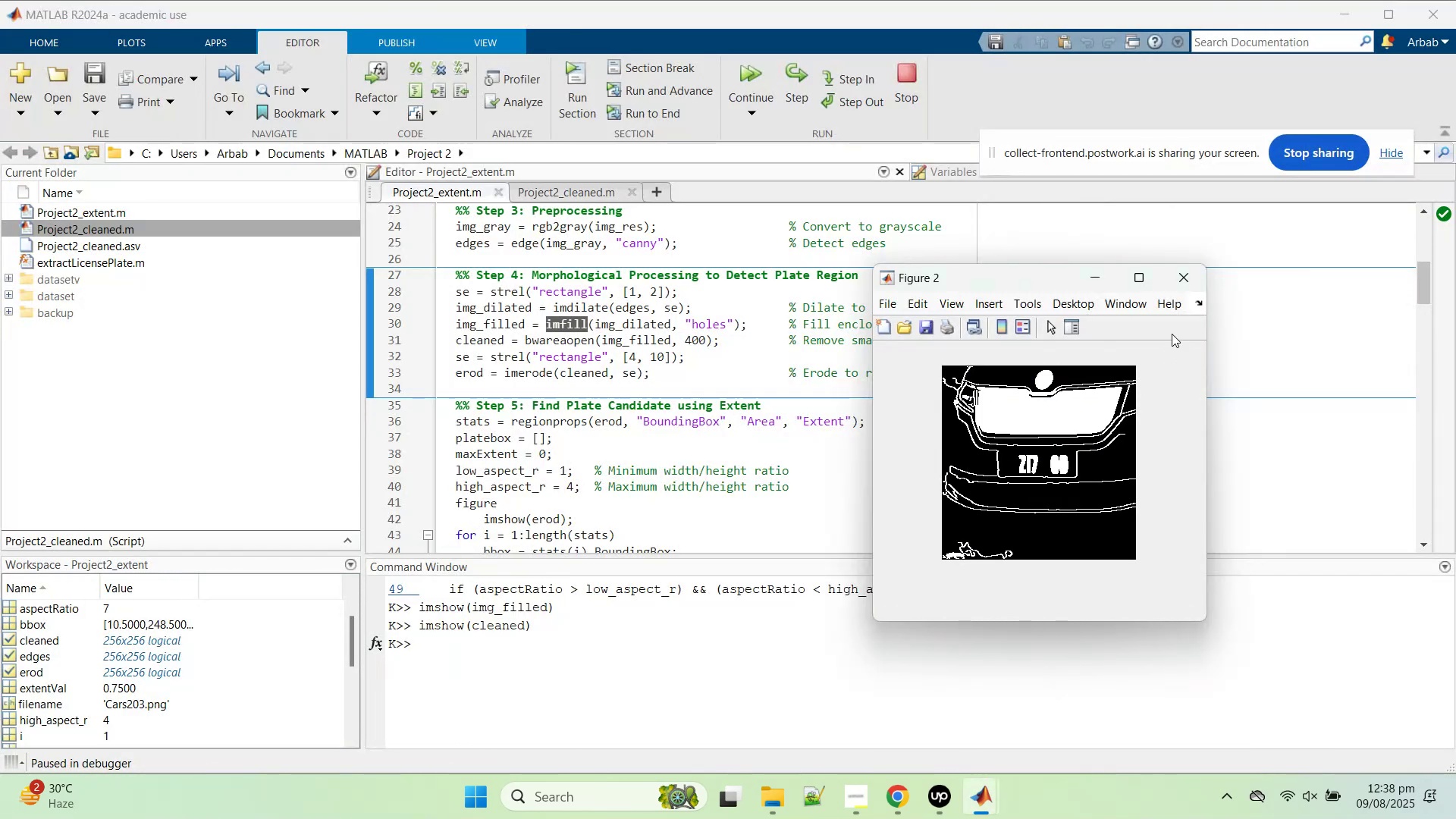 
left_click([1171, 267])
 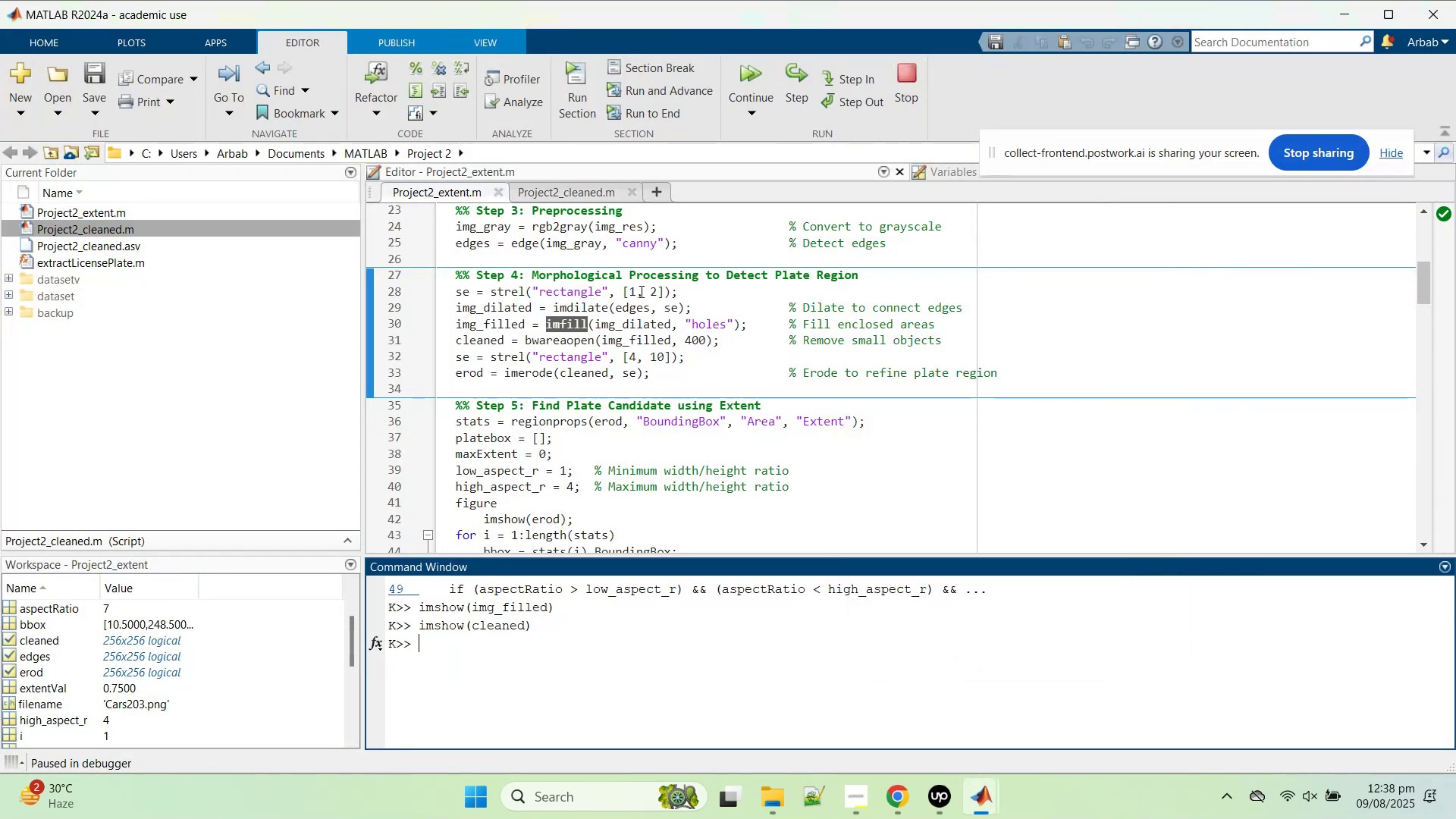 
left_click_drag(start_coordinate=[634, 292], to_coordinate=[630, 290])
 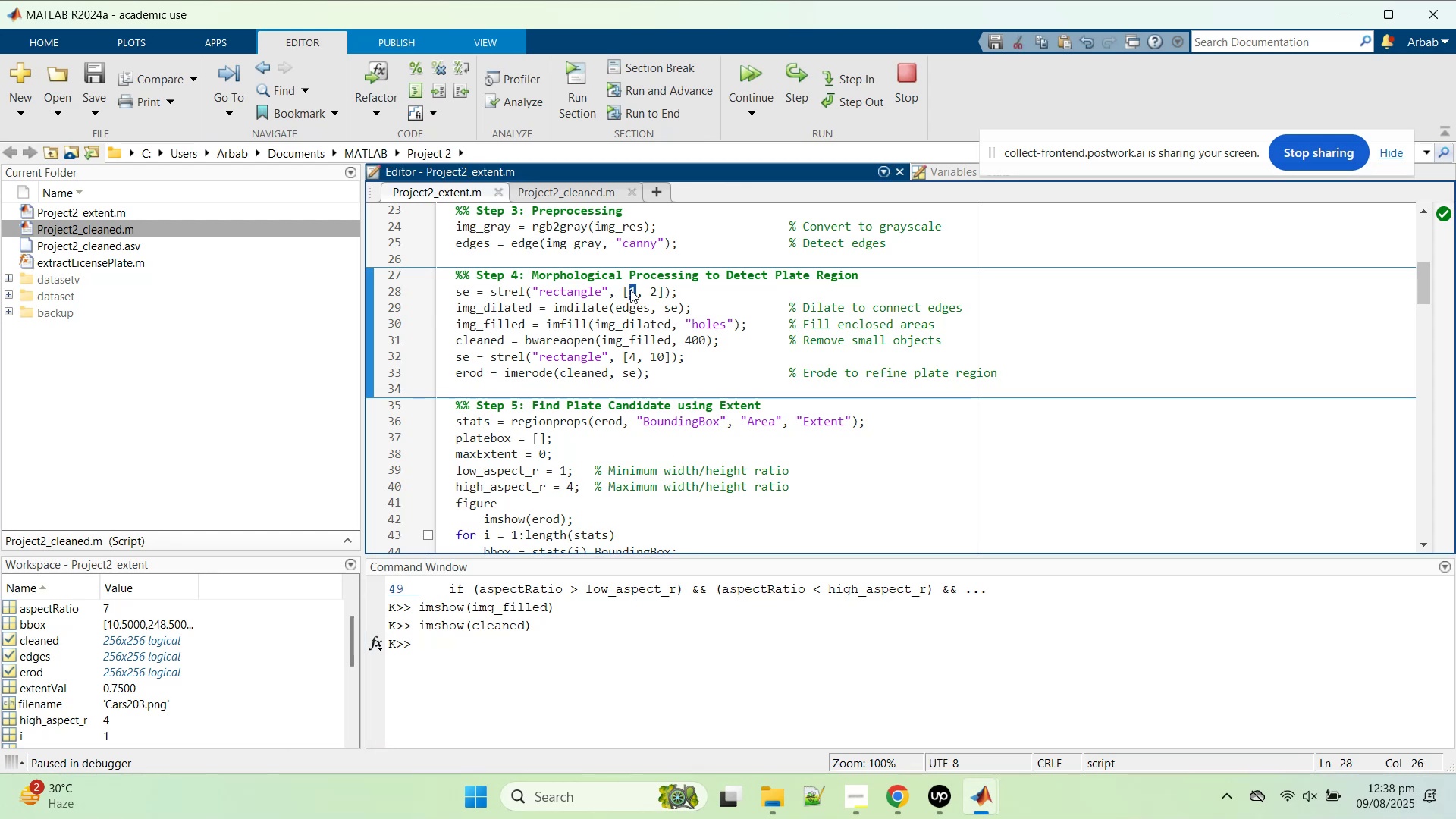 
type(23)
 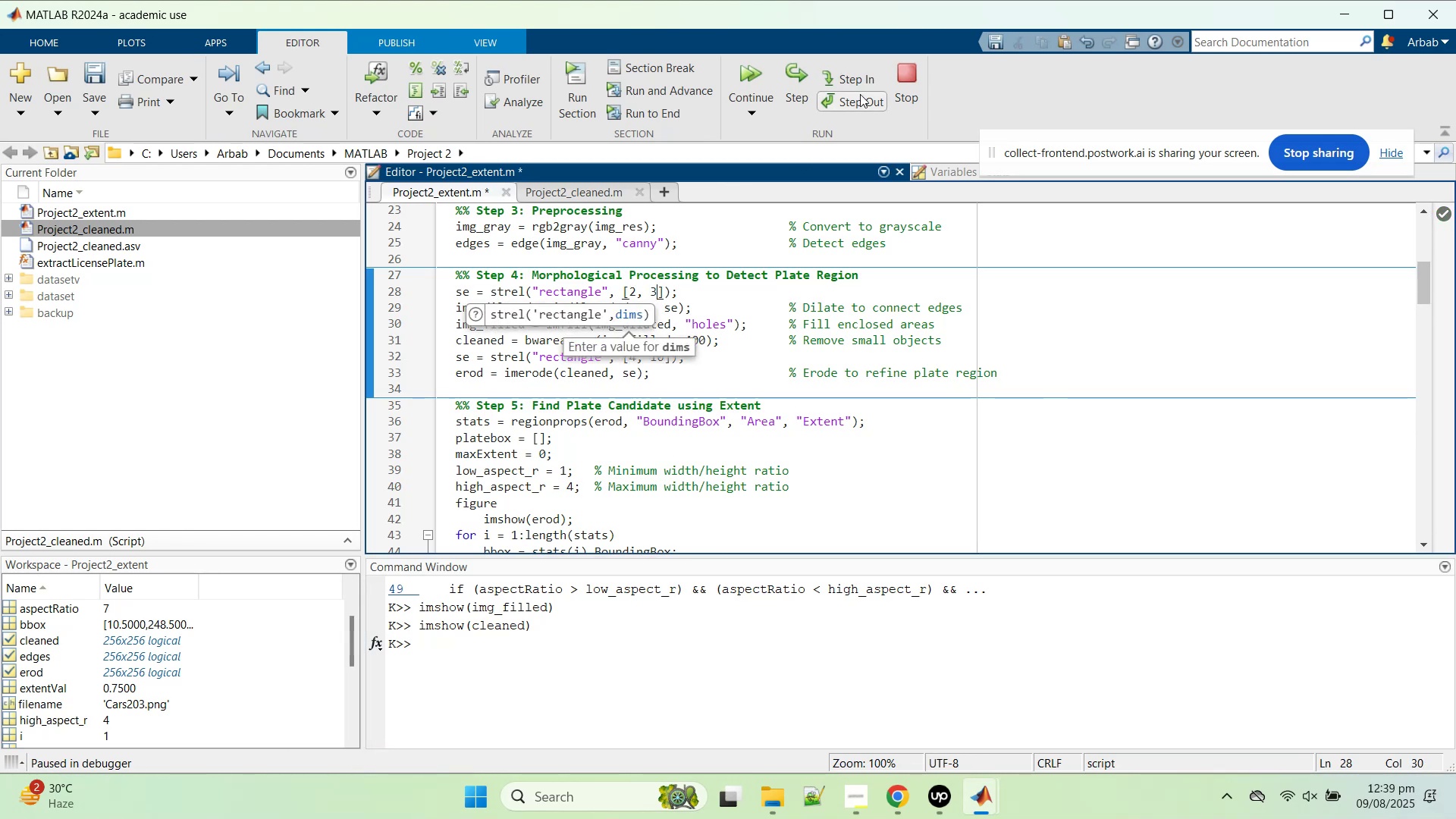 
left_click_drag(start_coordinate=[654, 297], to_coordinate=[648, 294])
 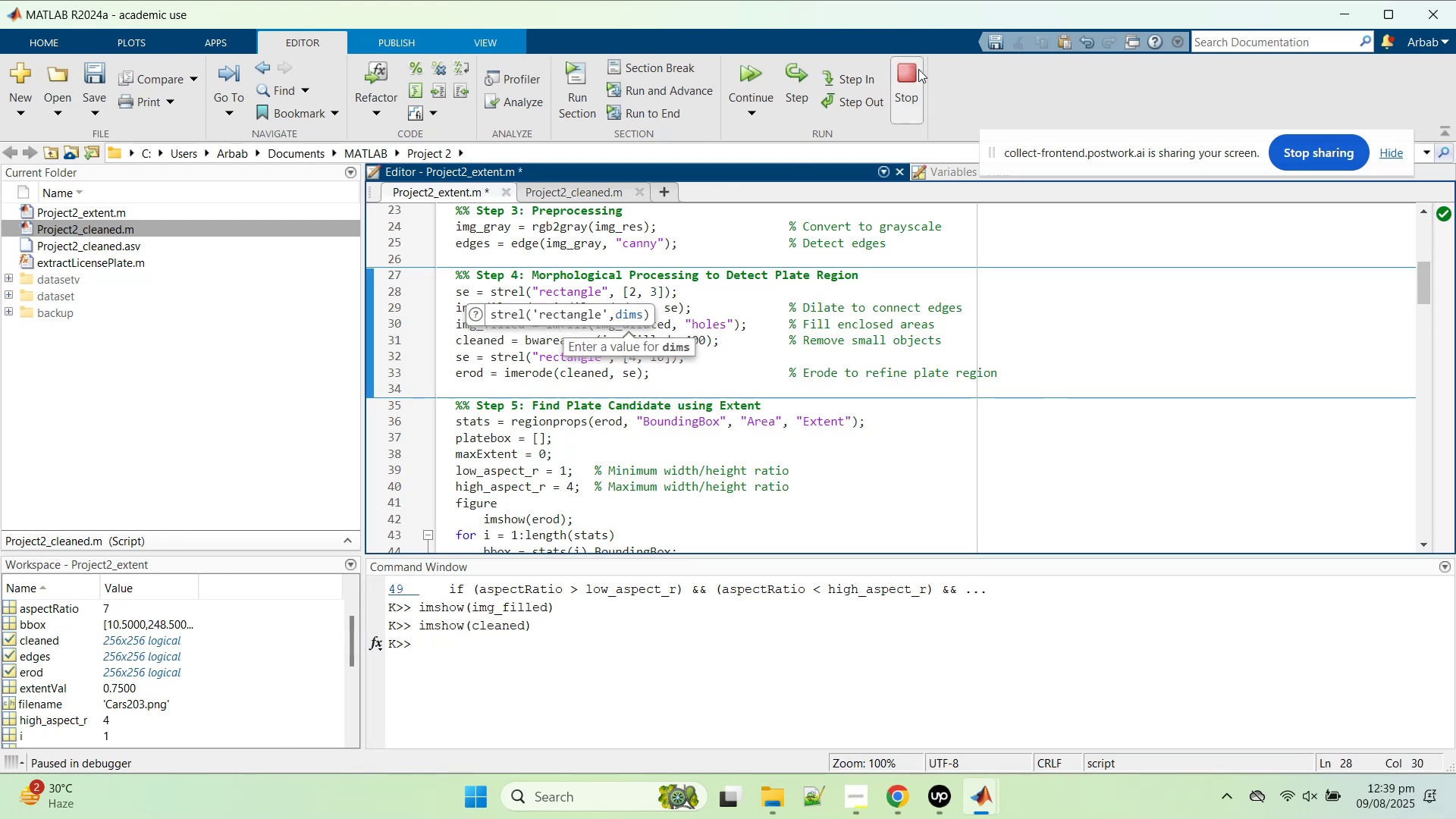 
left_click([918, 69])
 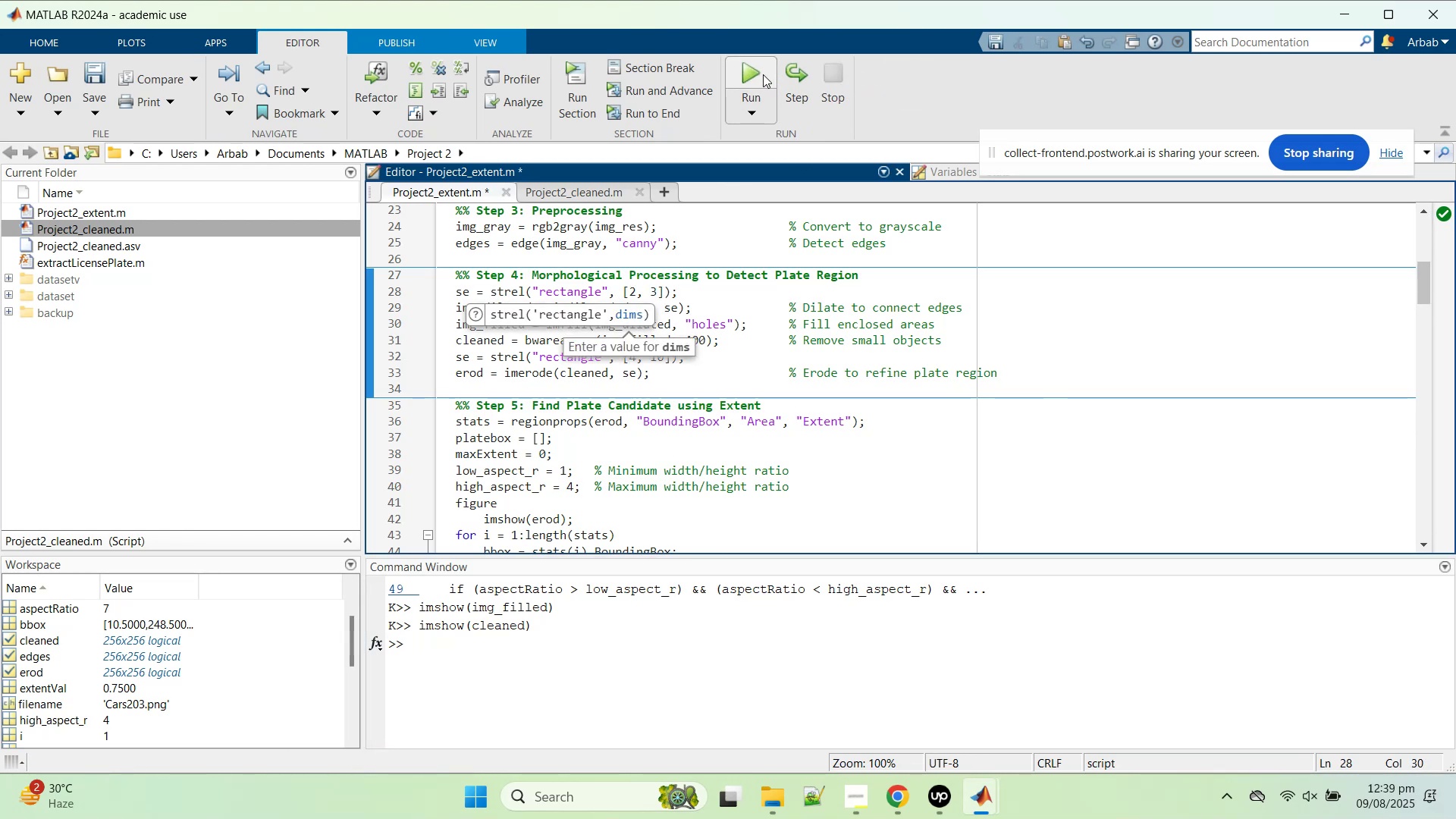 
left_click([763, 74])
 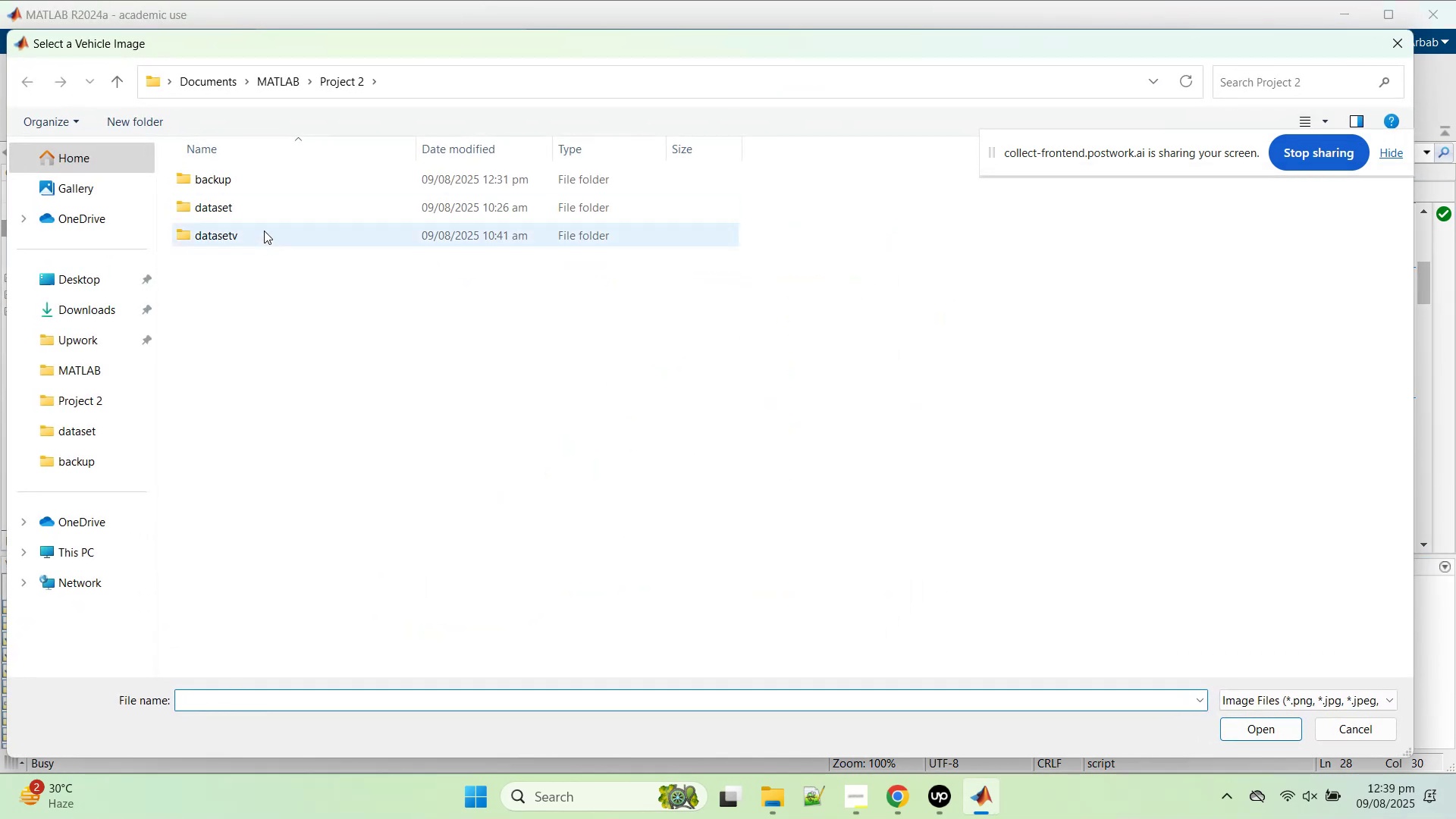 
double_click([271, 207])
 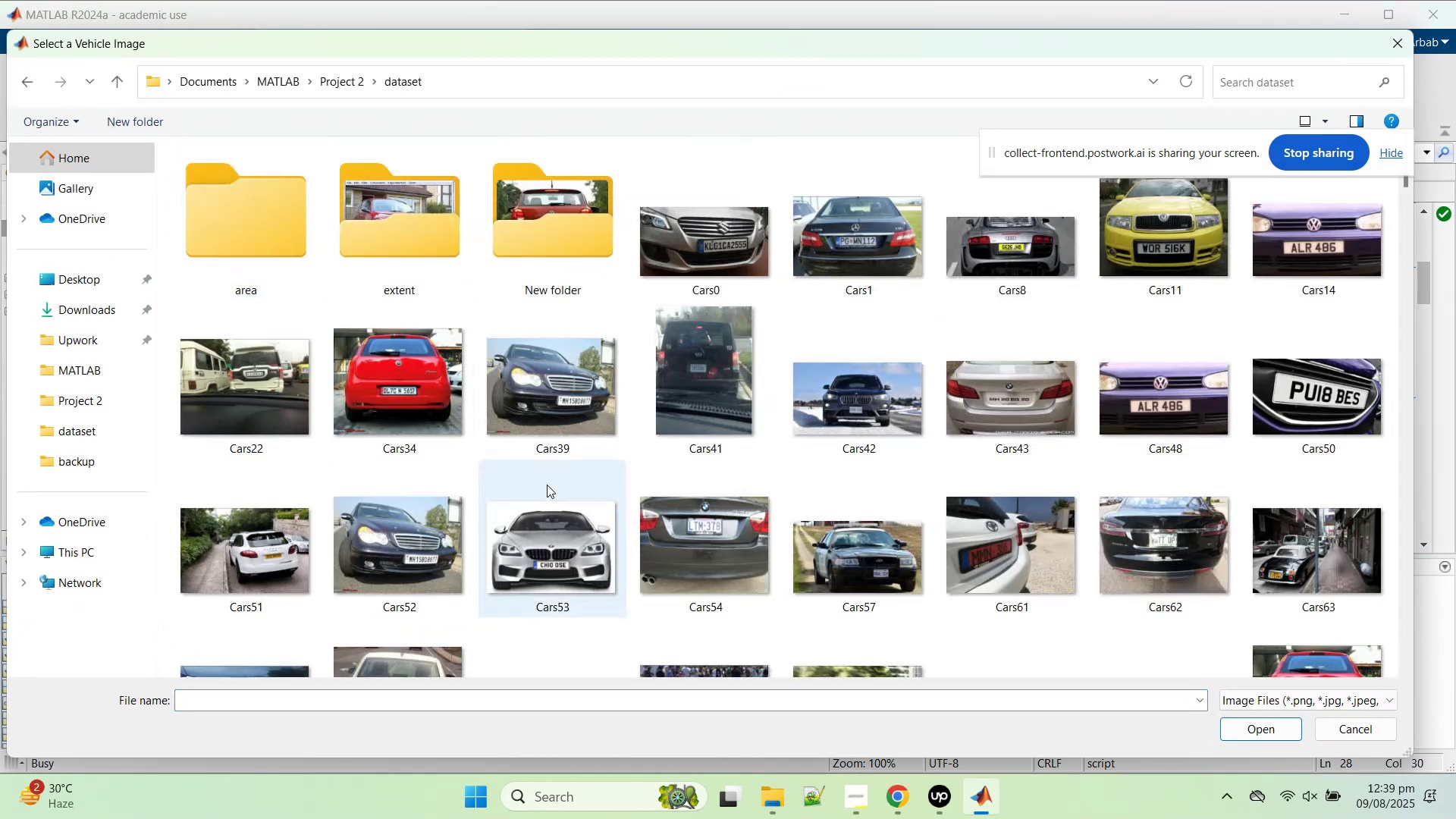 
scroll: coordinate [547, 496], scroll_direction: down, amount: 8.0
 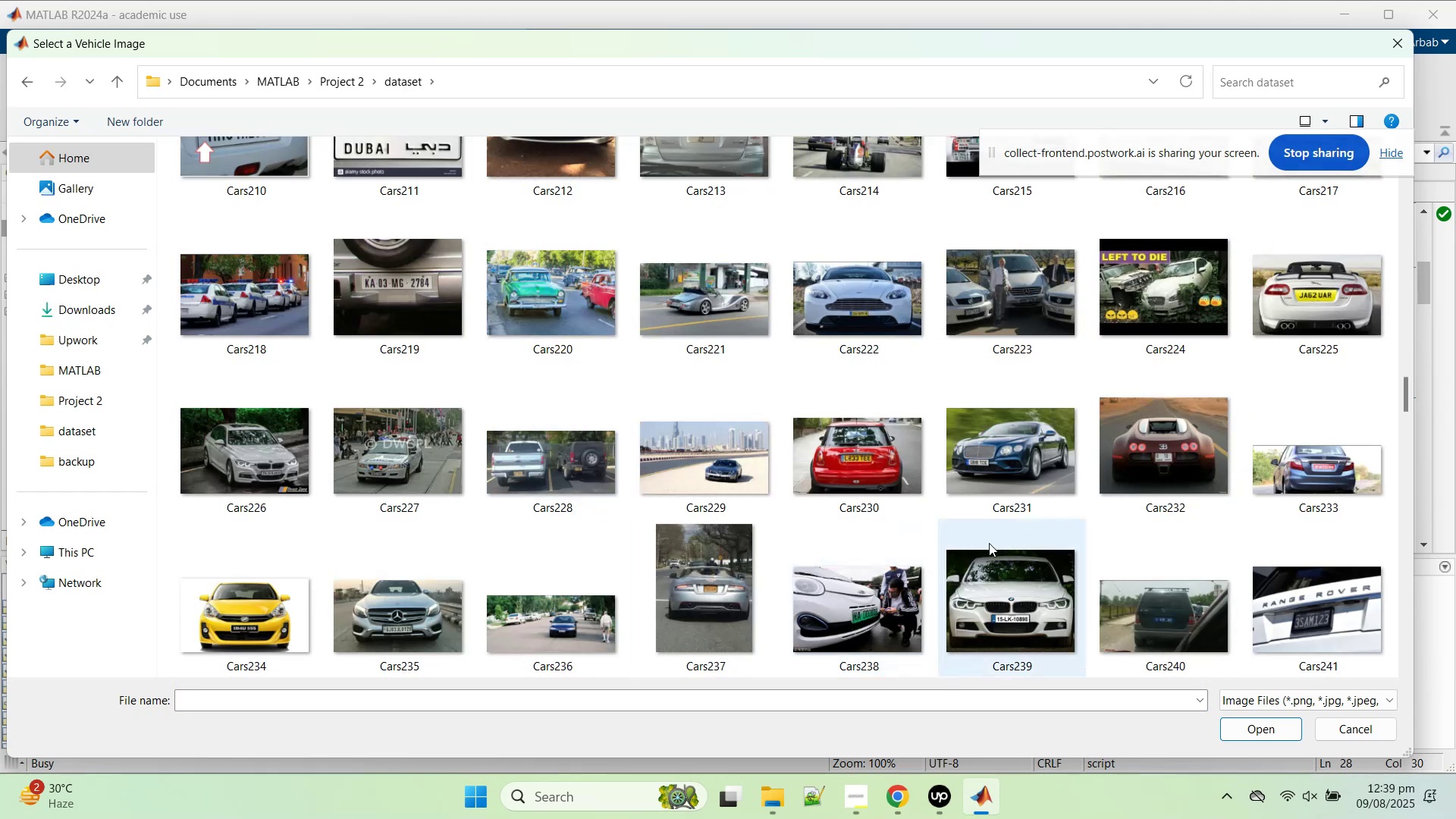 
left_click([1025, 487])
 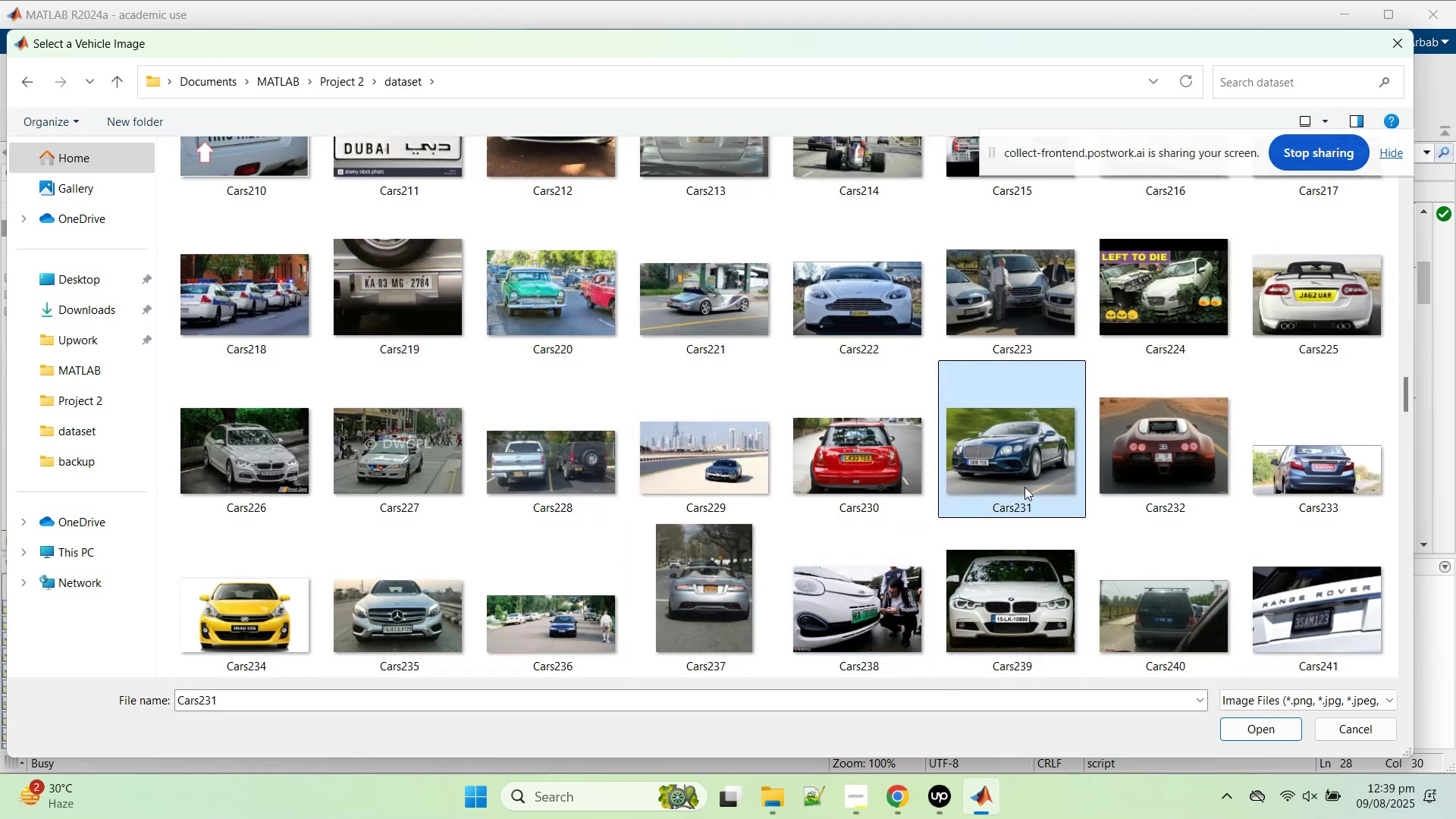 
scroll: coordinate [1025, 487], scroll_direction: up, amount: 1.0
 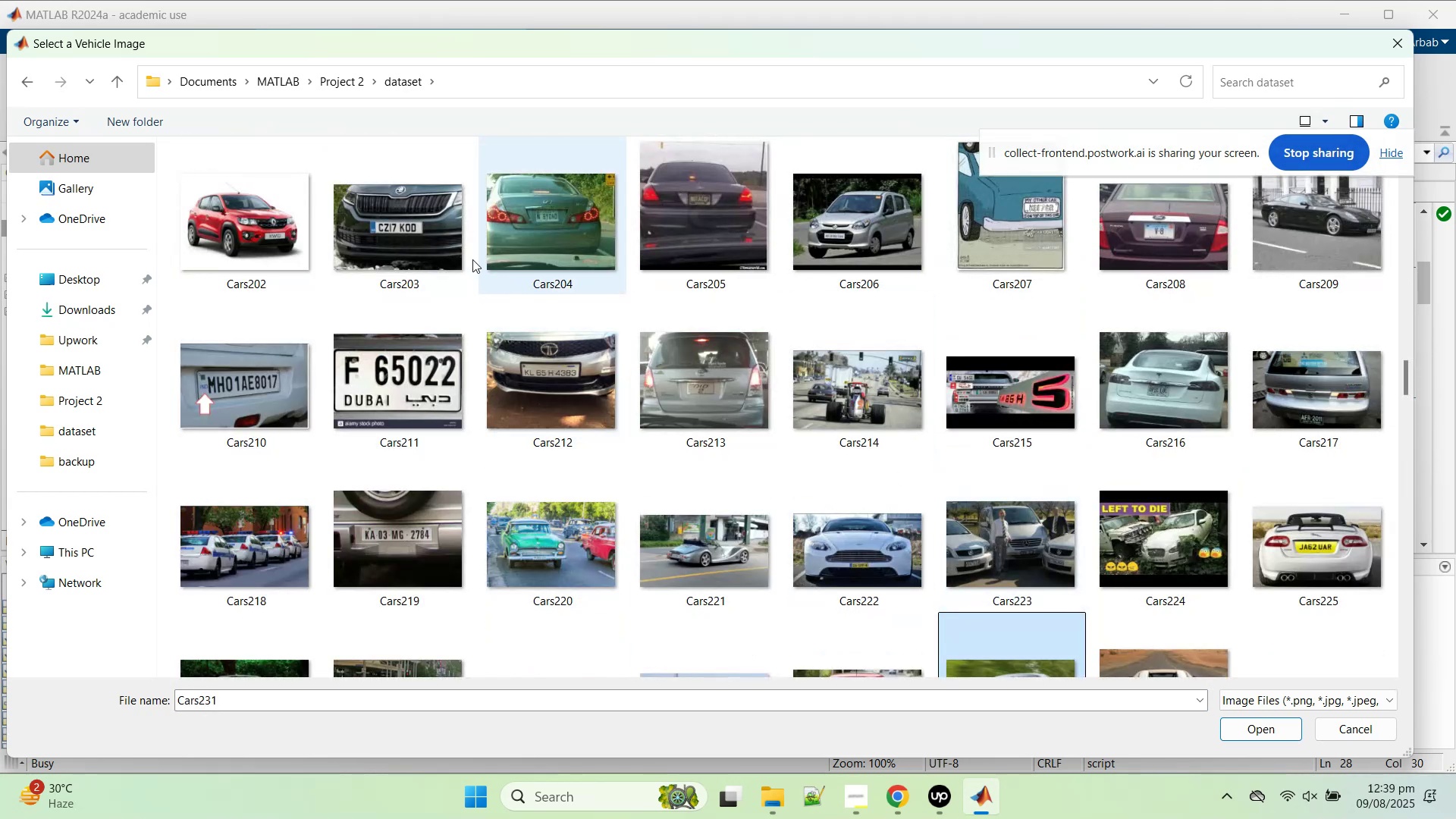 
double_click([466, 253])
 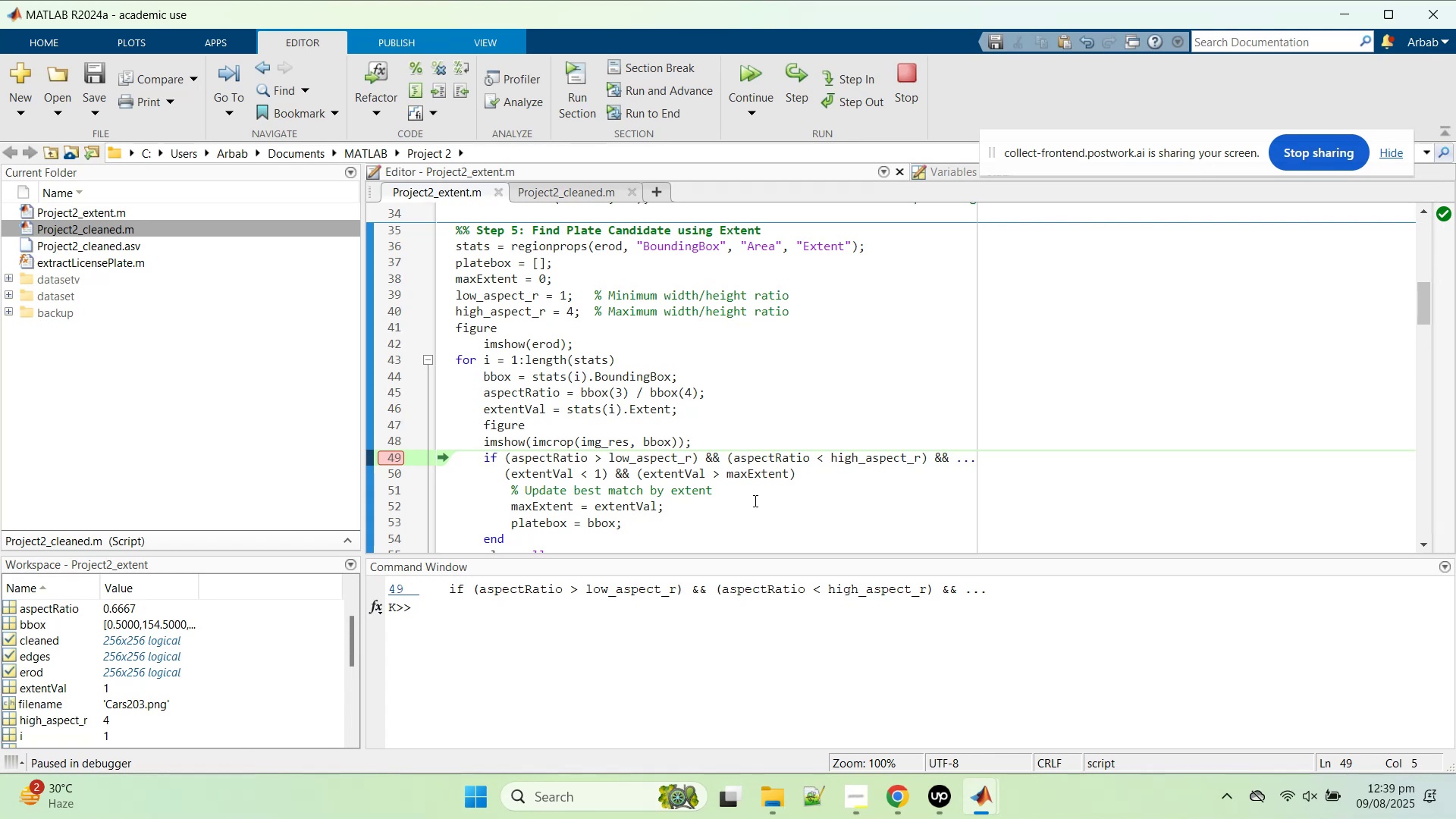 
wait(5.2)
 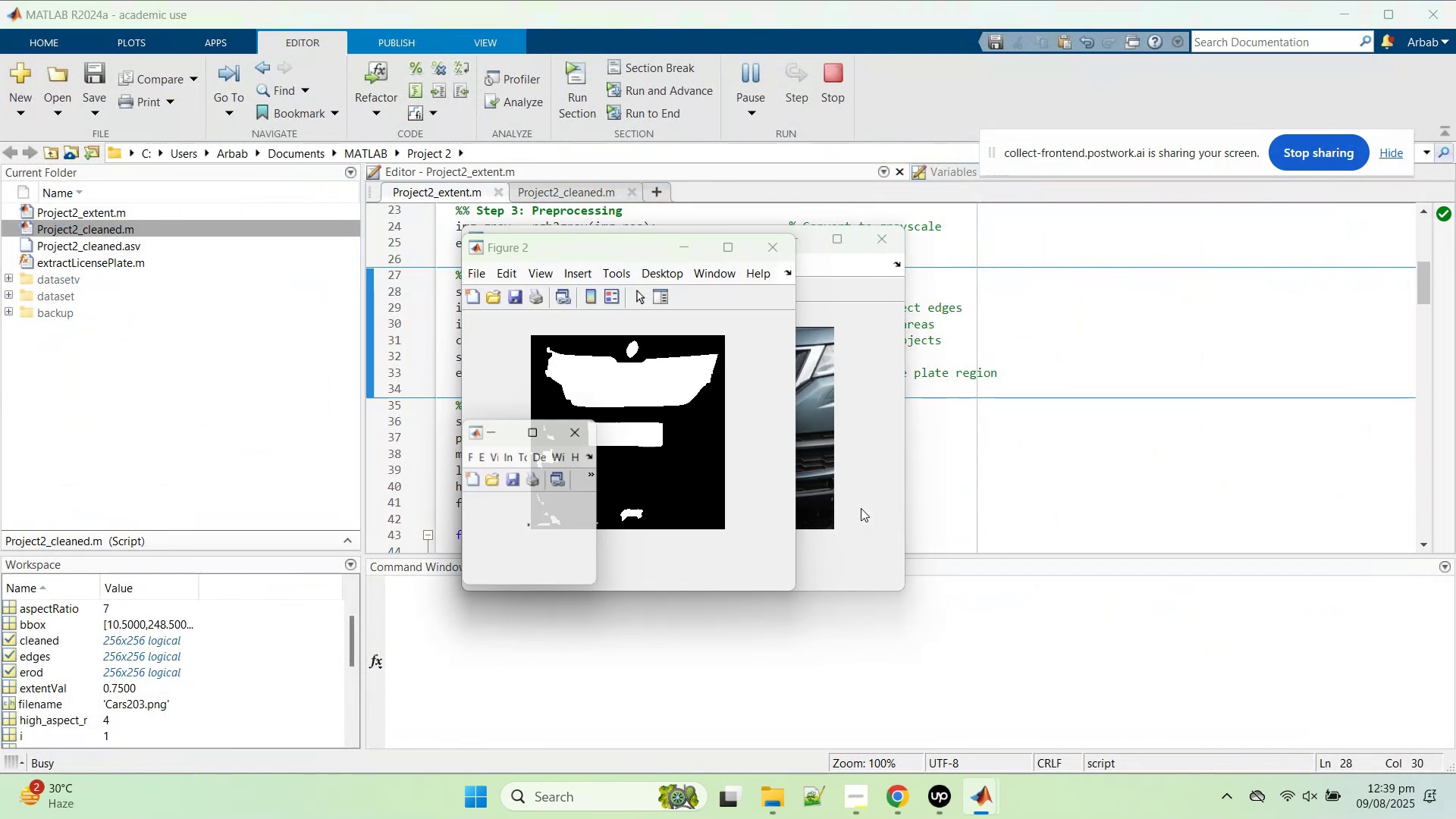 
left_click([741, 72])
 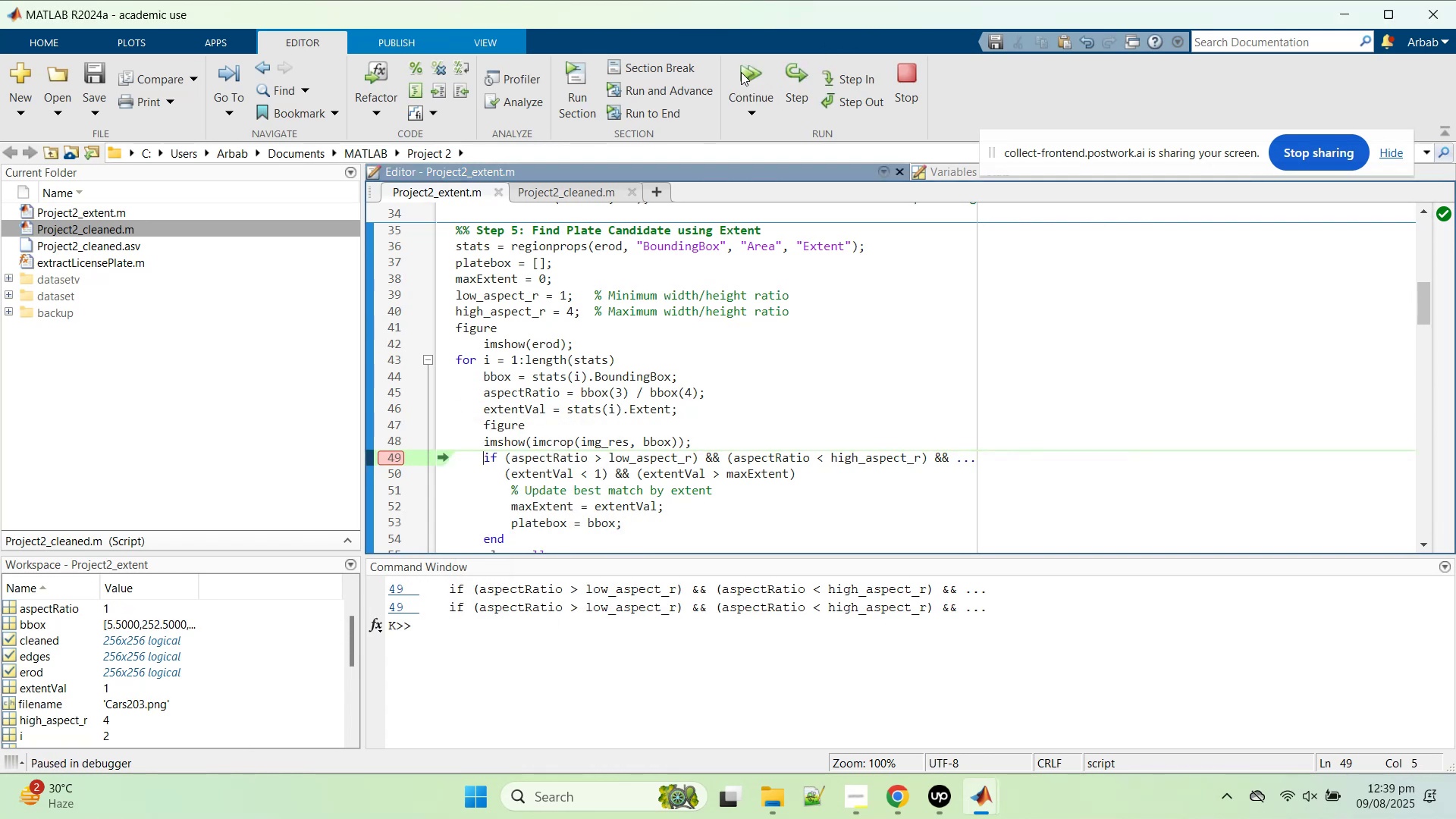 
left_click([741, 72])
 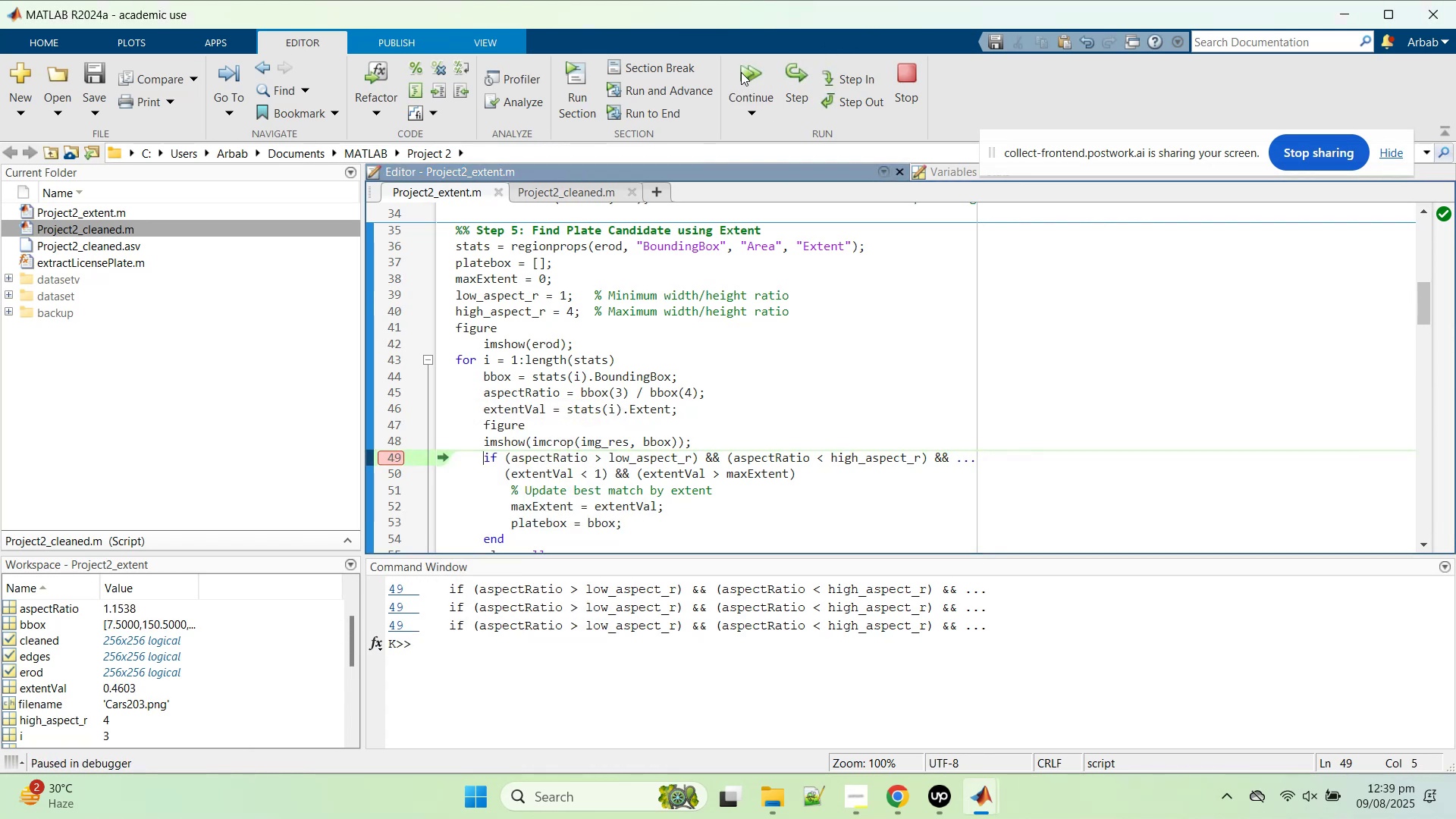 
left_click([741, 72])
 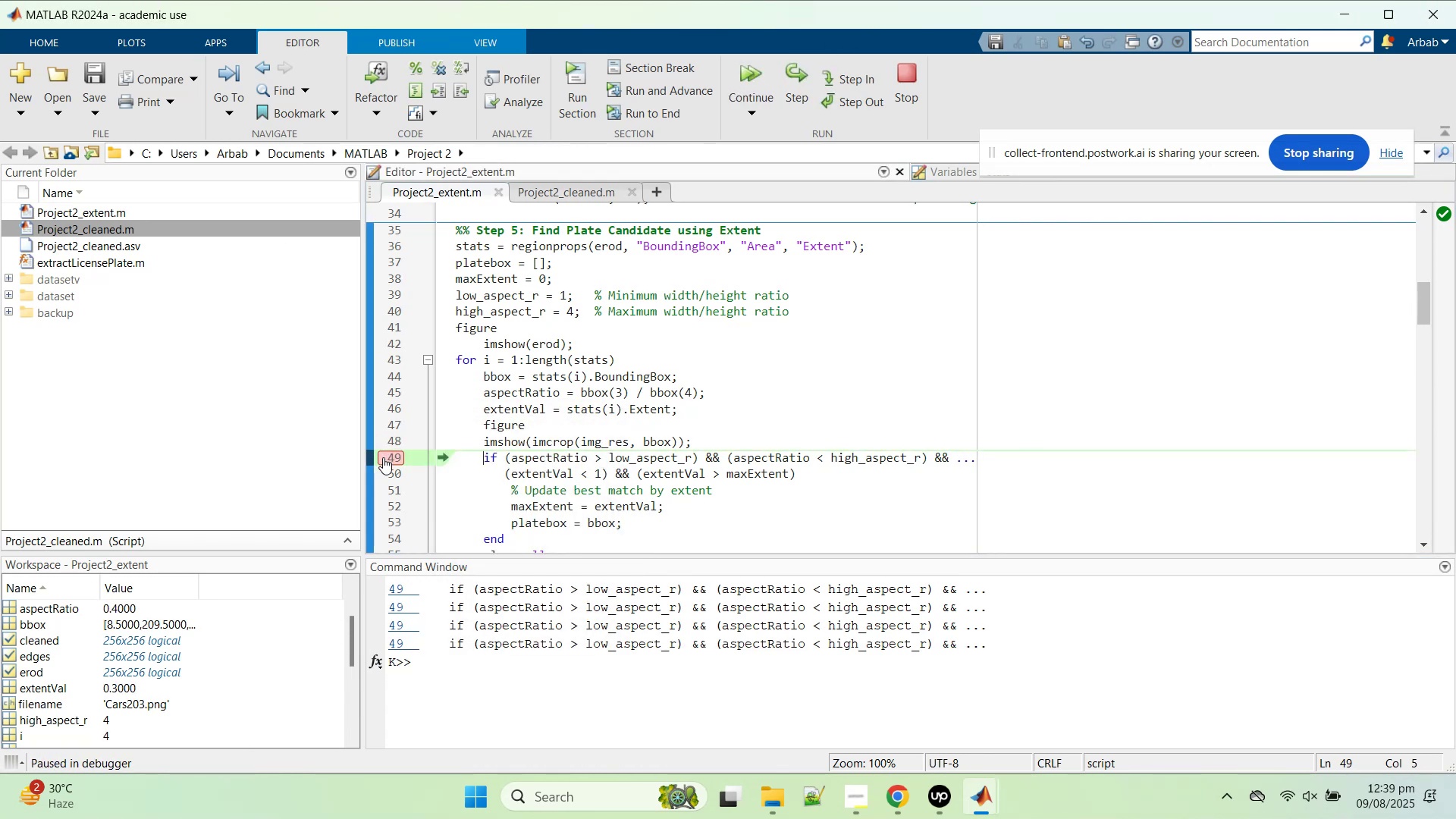 
left_click([387, 463])
 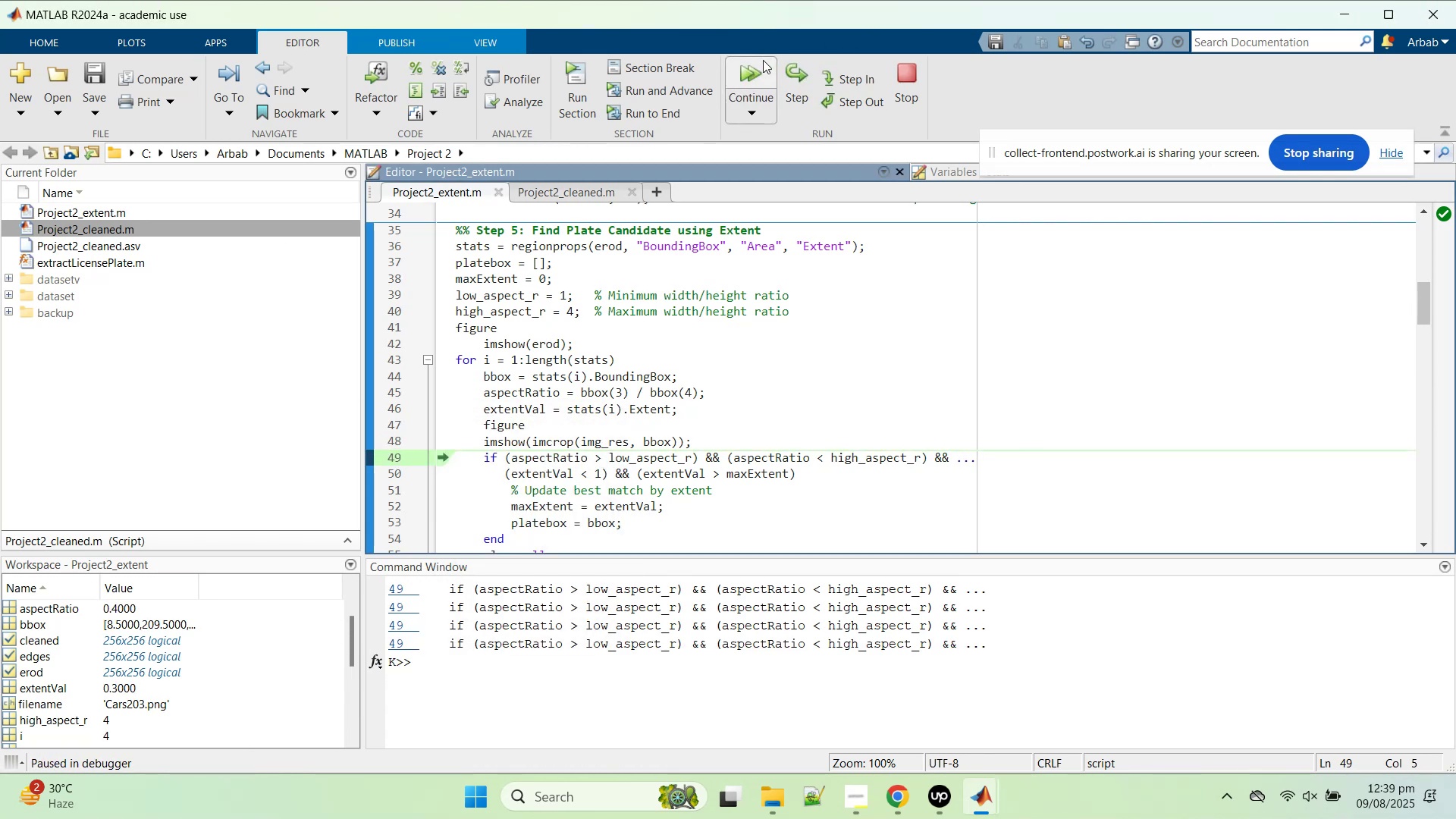 
left_click([763, 60])
 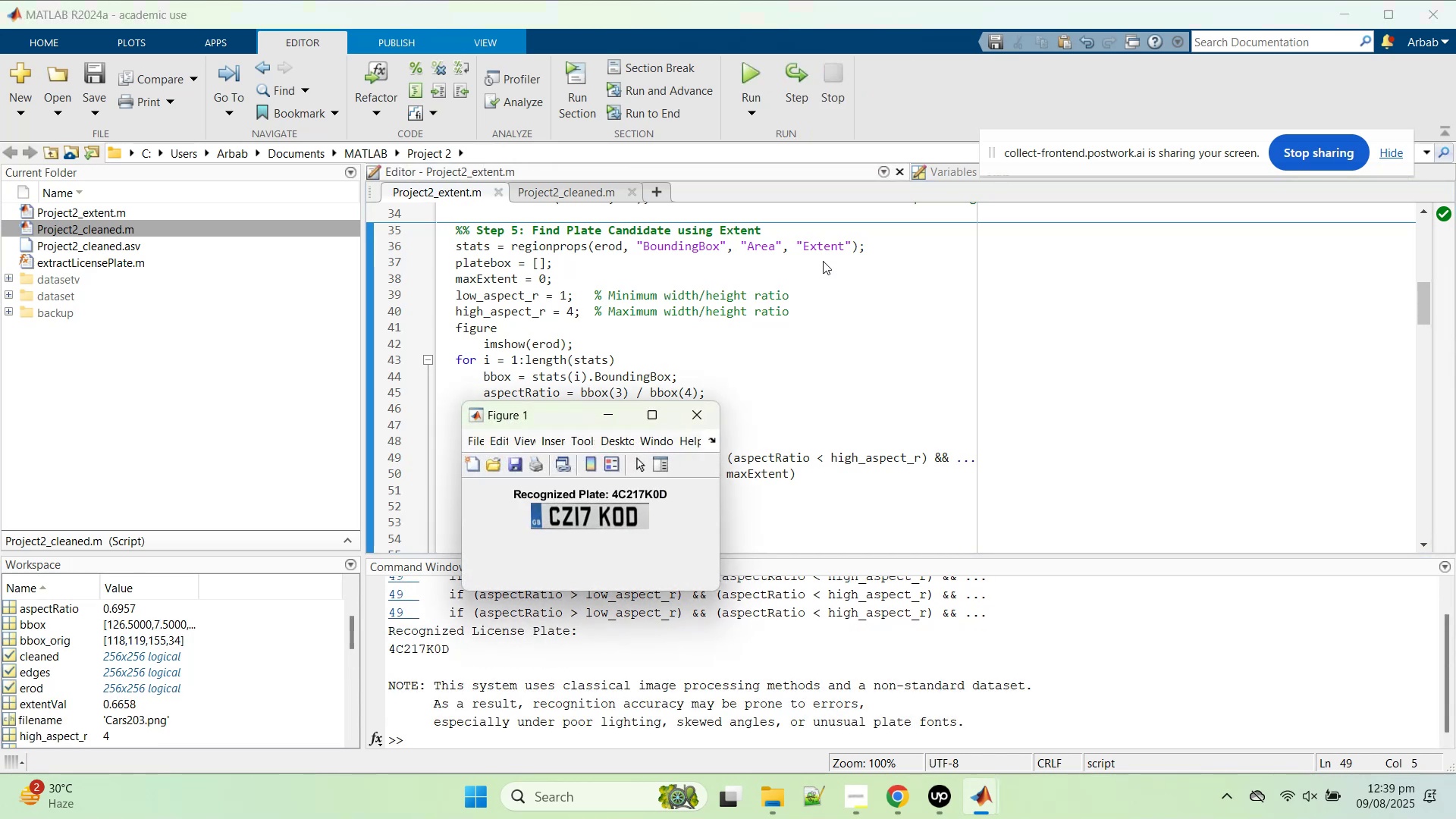 
wait(6.16)
 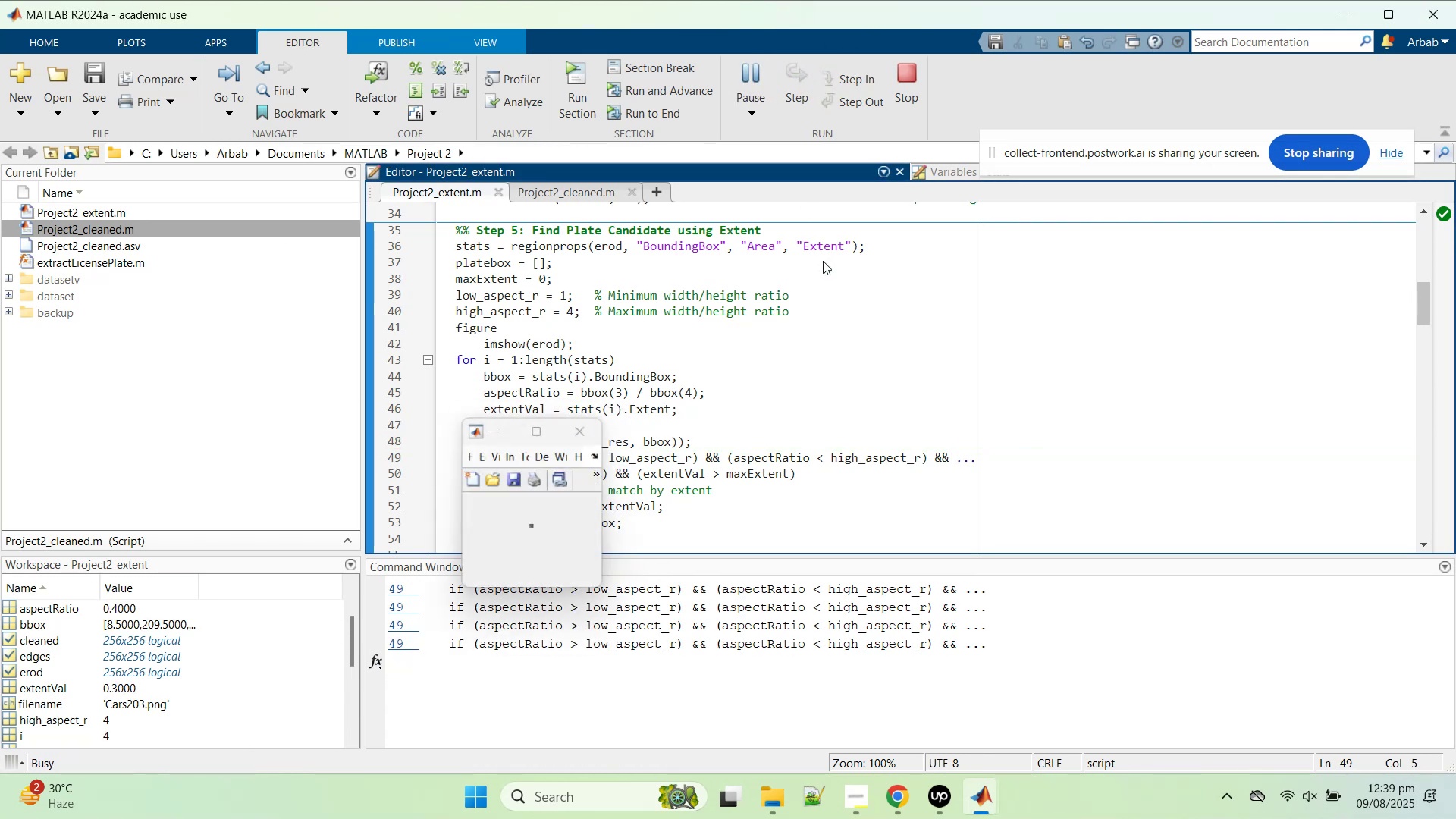 
left_click([941, 411])
 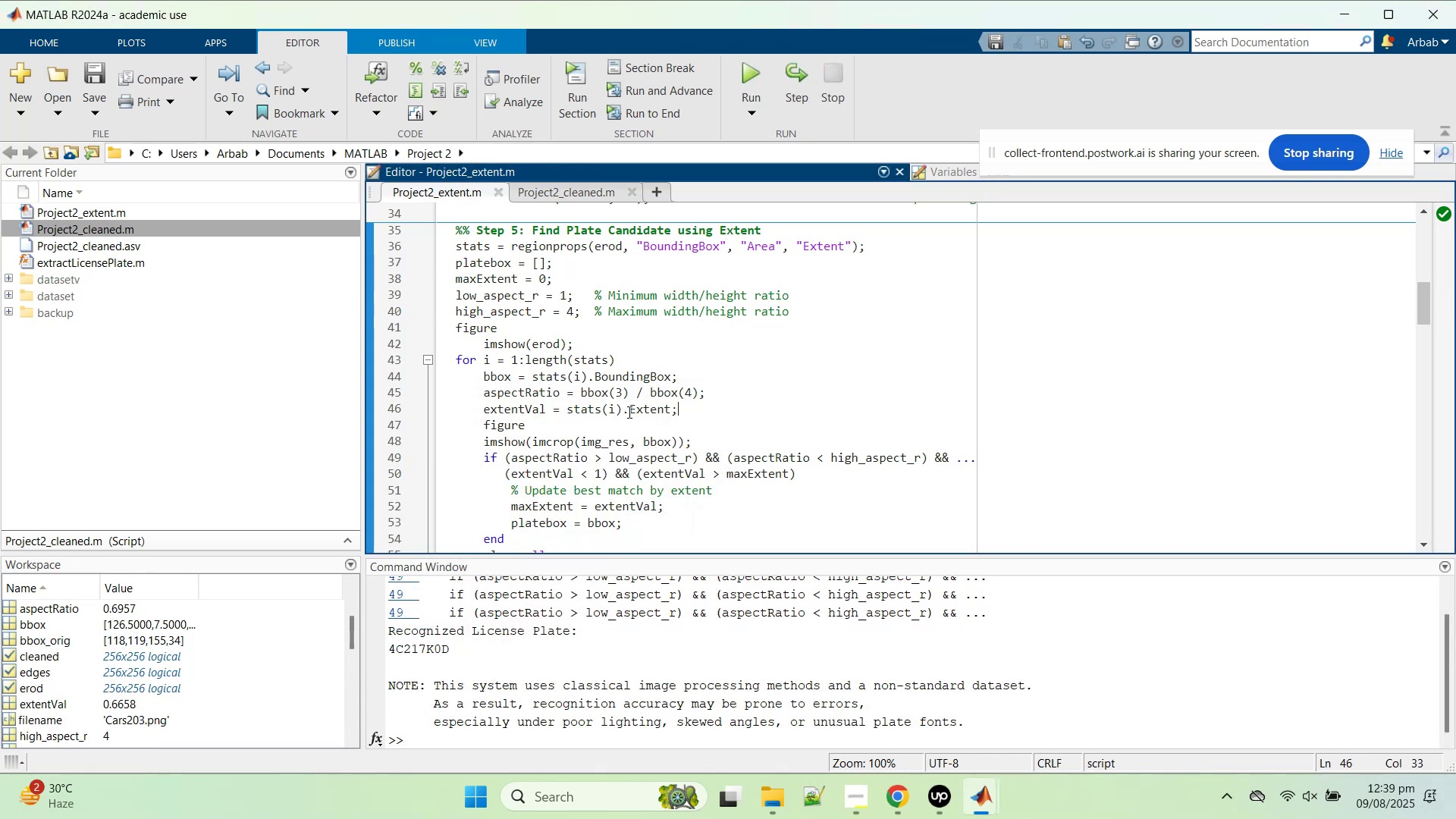 
scroll: coordinate [628, 410], scroll_direction: up, amount: 1.0
 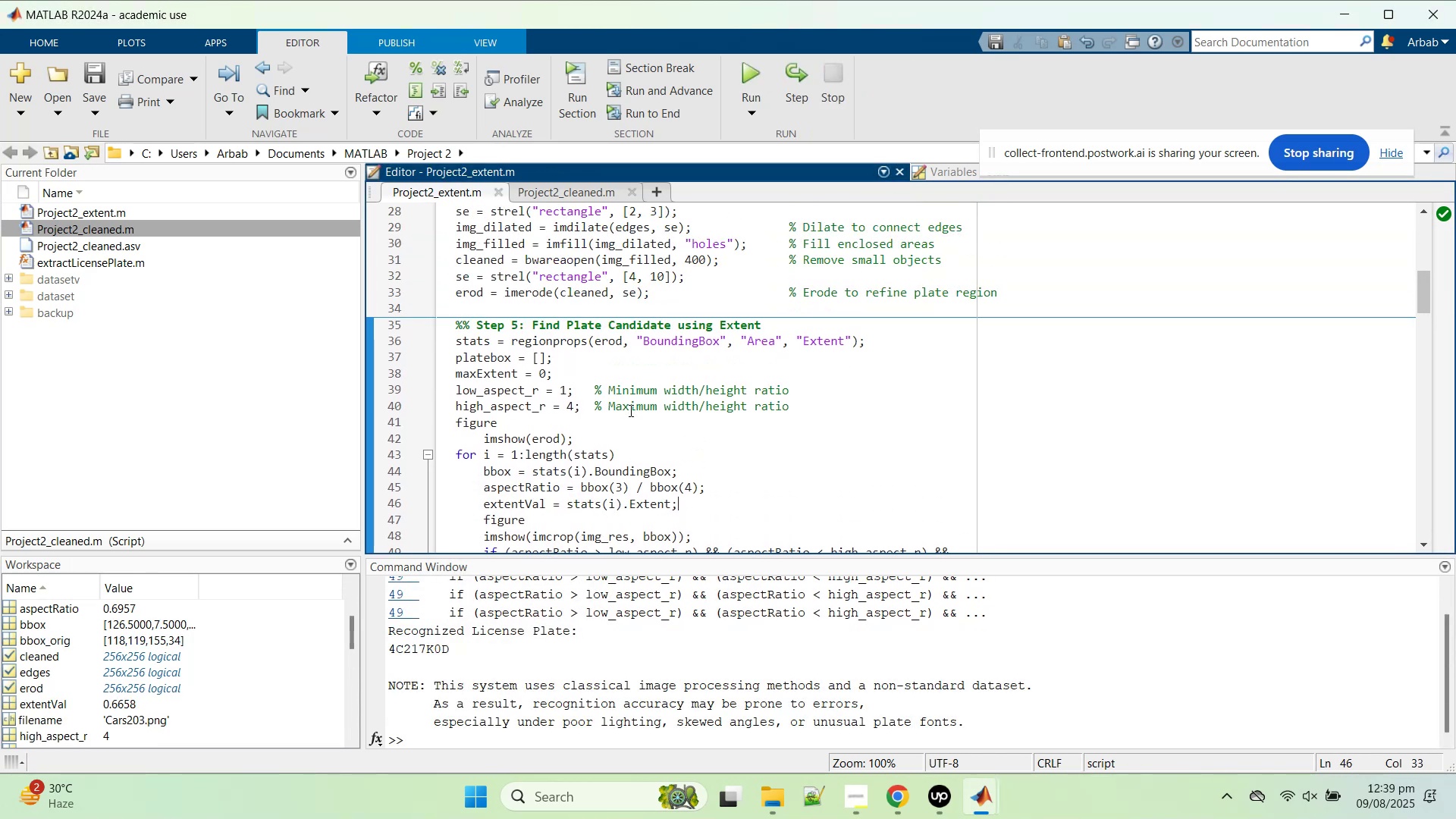 
scroll: coordinate [629, 410], scroll_direction: down, amount: 3.0
 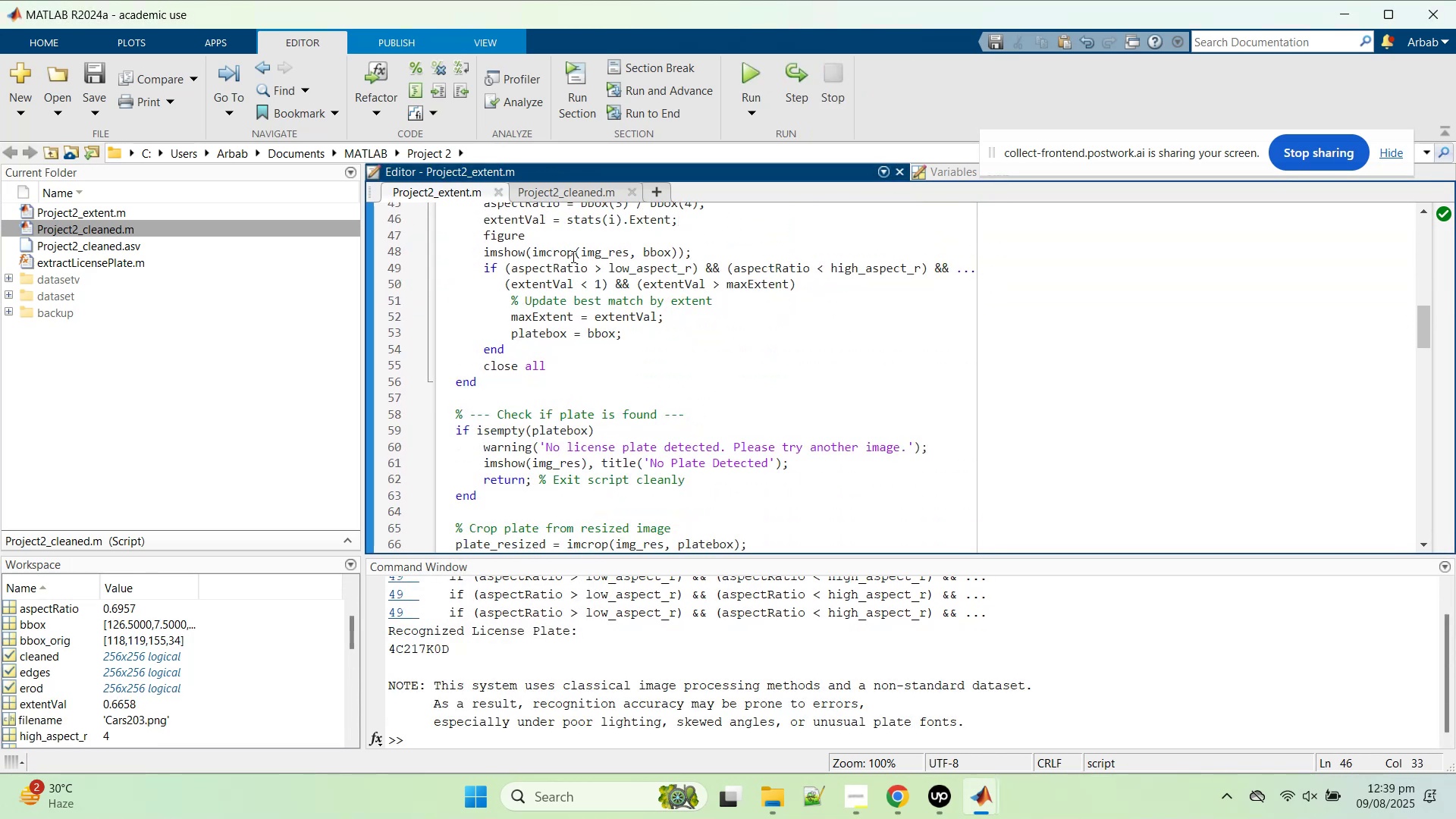 
left_click_drag(start_coordinate=[733, 250], to_coordinate=[479, 231])
 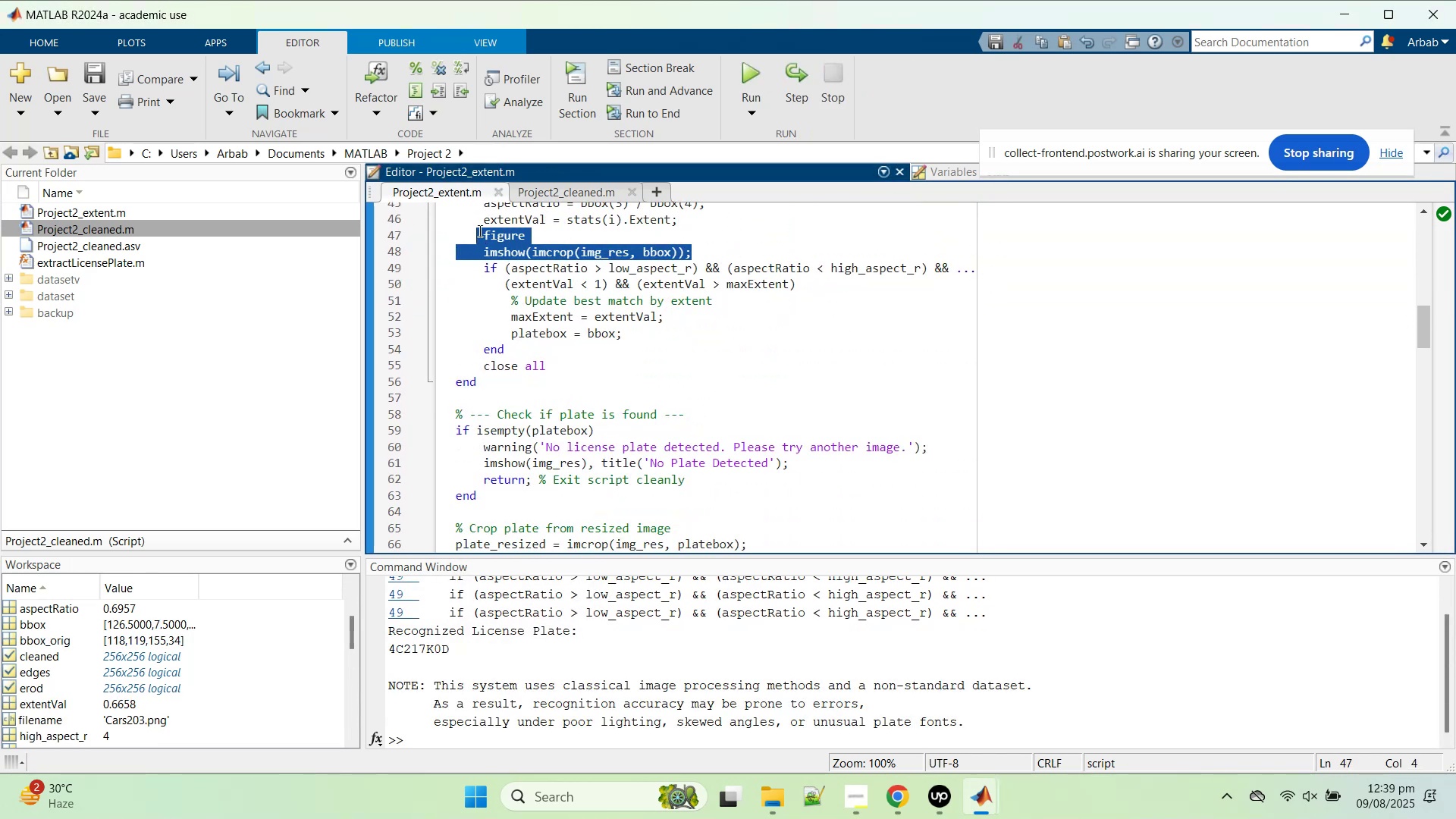 
key(Control+R)
 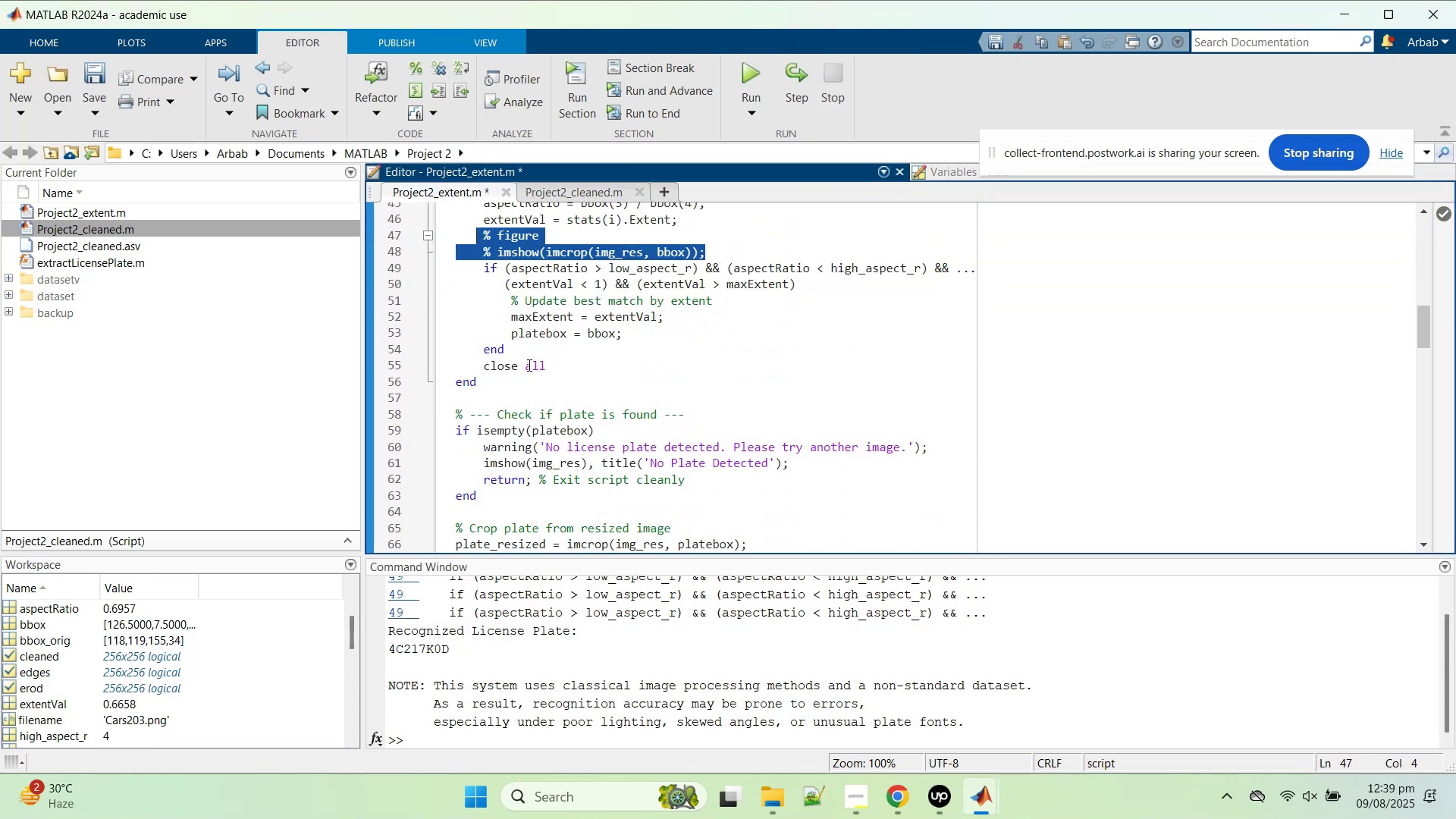 
left_click([528, 365])
 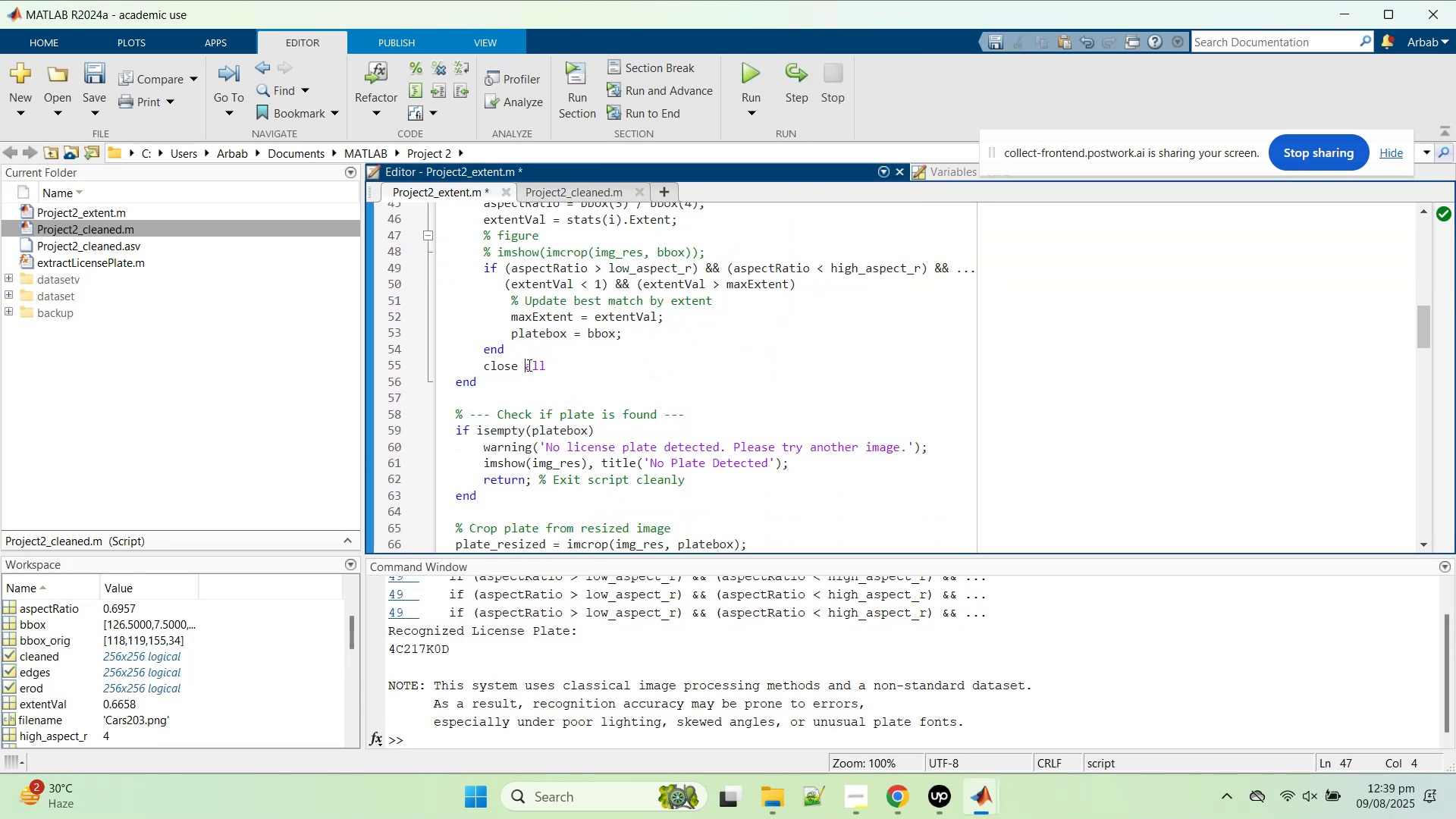 
key(Control+R)
 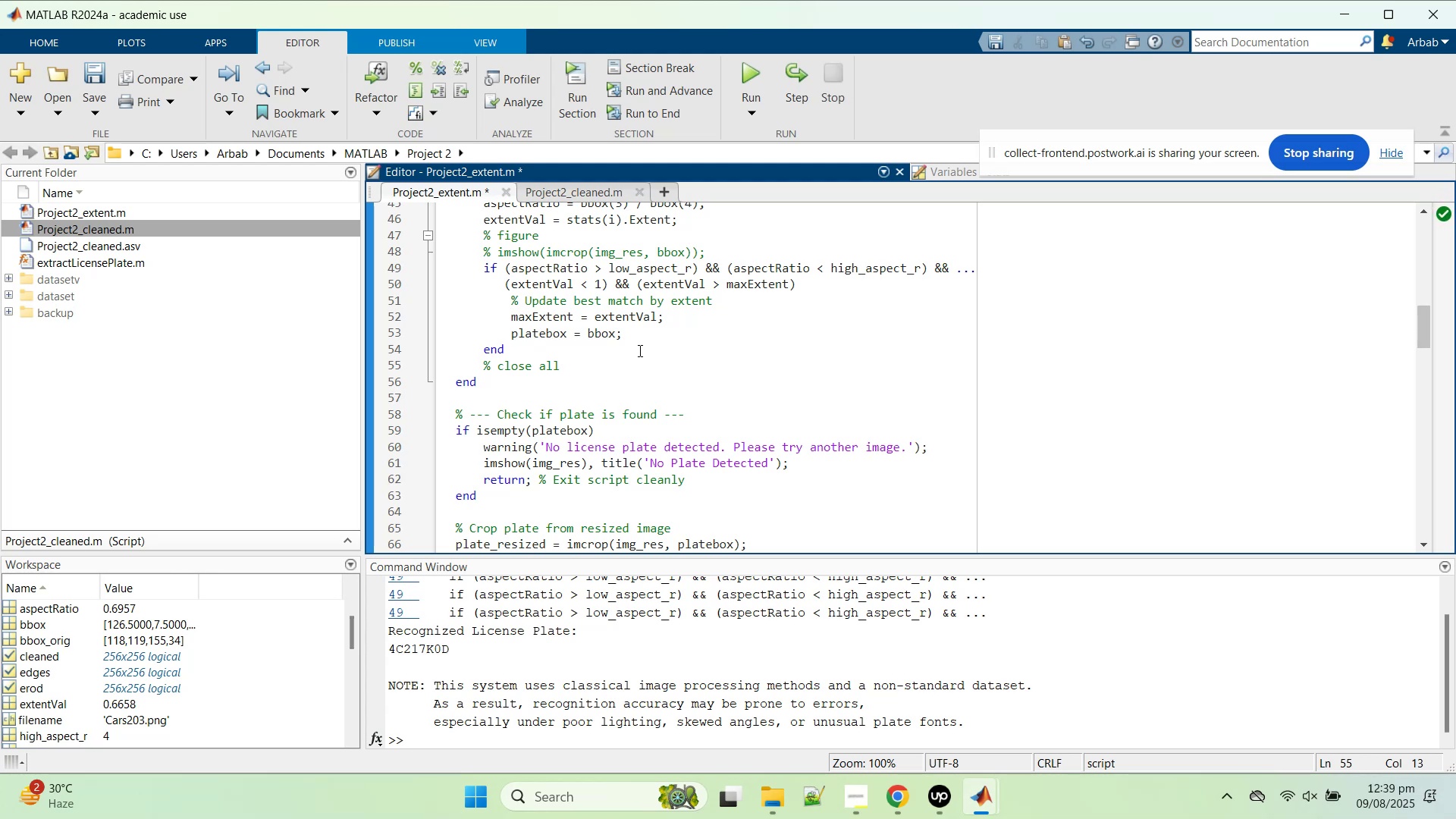 
key(Control+S)
 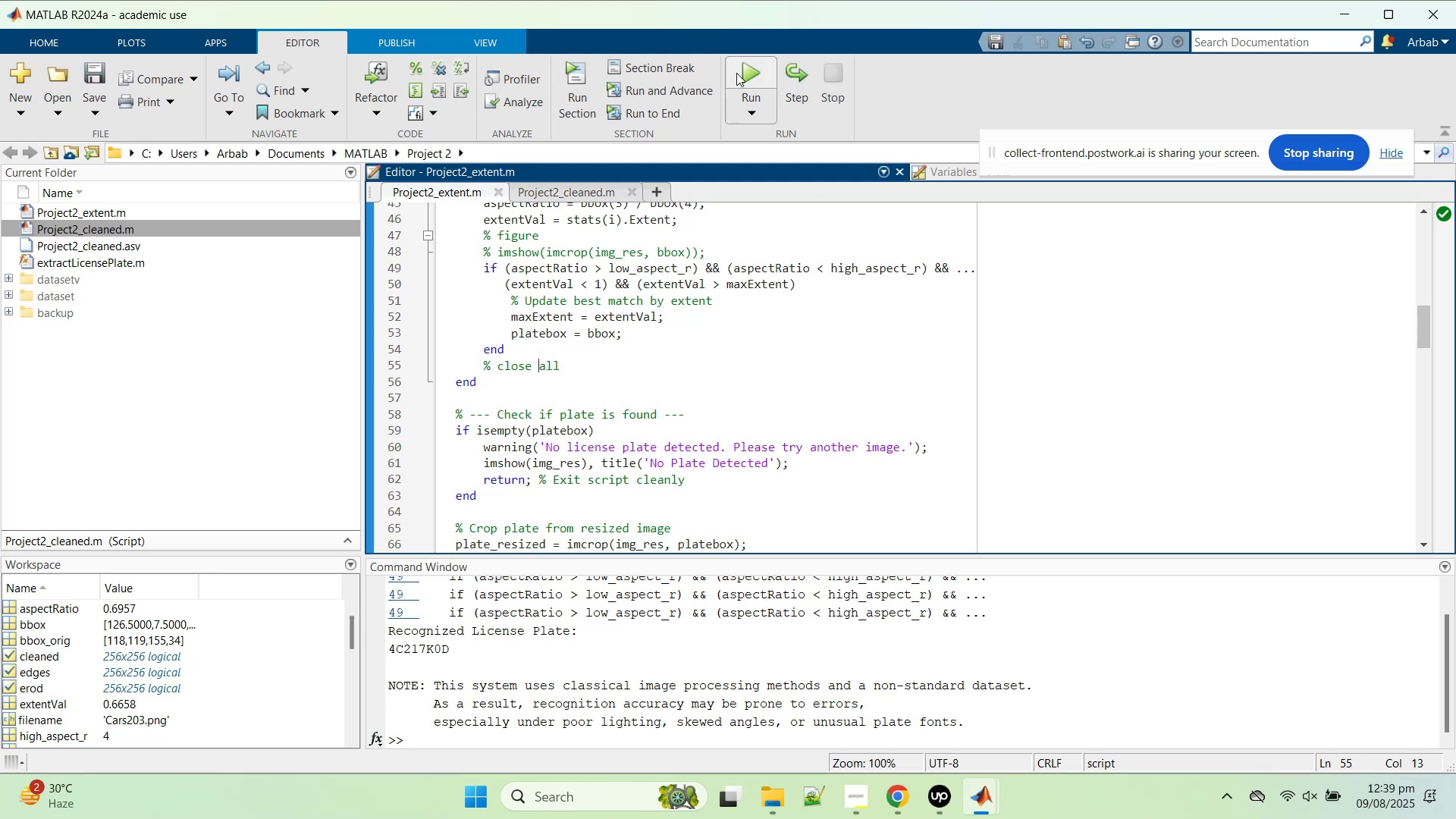 
left_click([734, 83])
 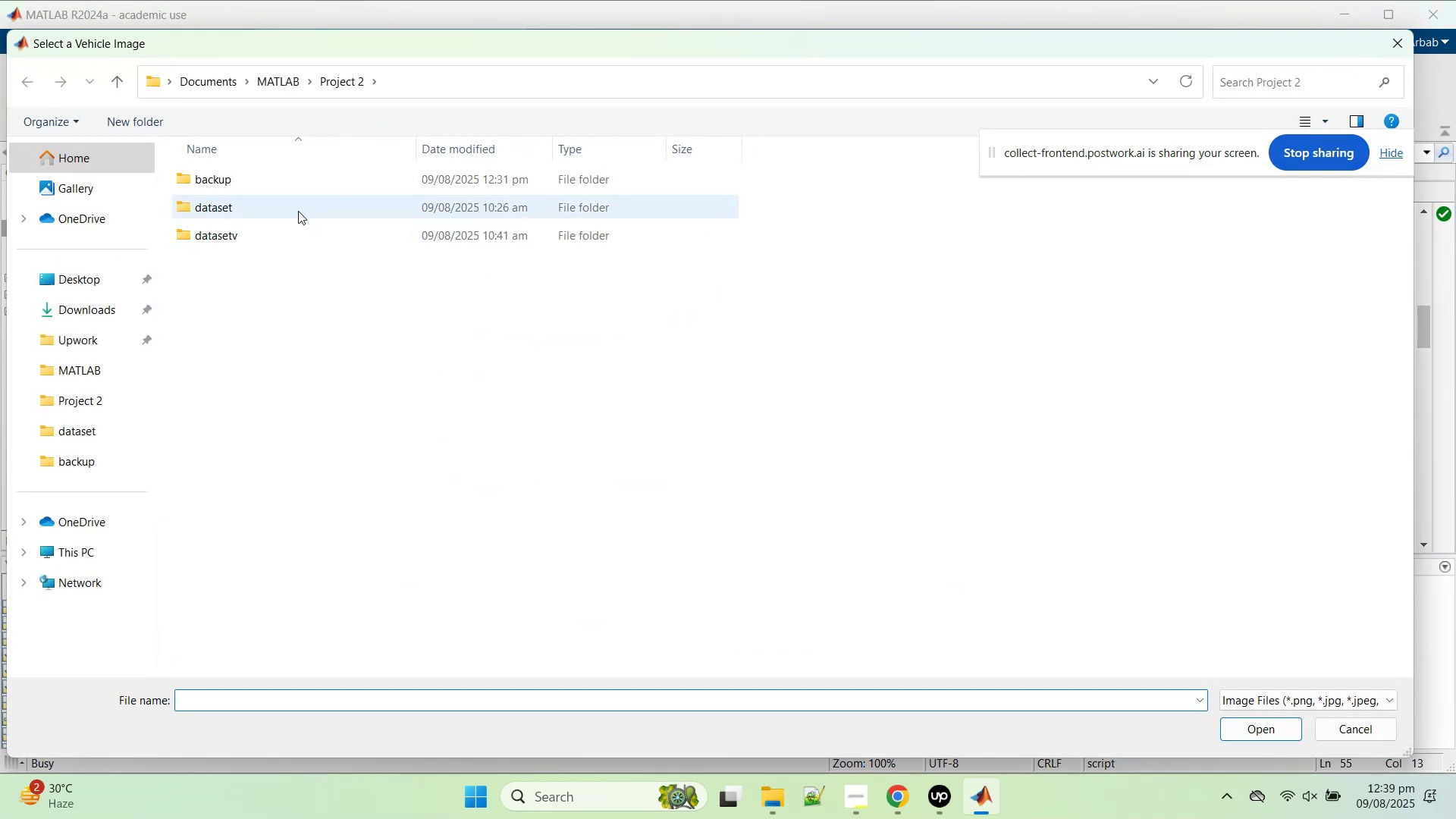 
double_click([298, 211])
 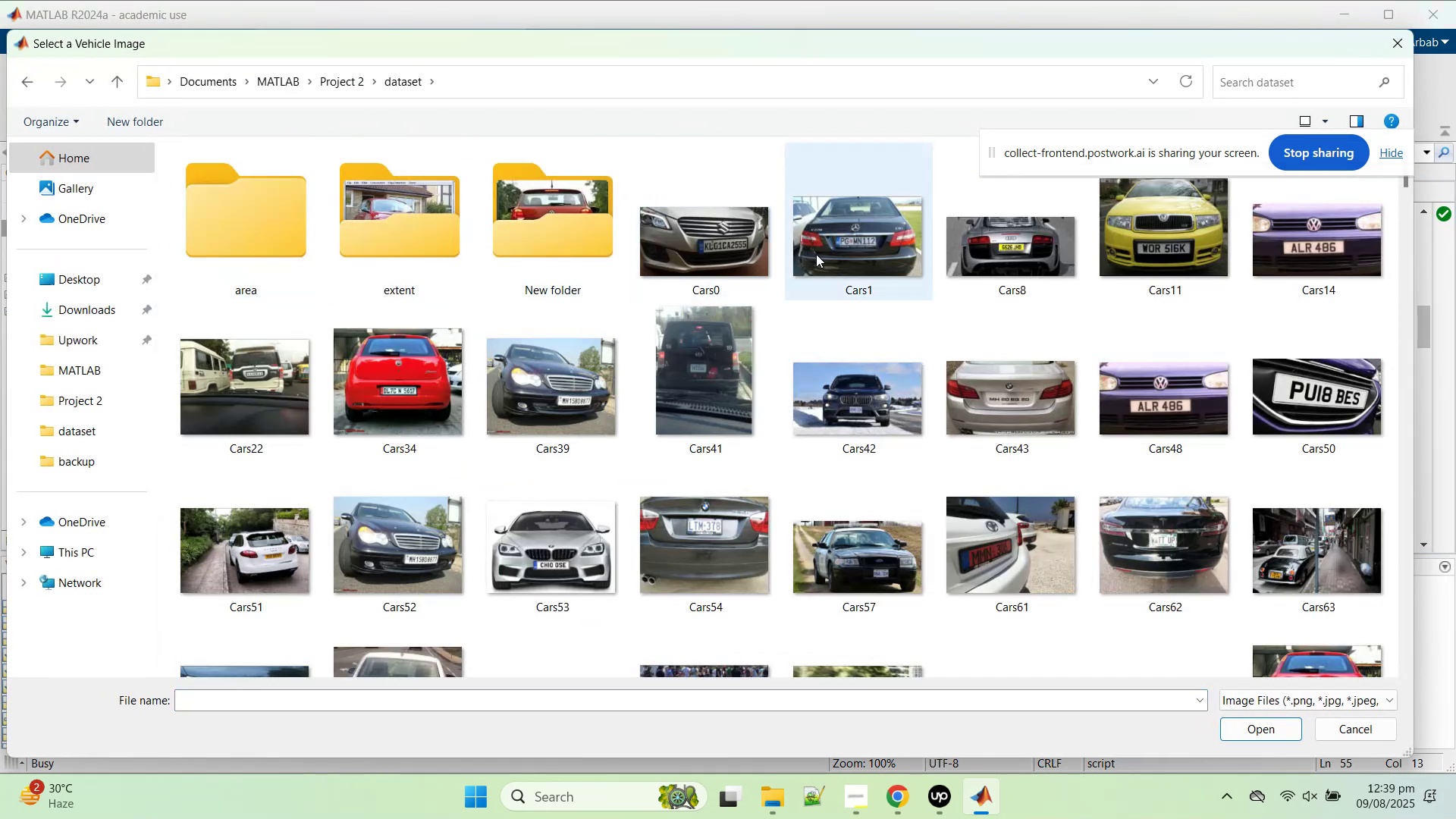 
double_click([816, 254])
 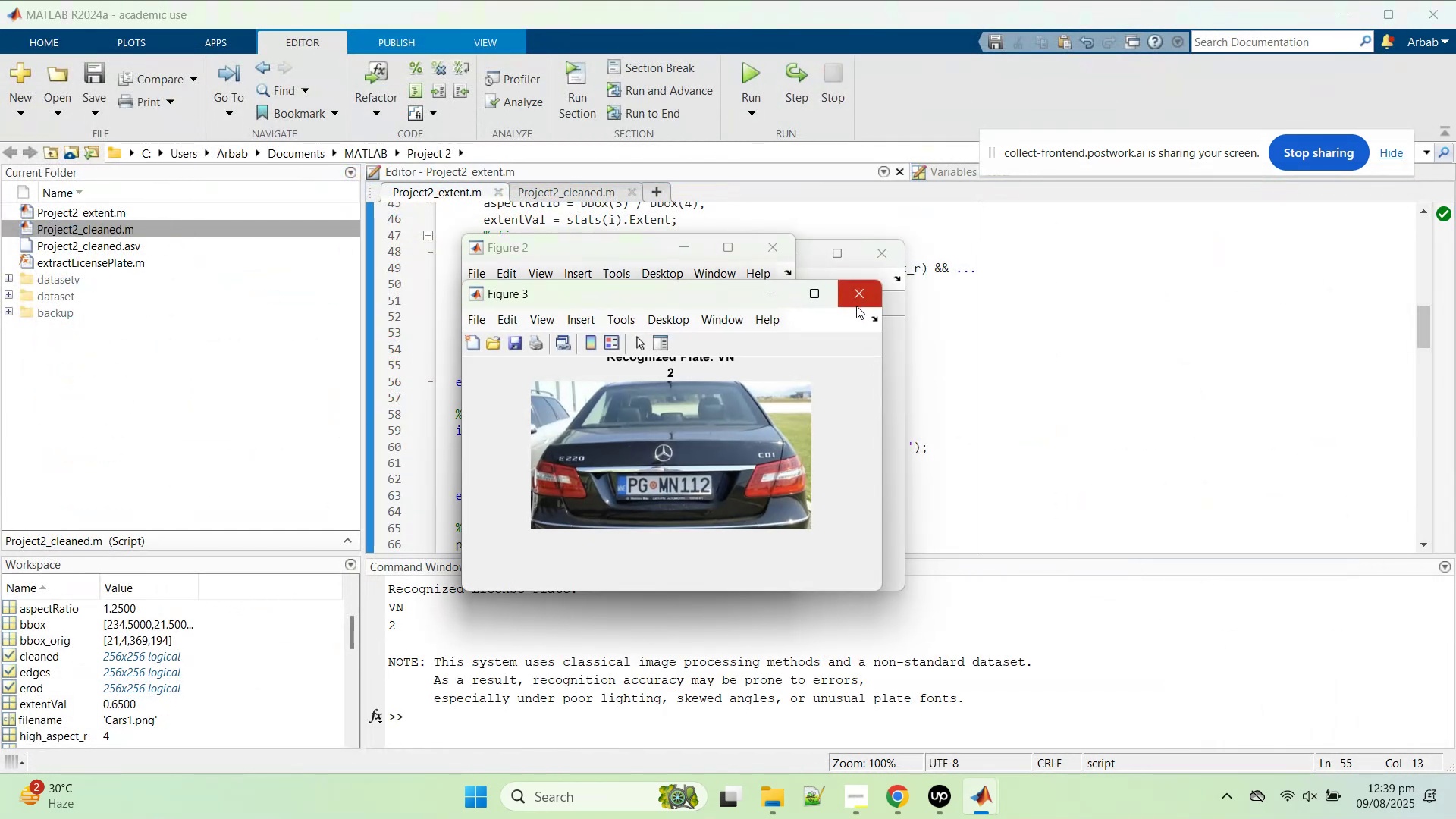 
left_click([858, 286])
 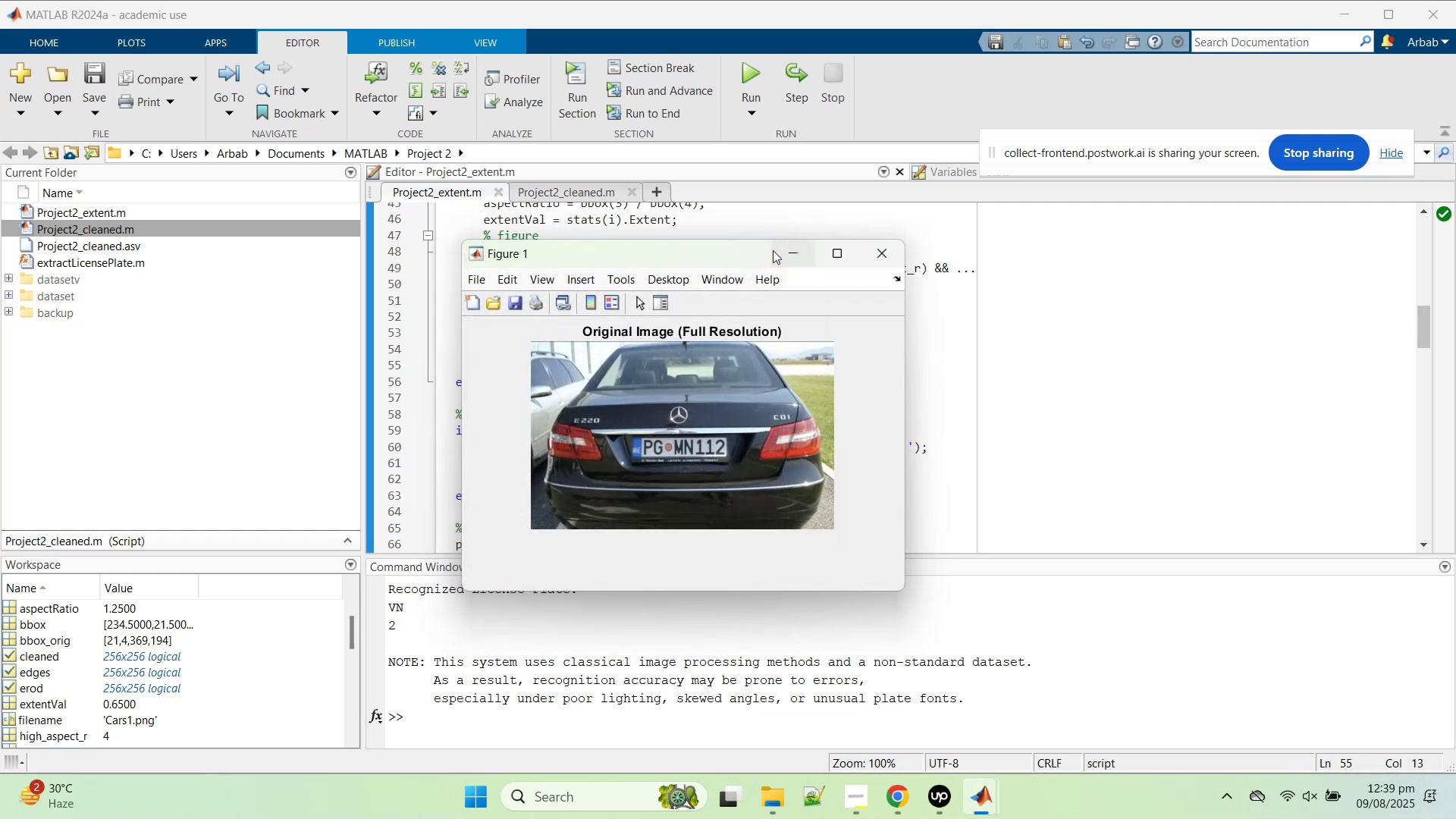 
wait(5.39)
 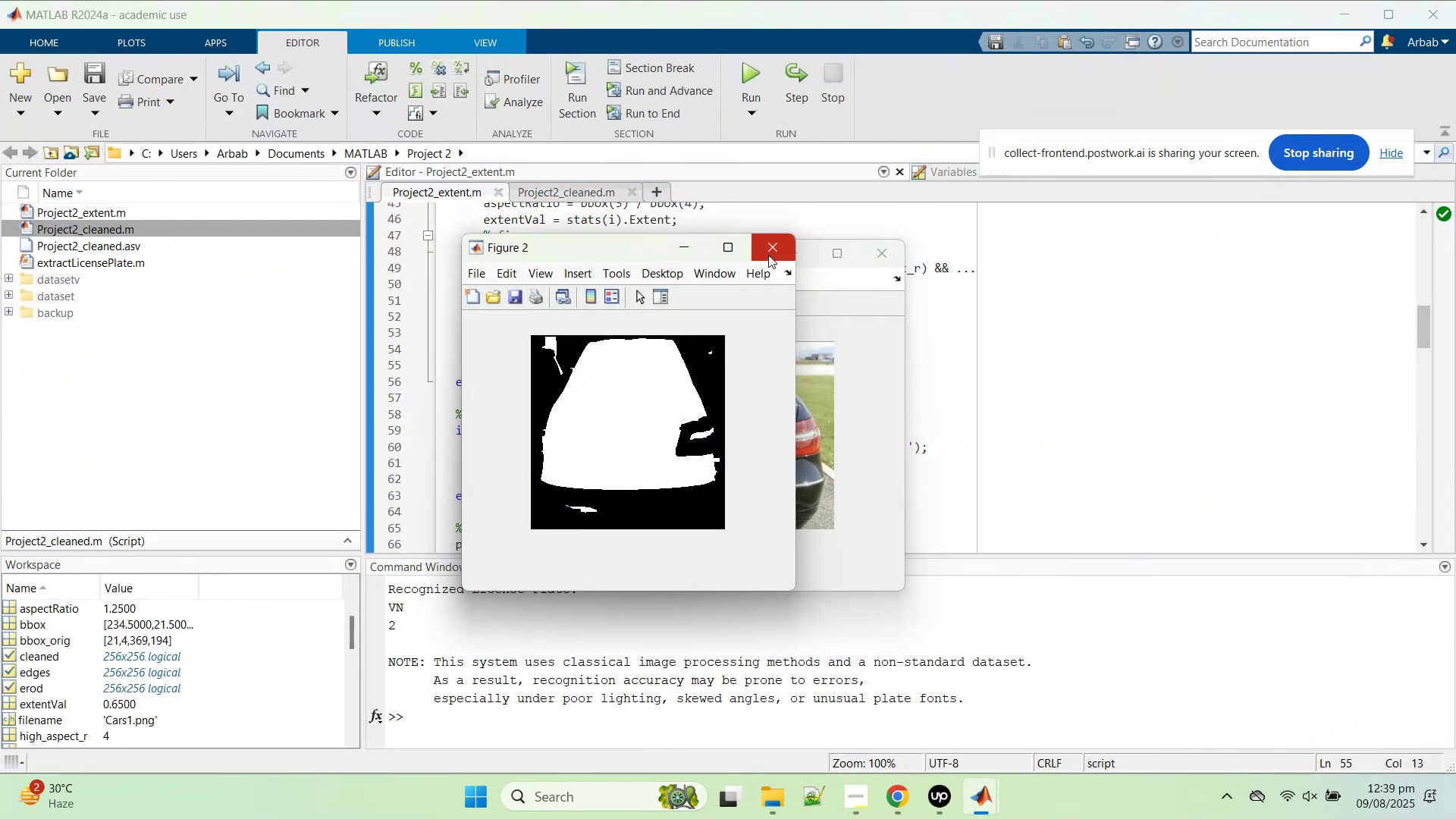 
left_click([894, 256])
 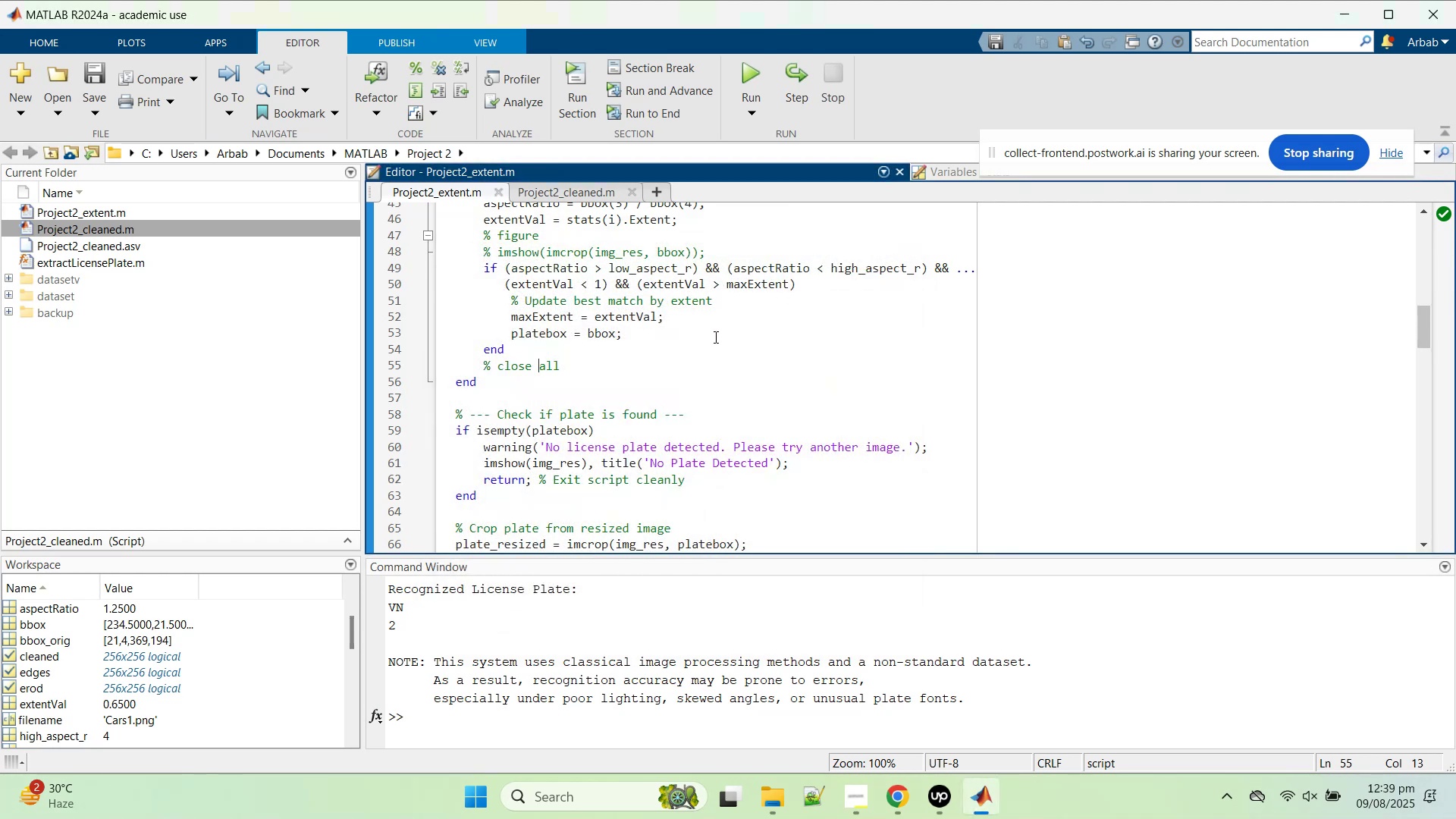 
scroll: coordinate [716, 337], scroll_direction: up, amount: 5.0
 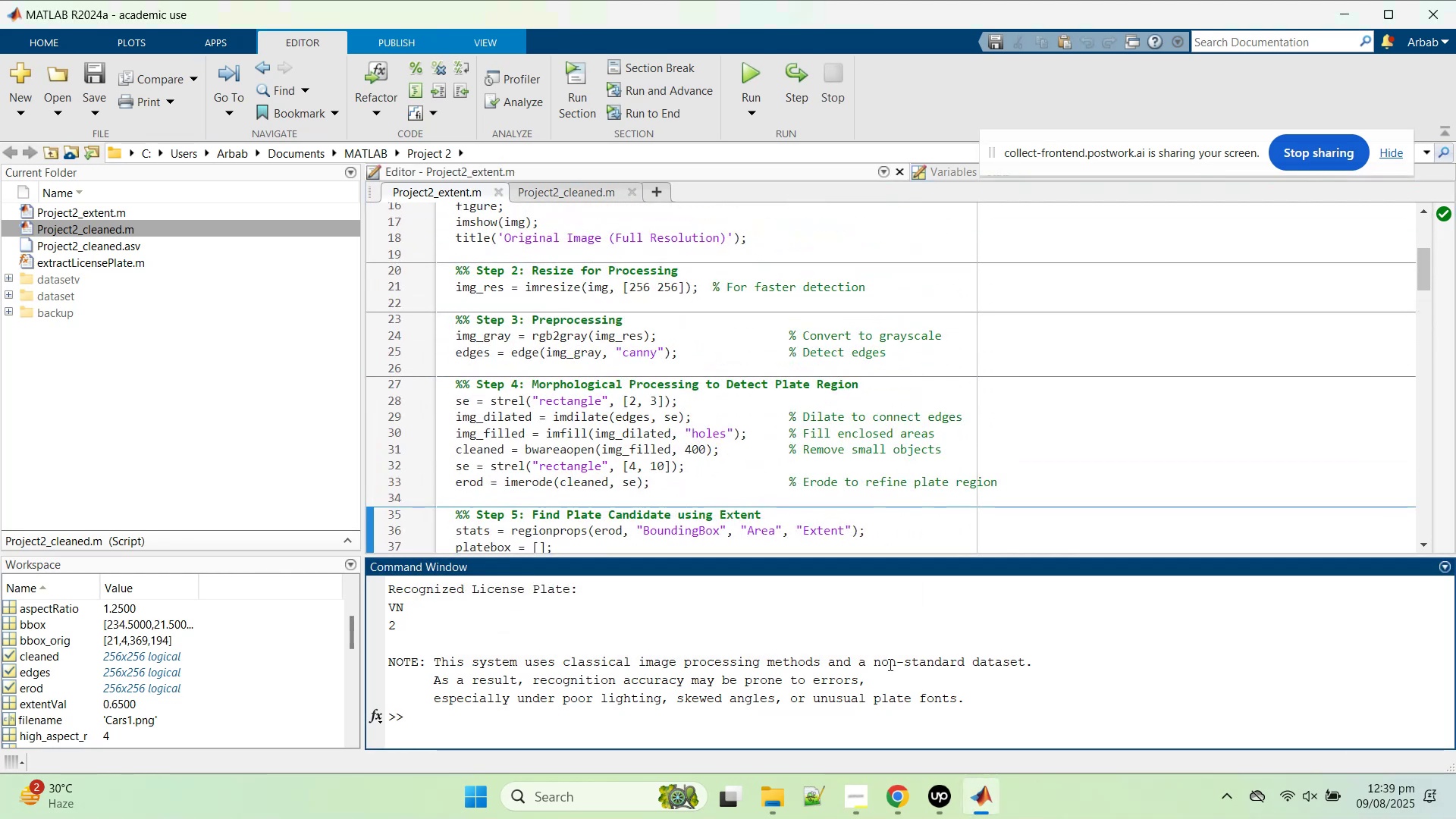 
key(ArrowUp)
 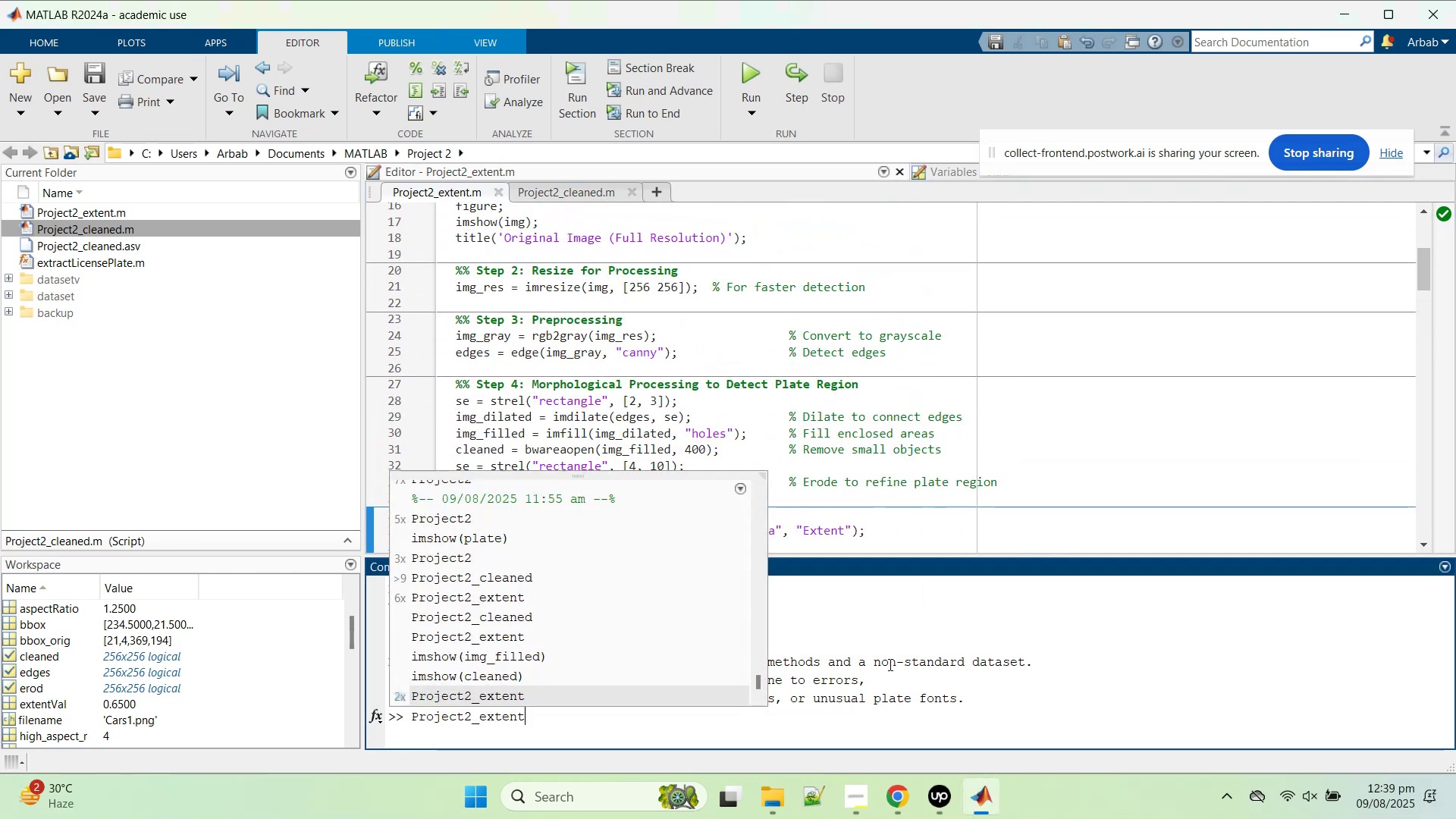 
key(ArrowUp)
 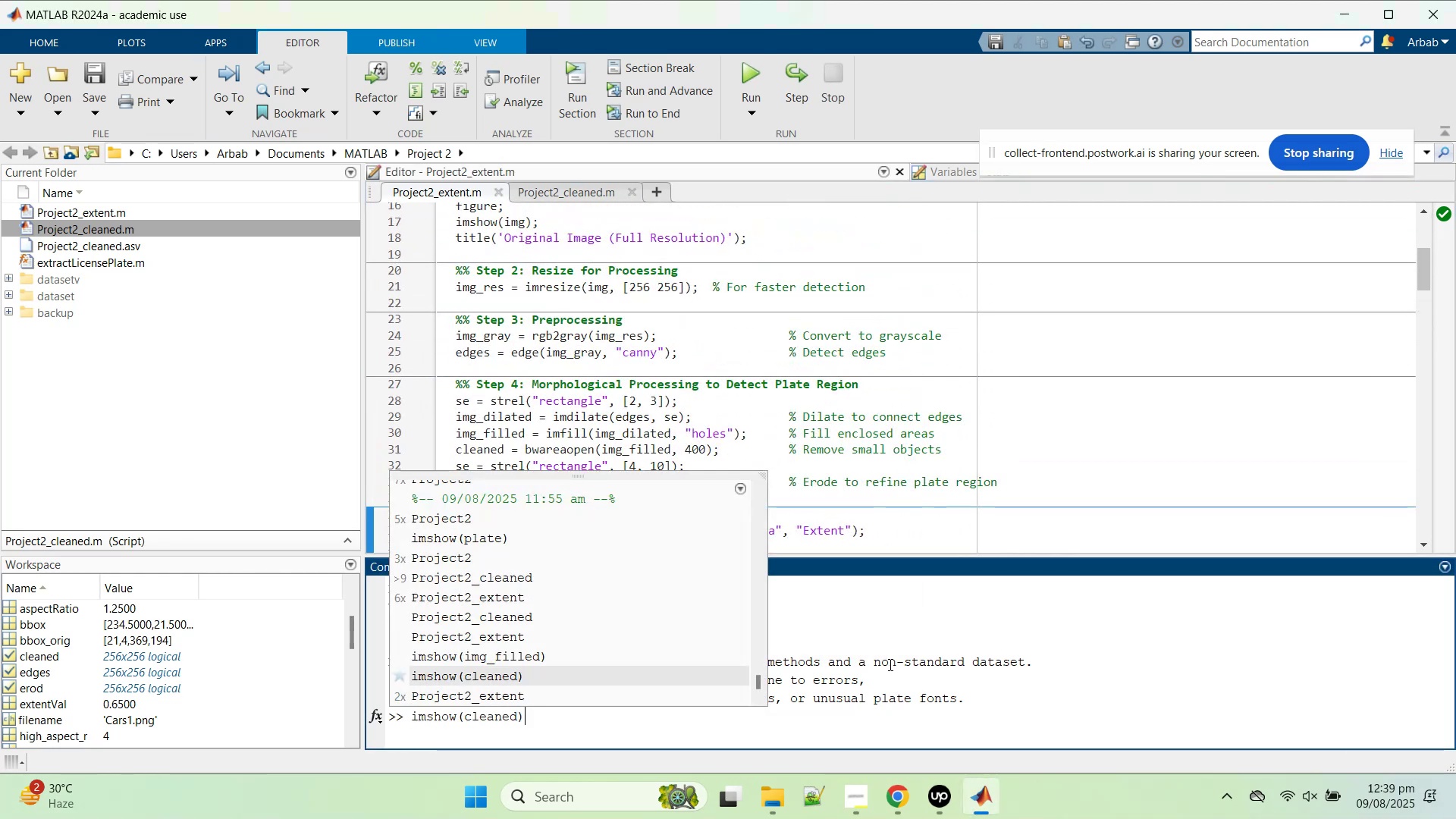 
key(ArrowUp)
 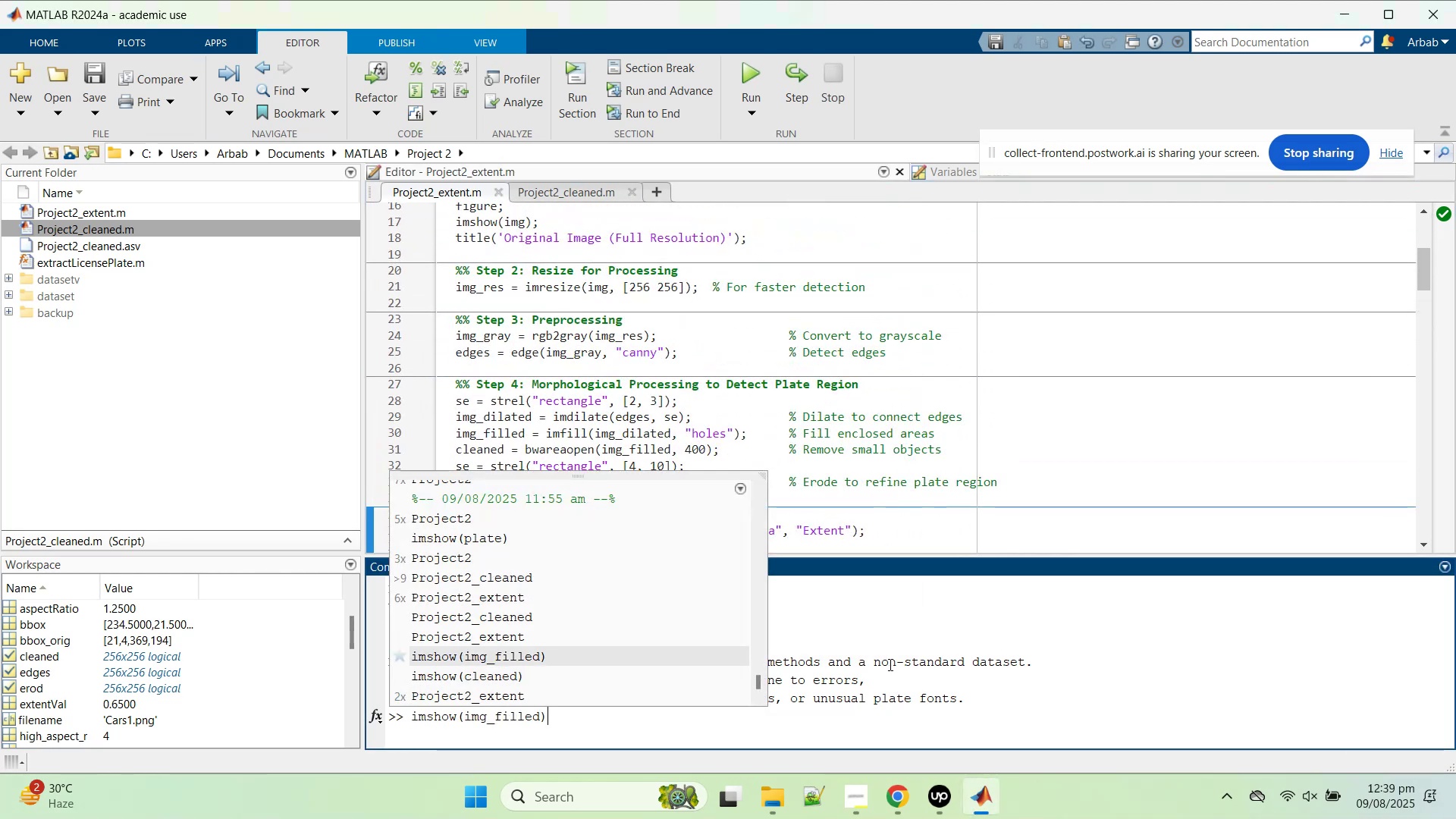 
key(ArrowUp)
 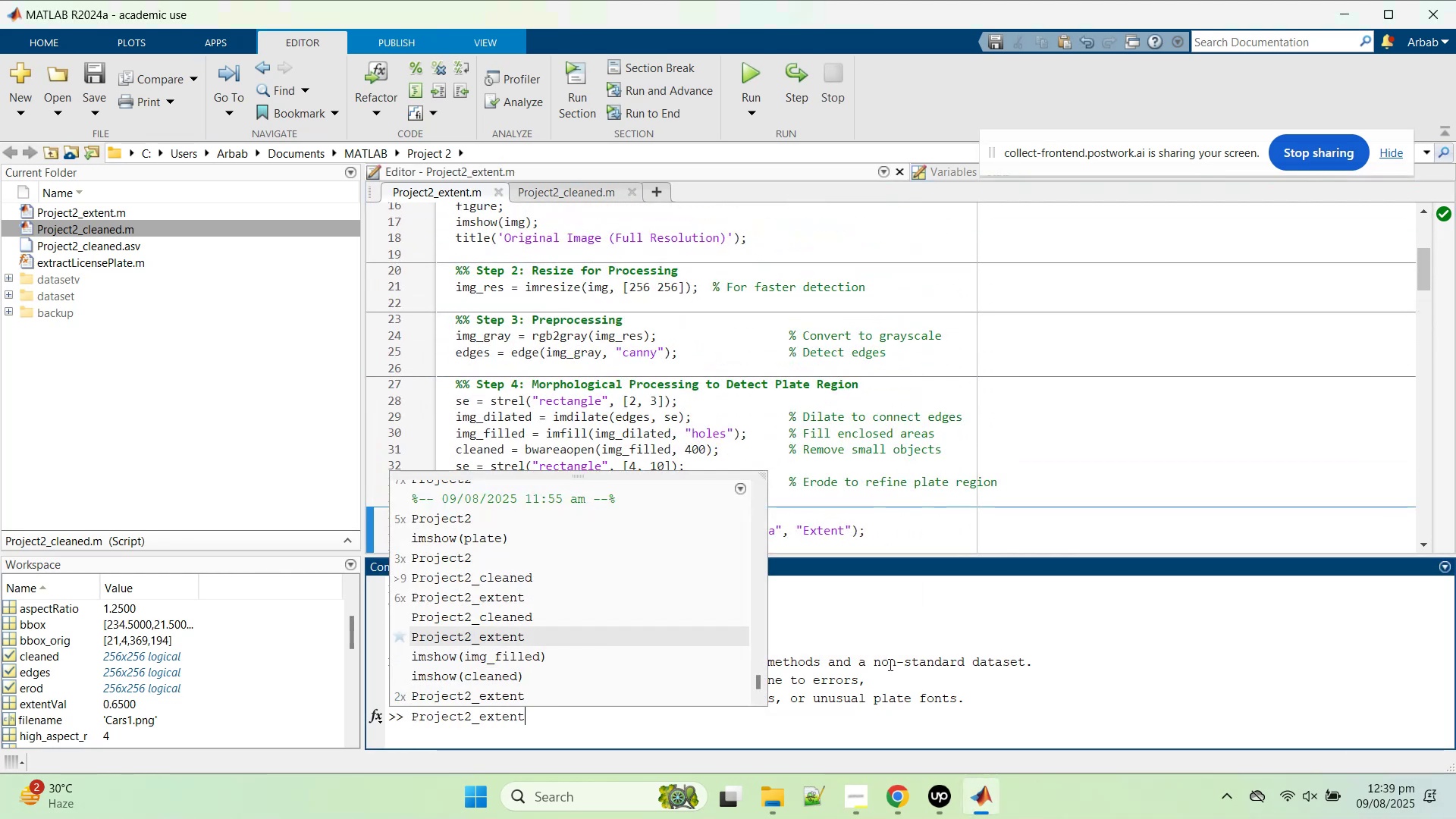 
key(ArrowUp)
 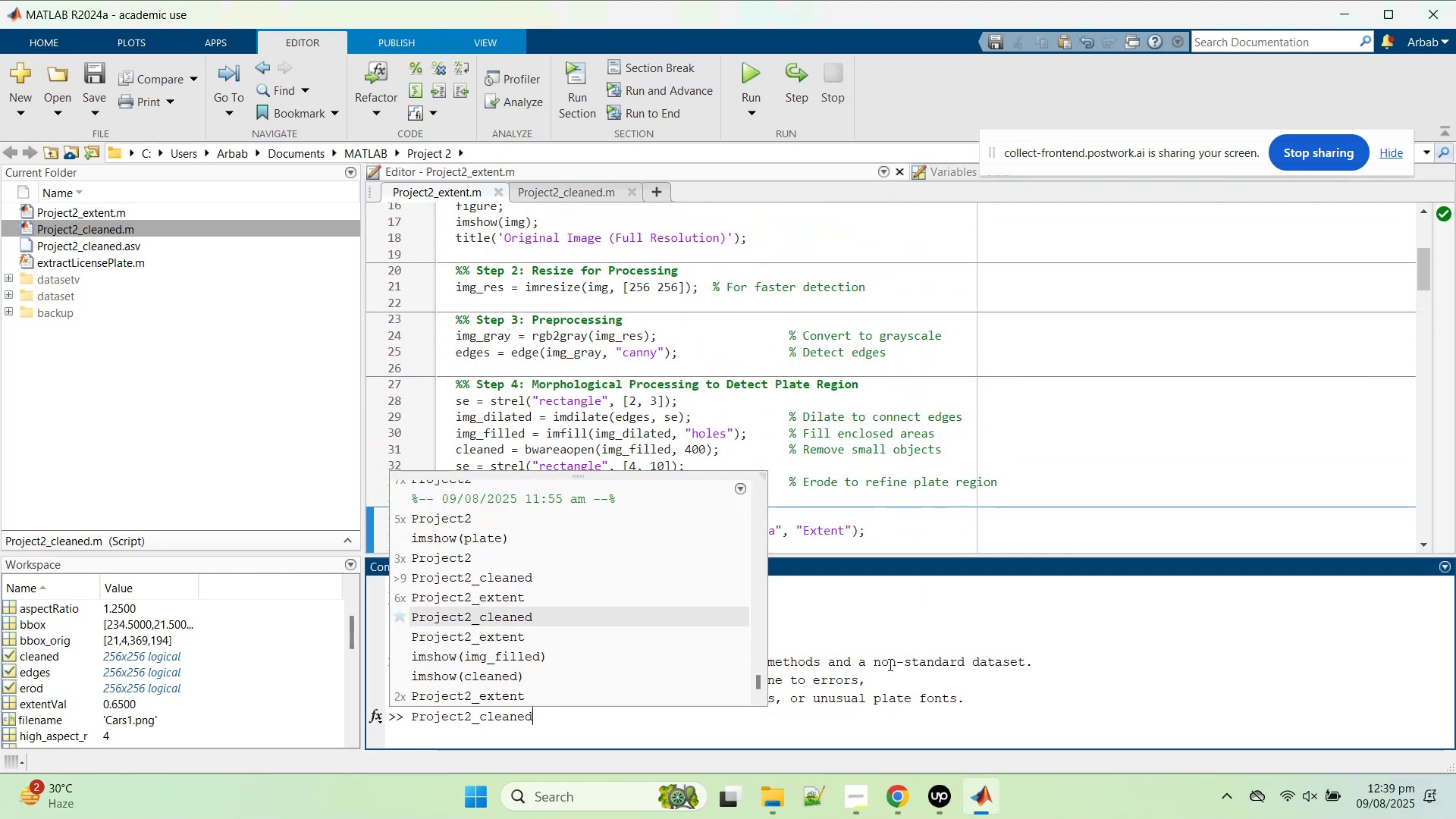 
key(ArrowUp)
 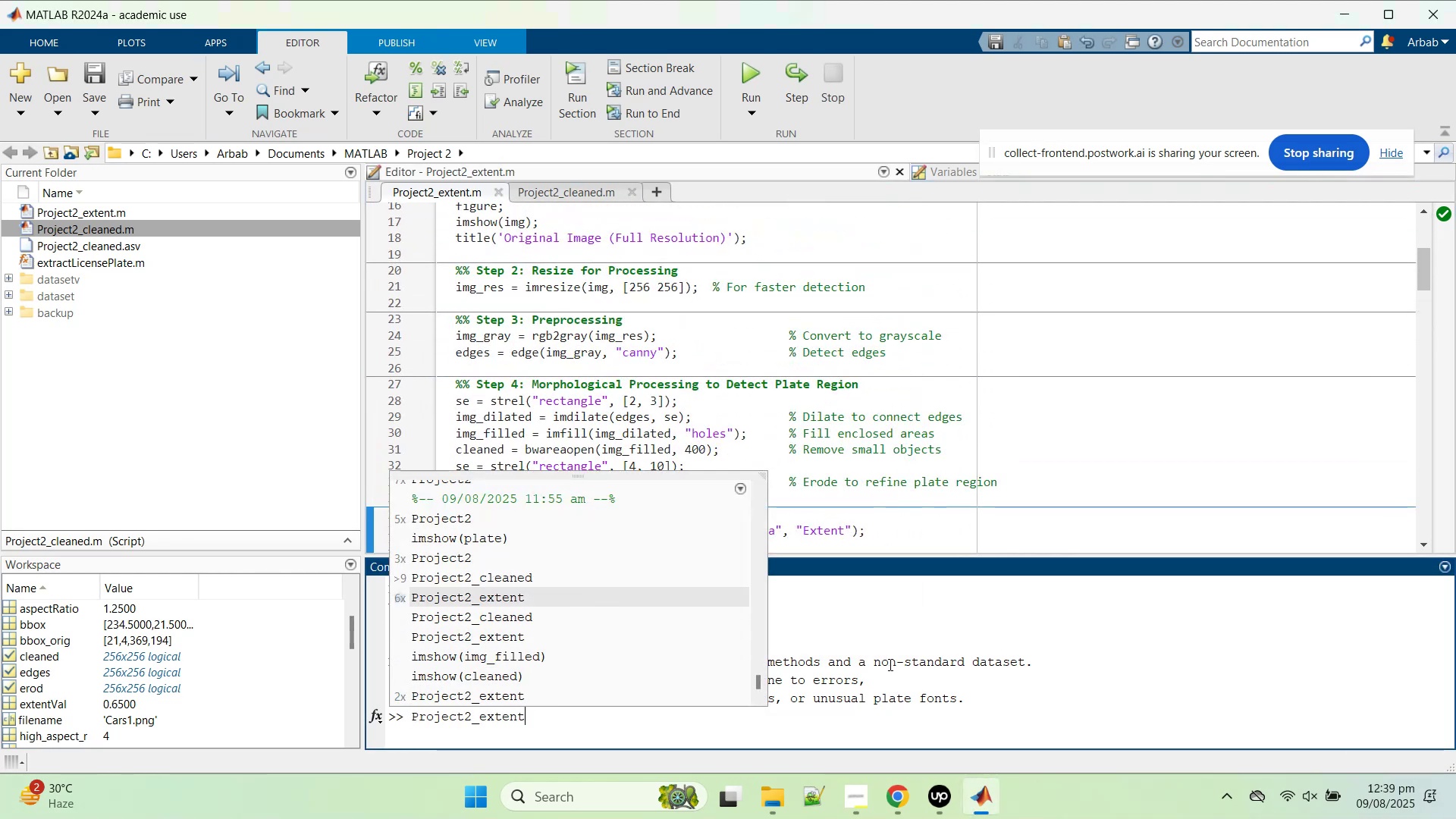 
key(ArrowUp)
 